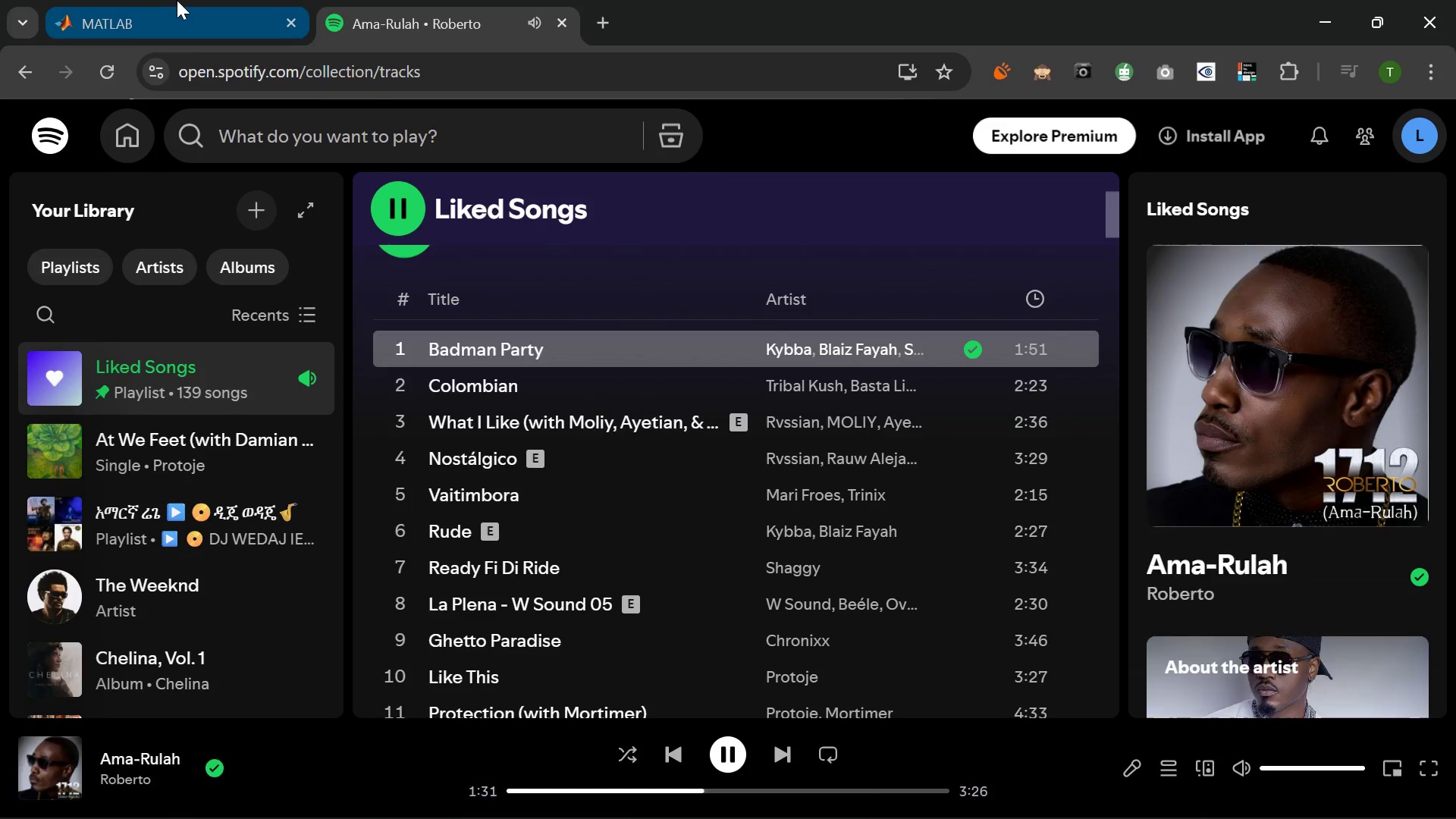 
left_click([177, 0])
 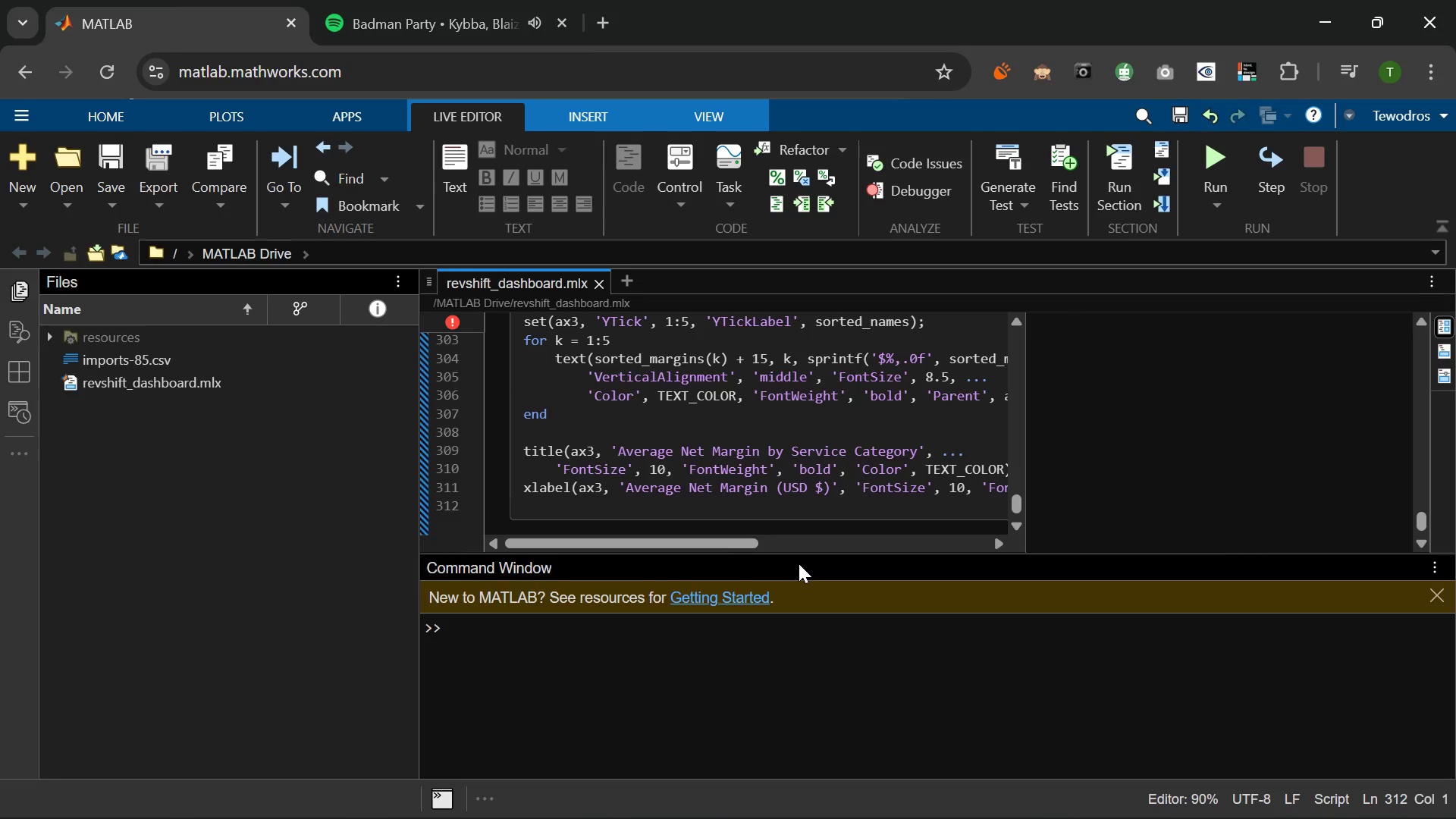 
type(grid(ax3)
 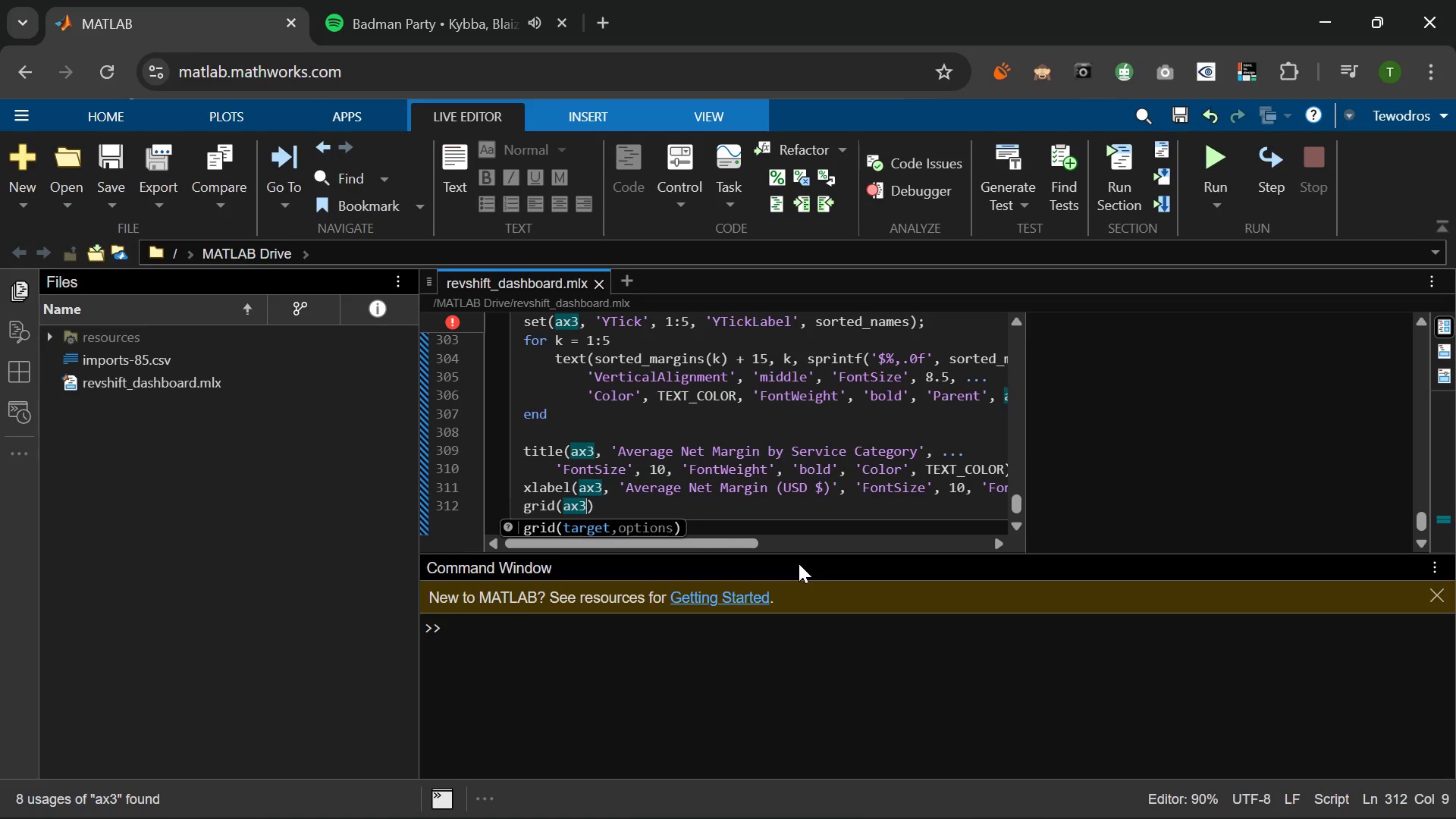 
type(, 'on)
 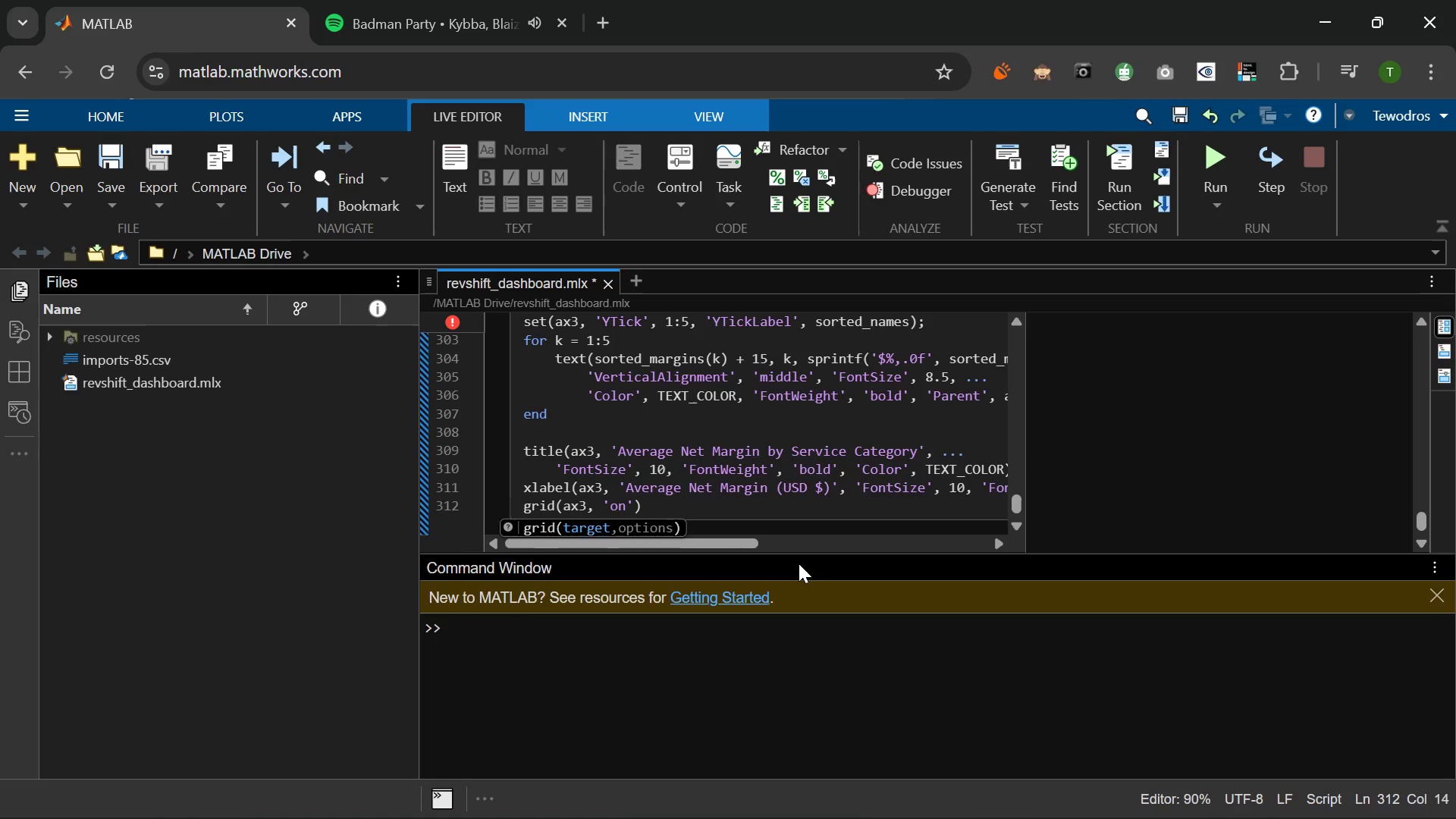 
key(ArrowRight)
 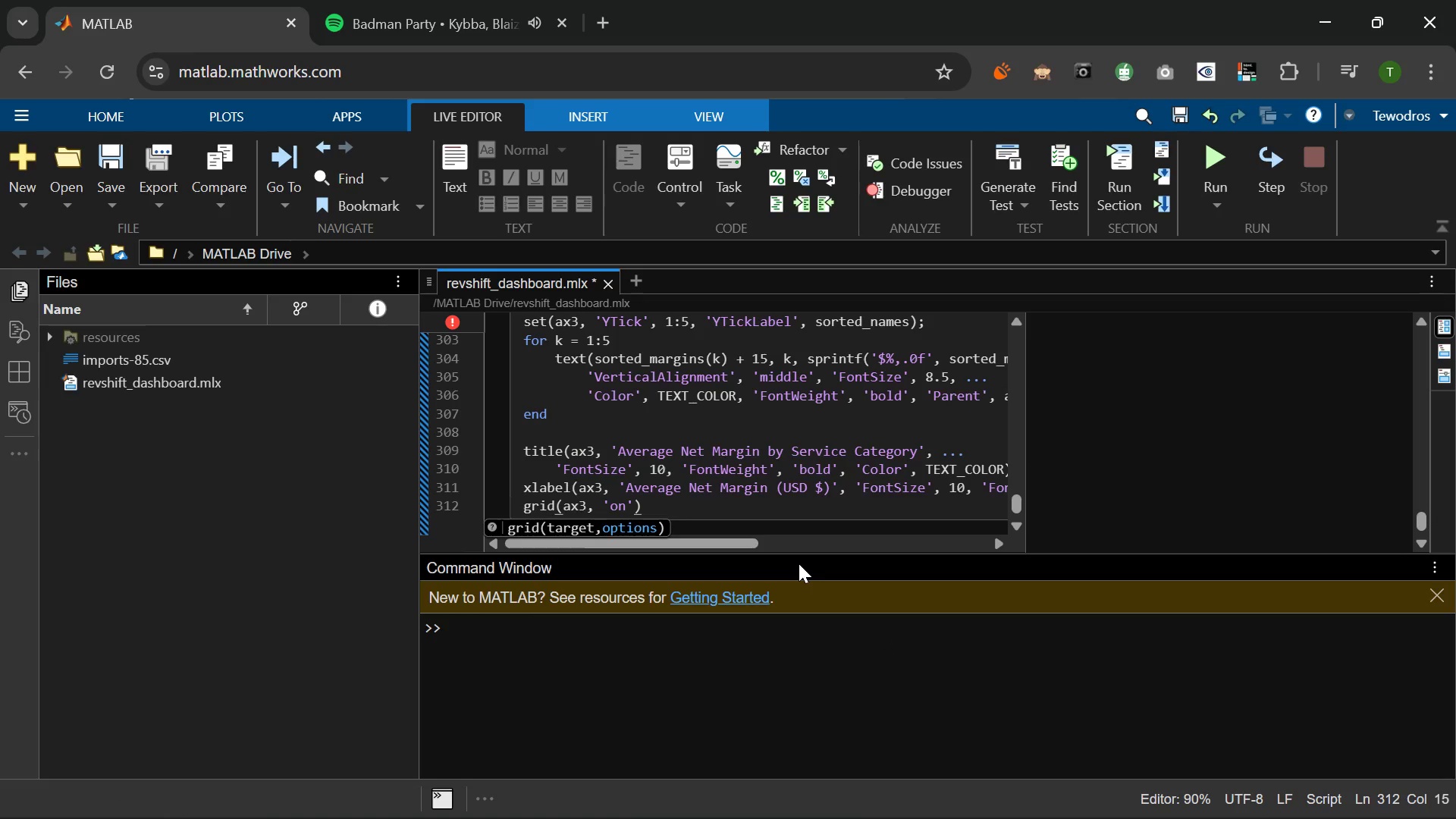 
key(ArrowRight)
 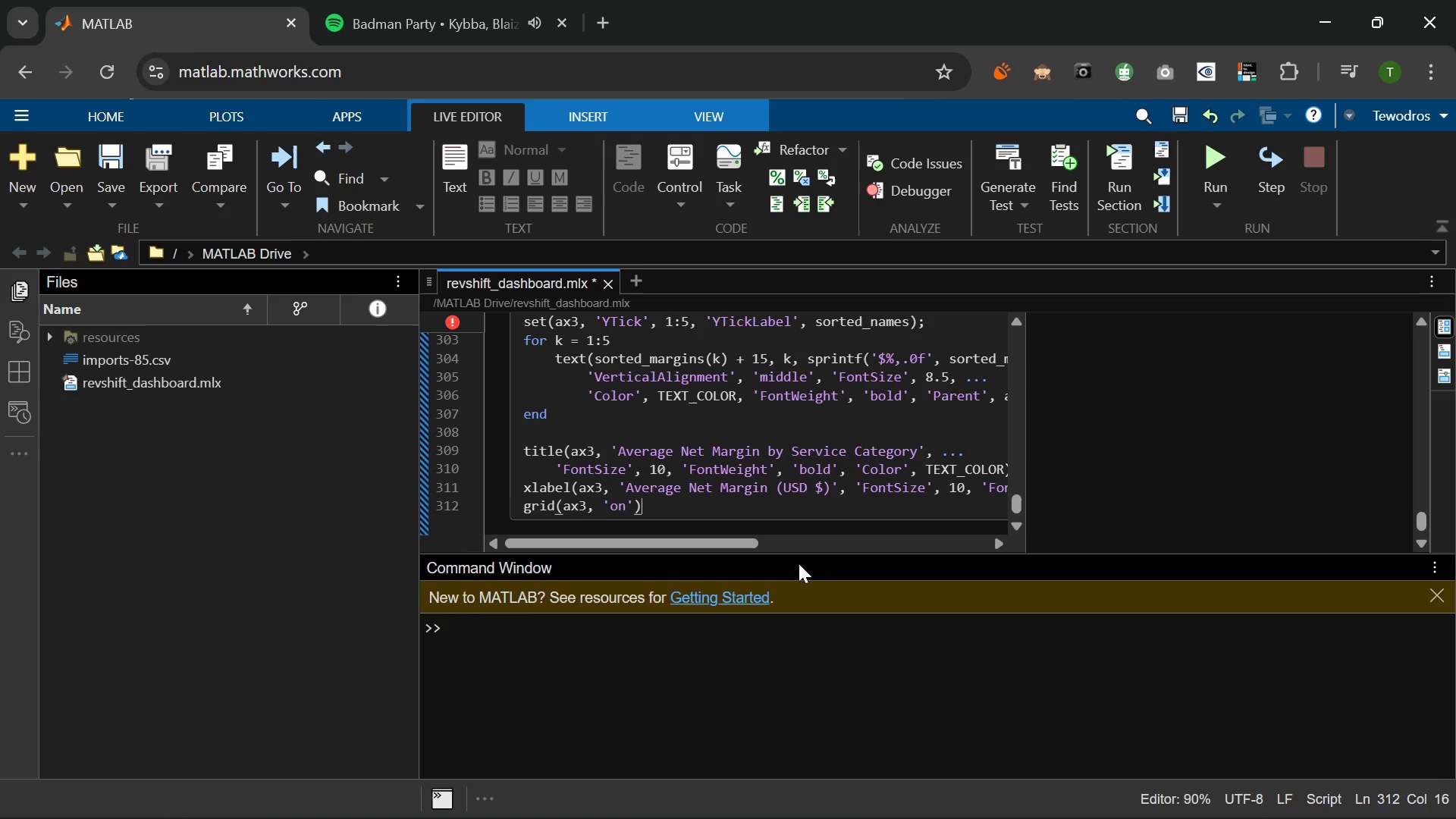 
key(Semicolon)
 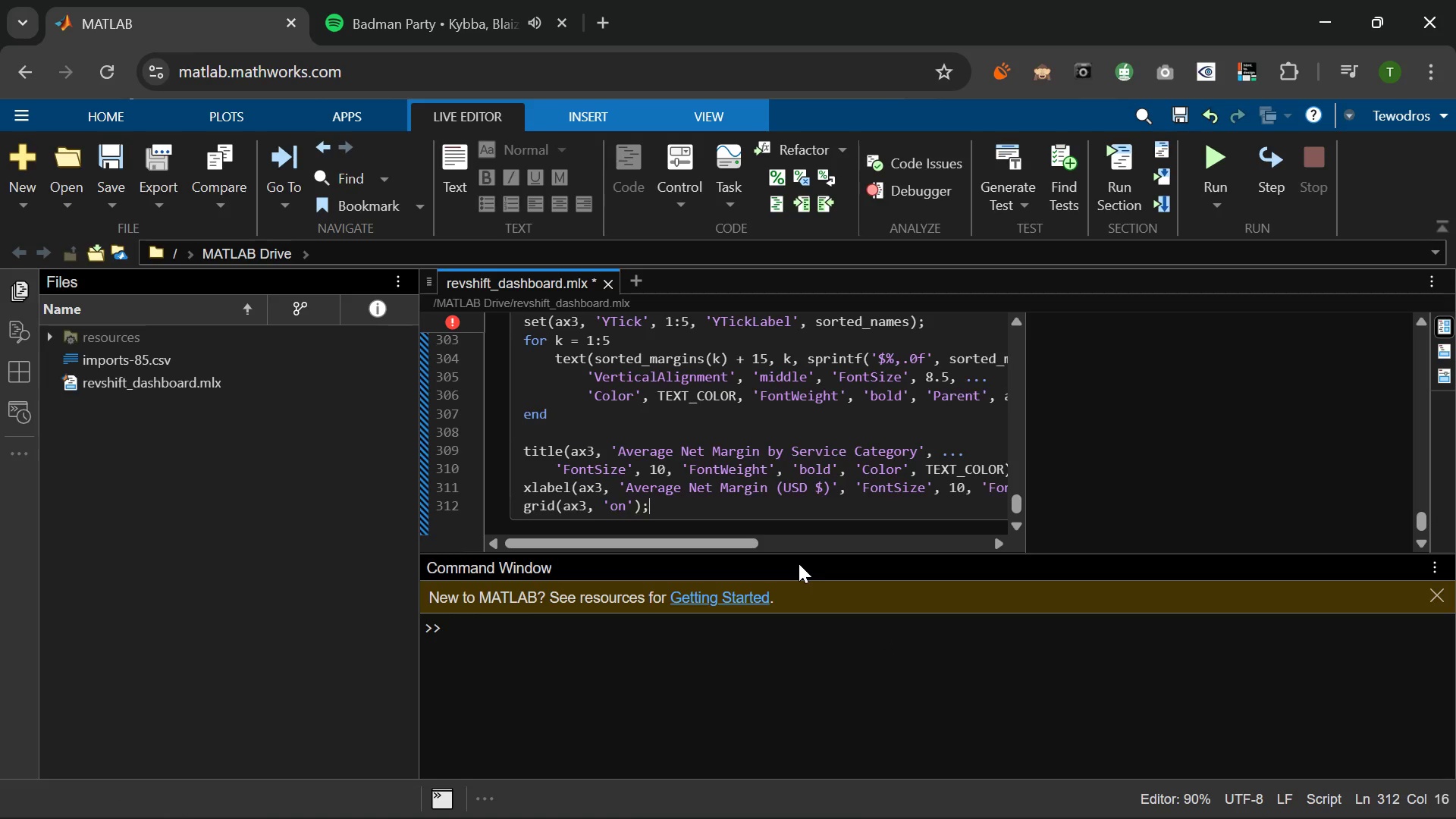 
key(Enter)
 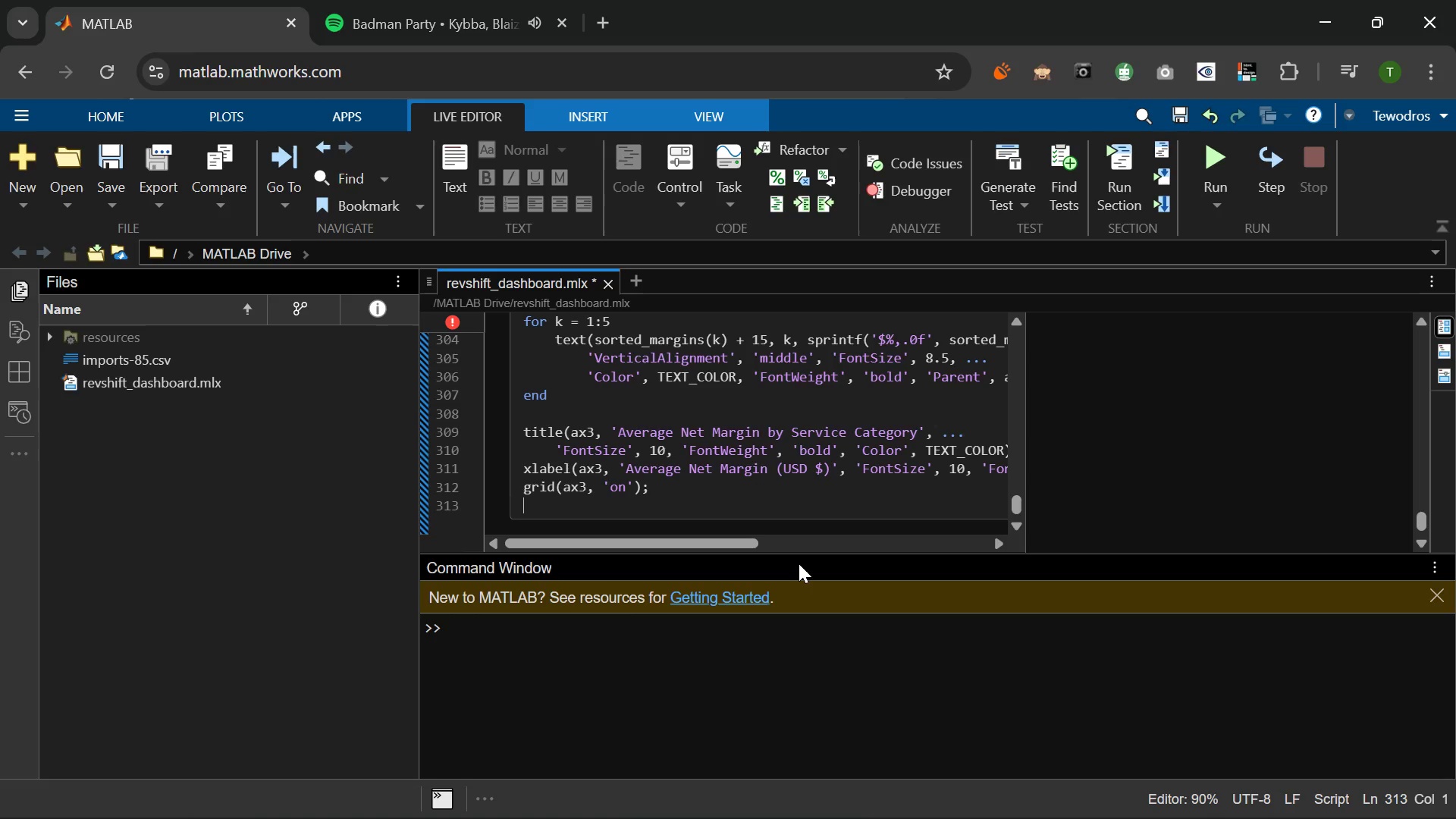 
type(xlim(ax3,)
 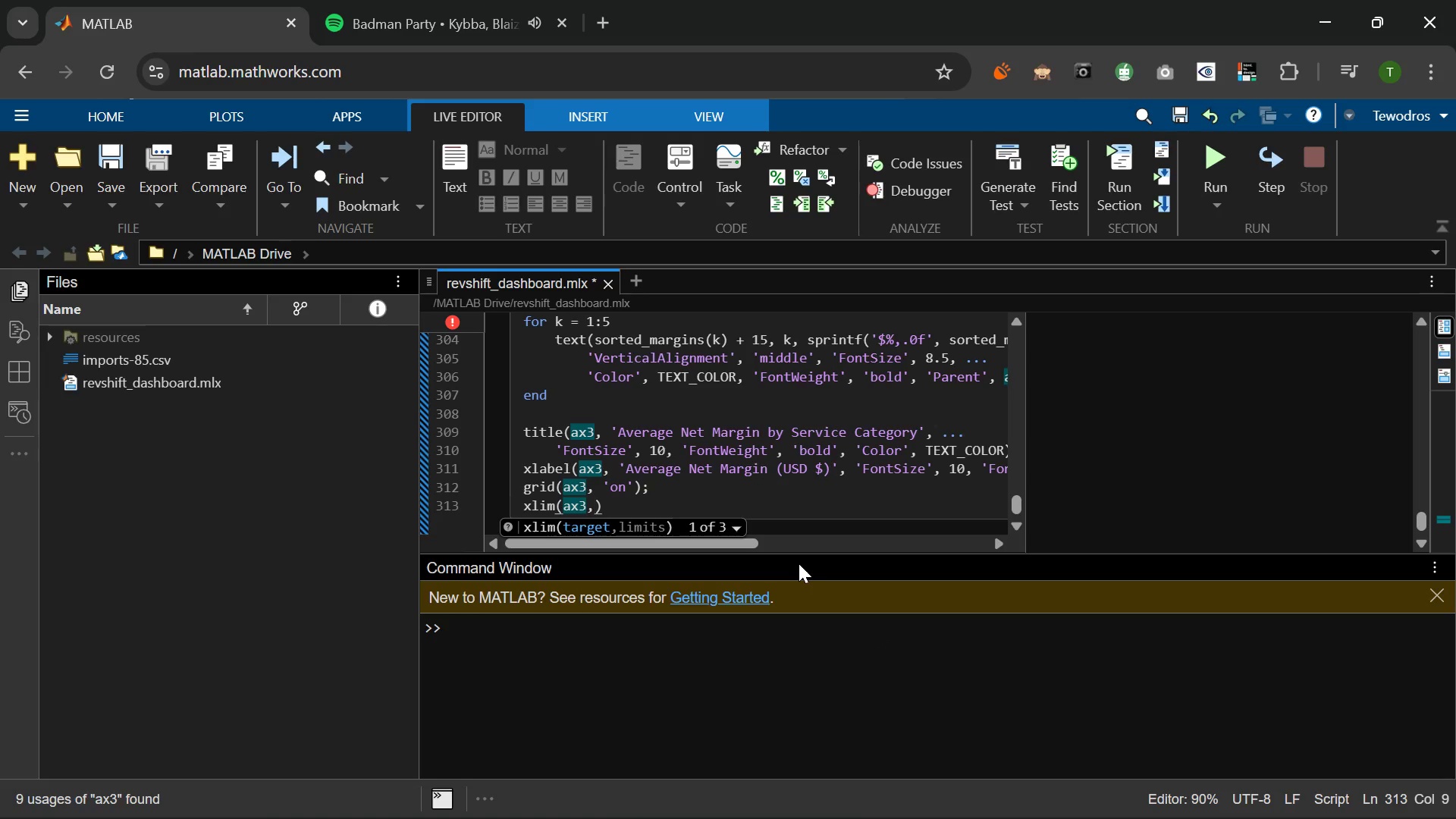 
type( [0, max(sorted_margins)
 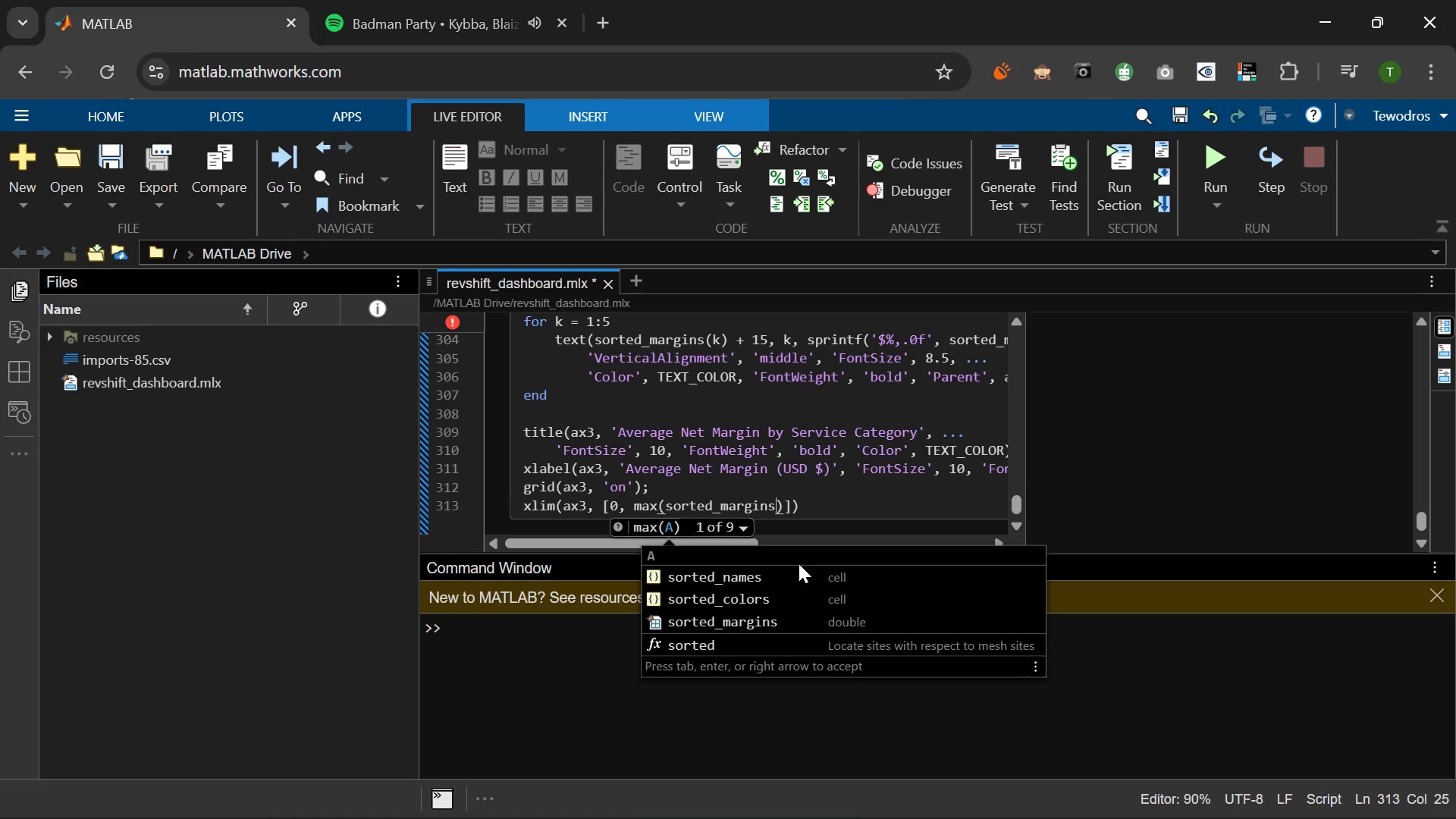 
key(ArrowRight)
 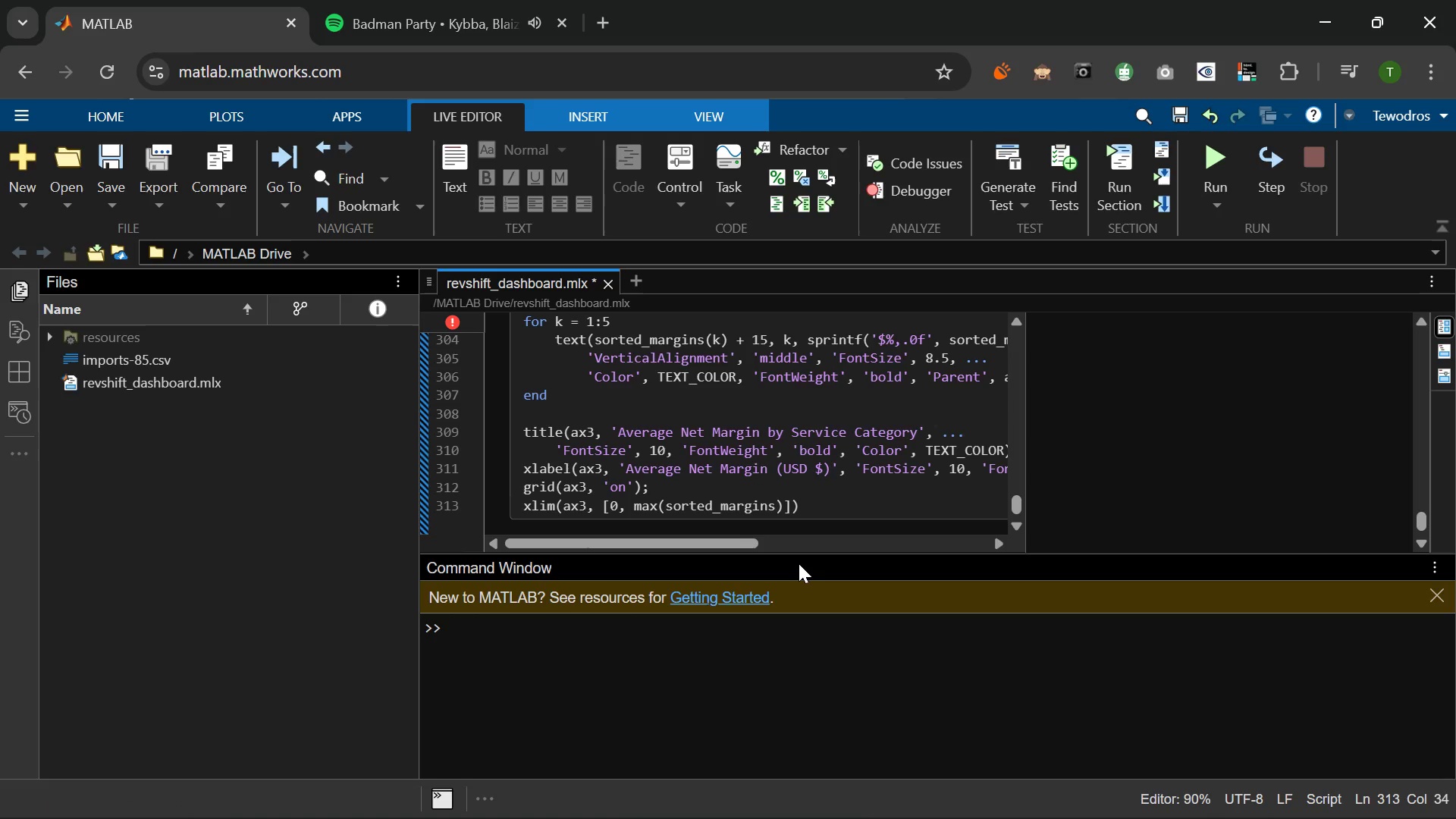 
type(*1.22)
 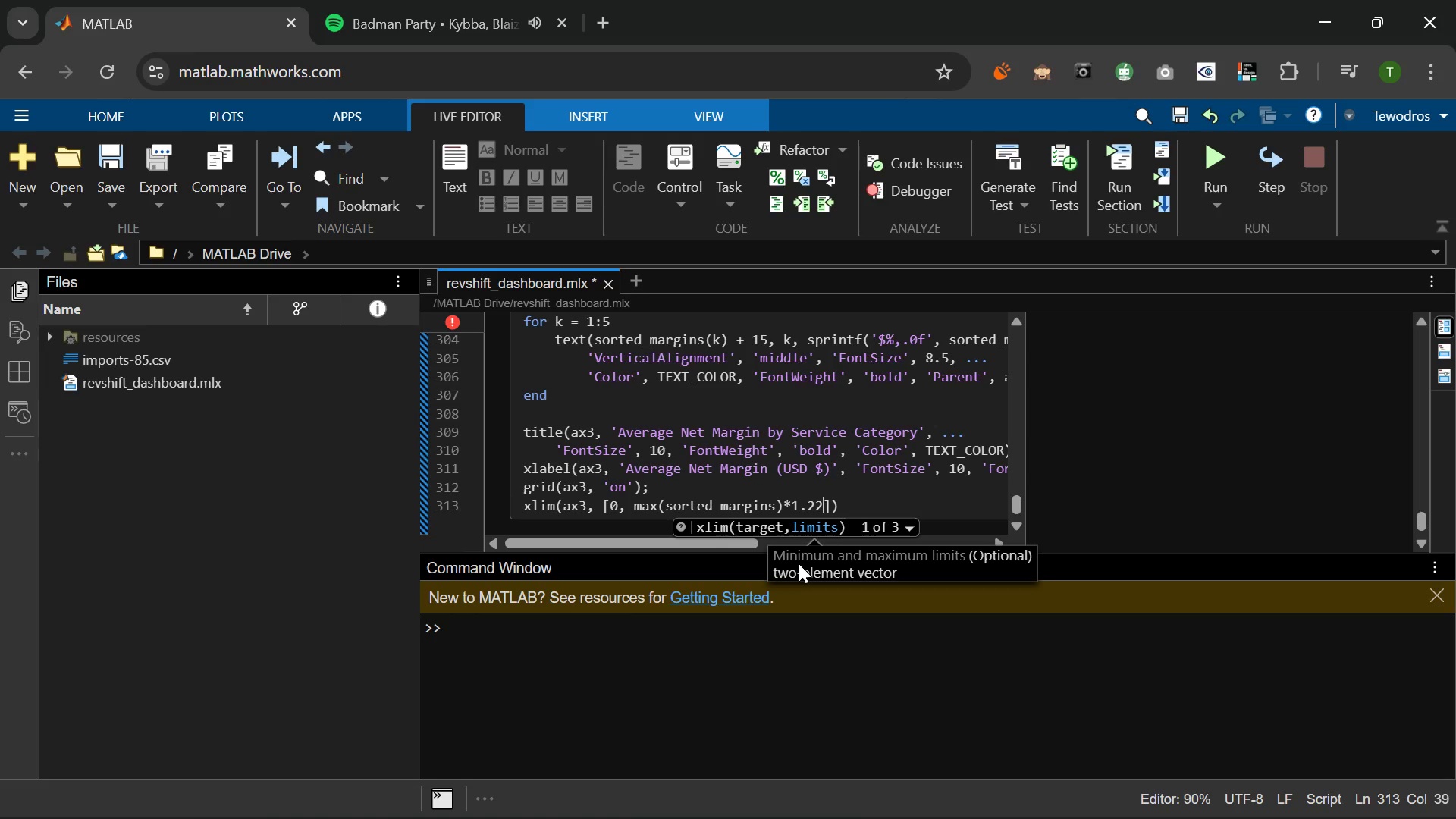 
key(ArrowRight)
 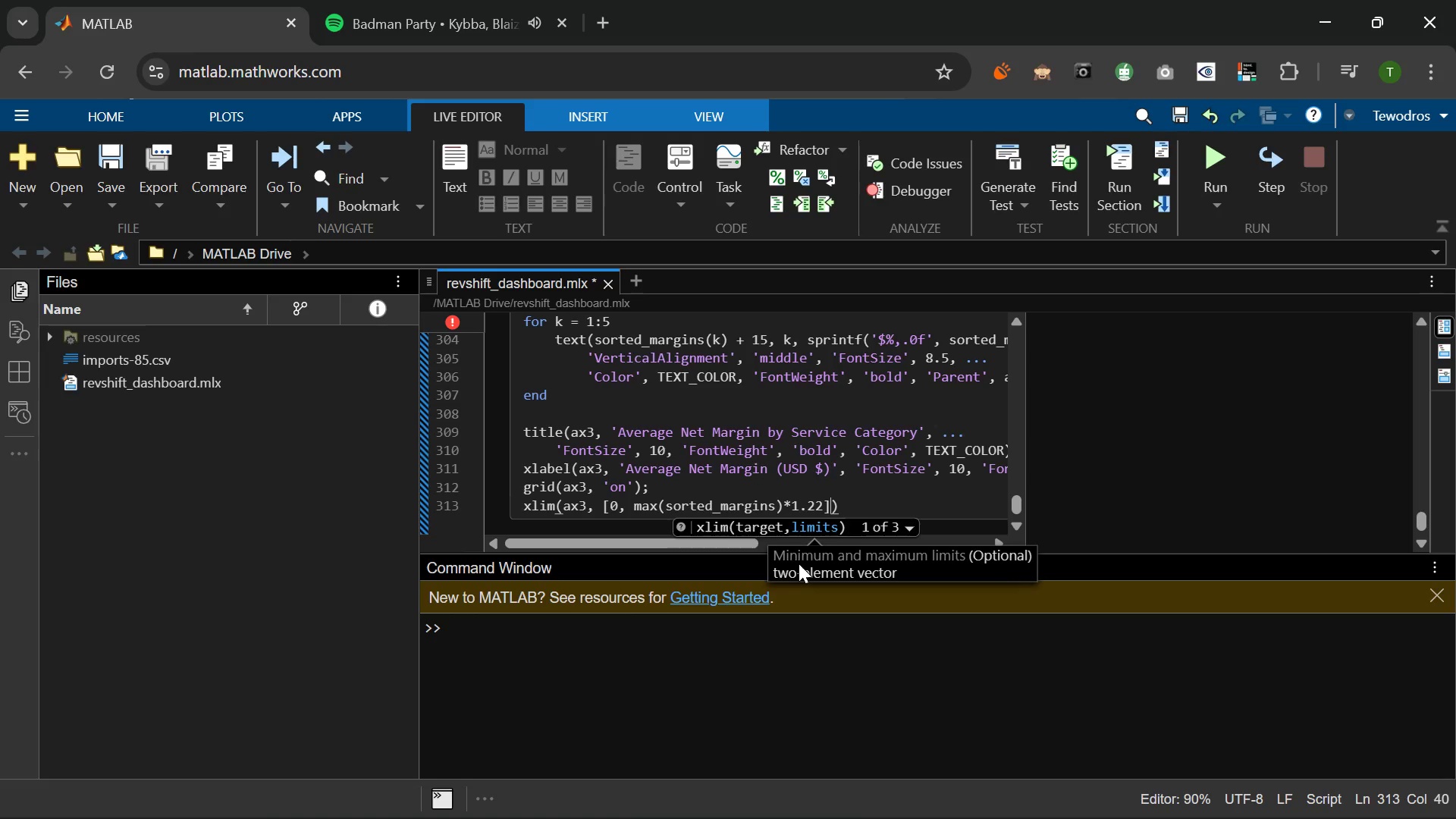 
key(ArrowRight)
 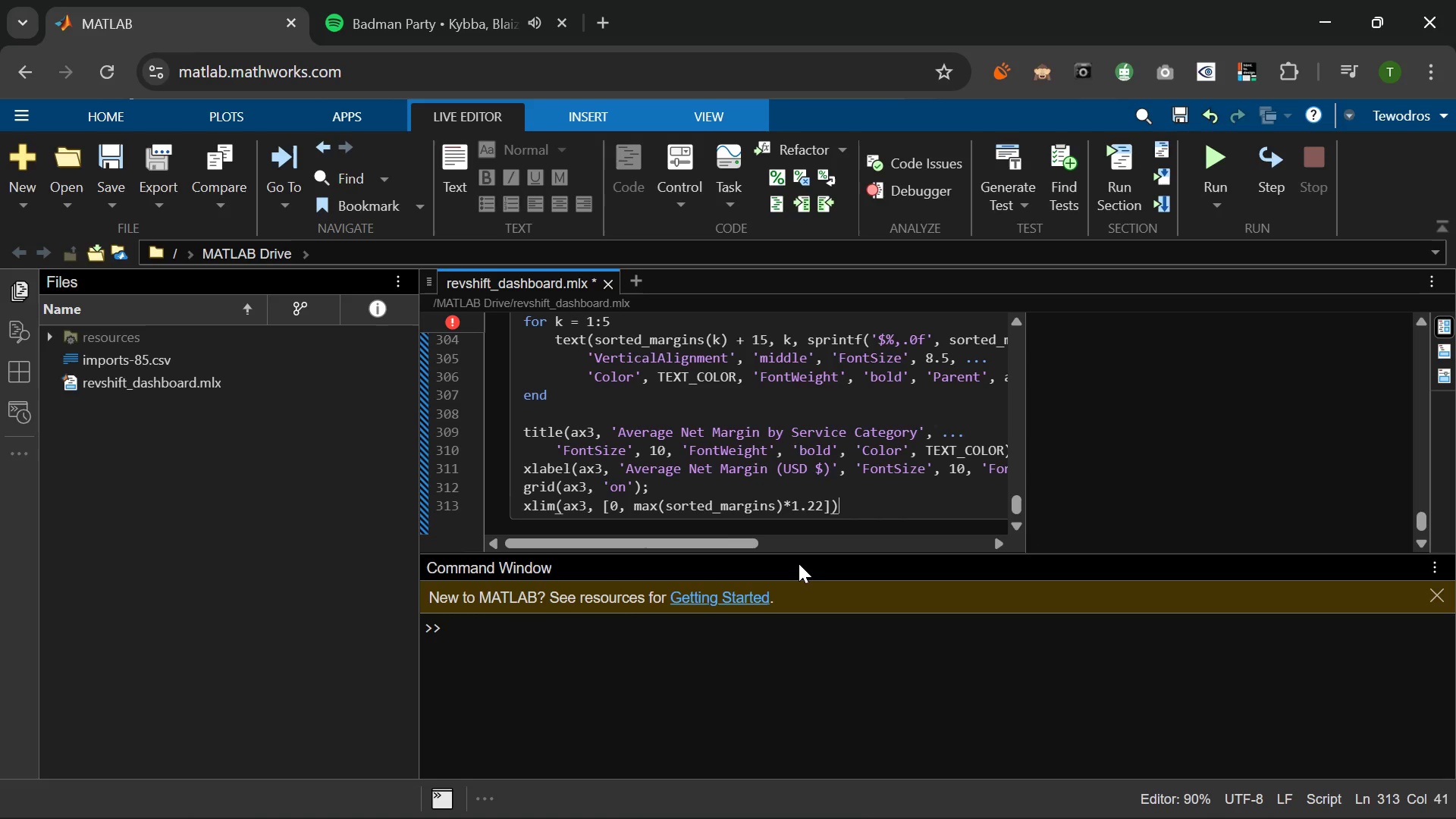 
key(Semicolon)
 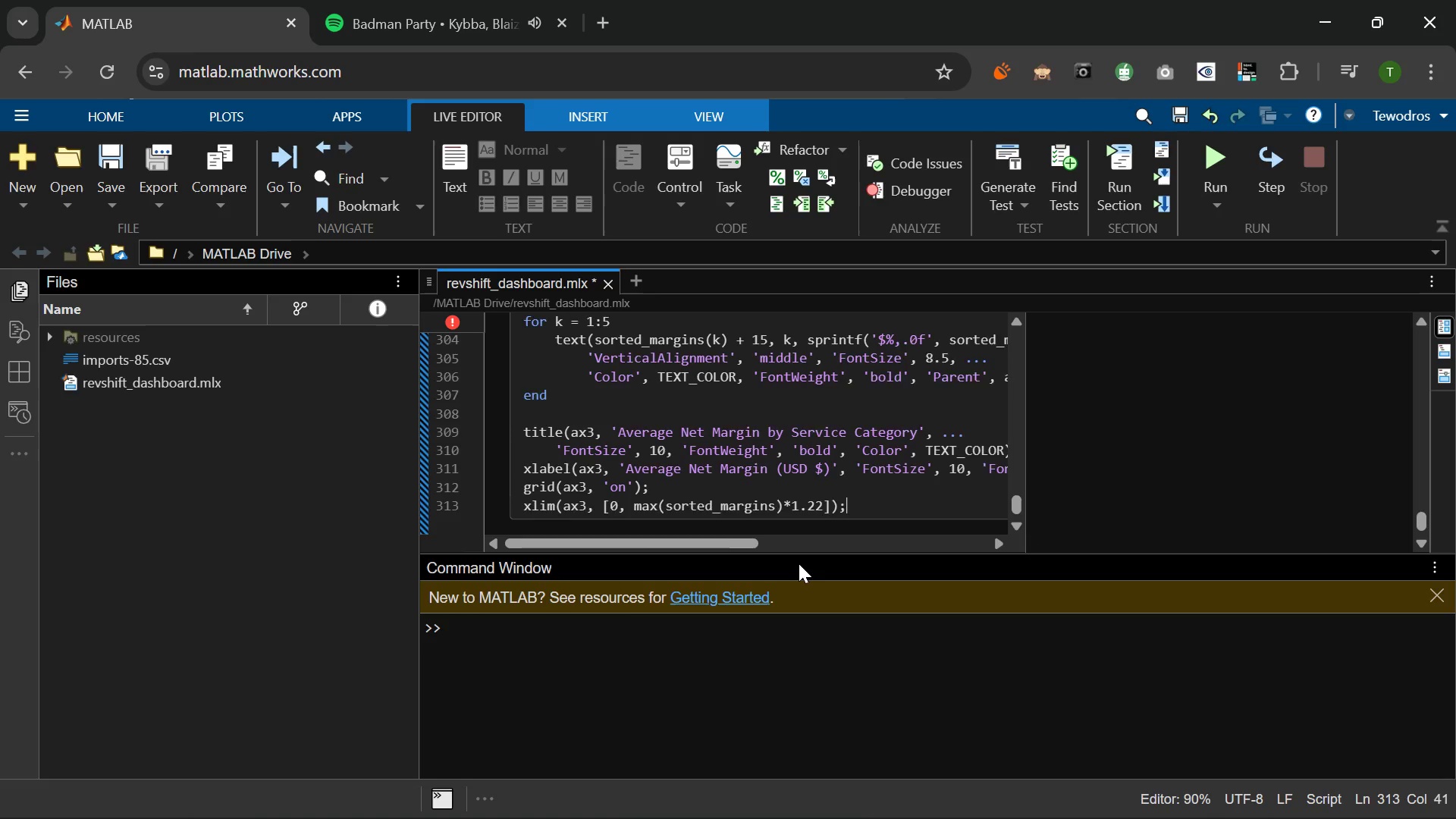 
key(Enter)
 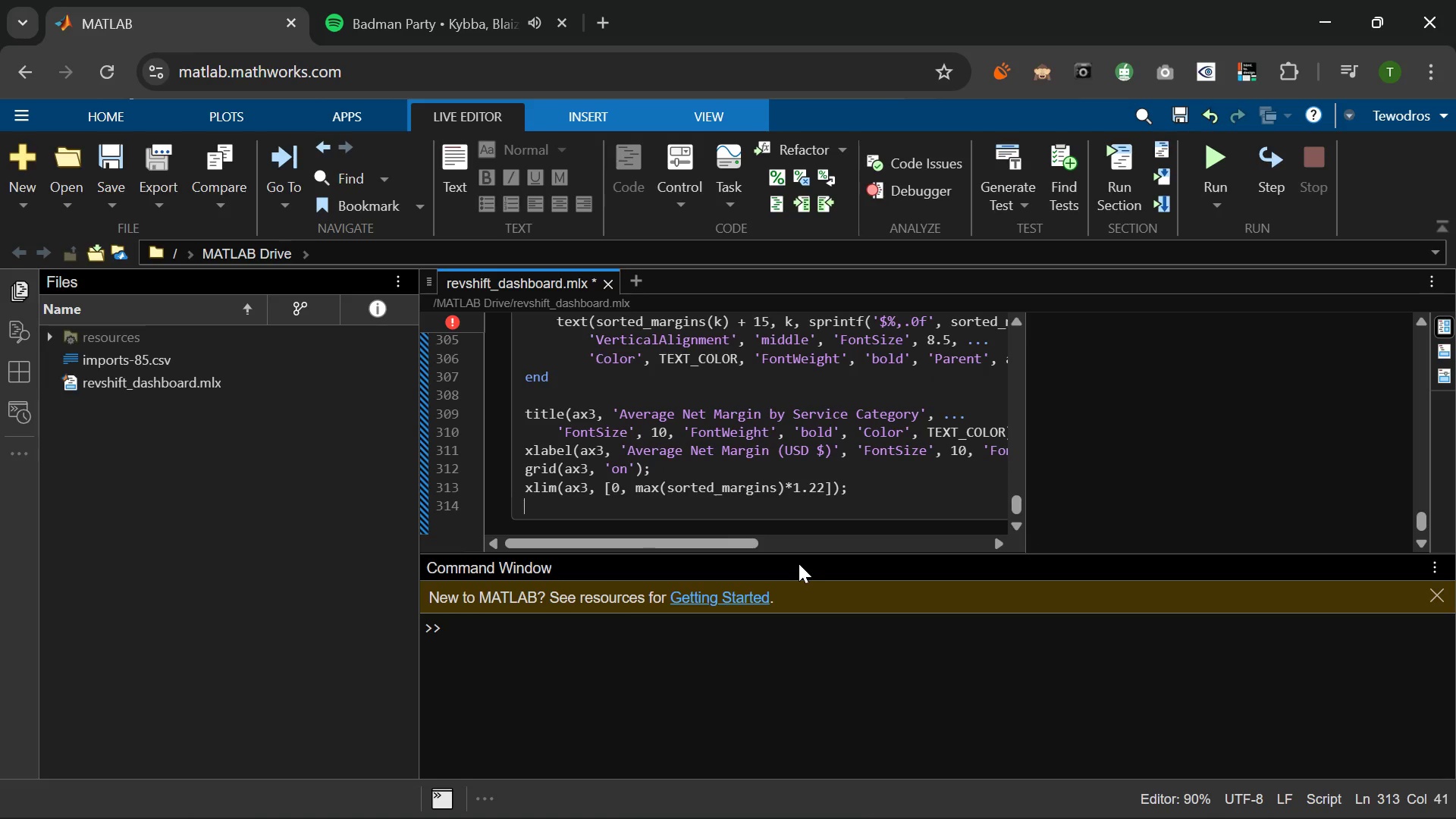 
key(Enter)
 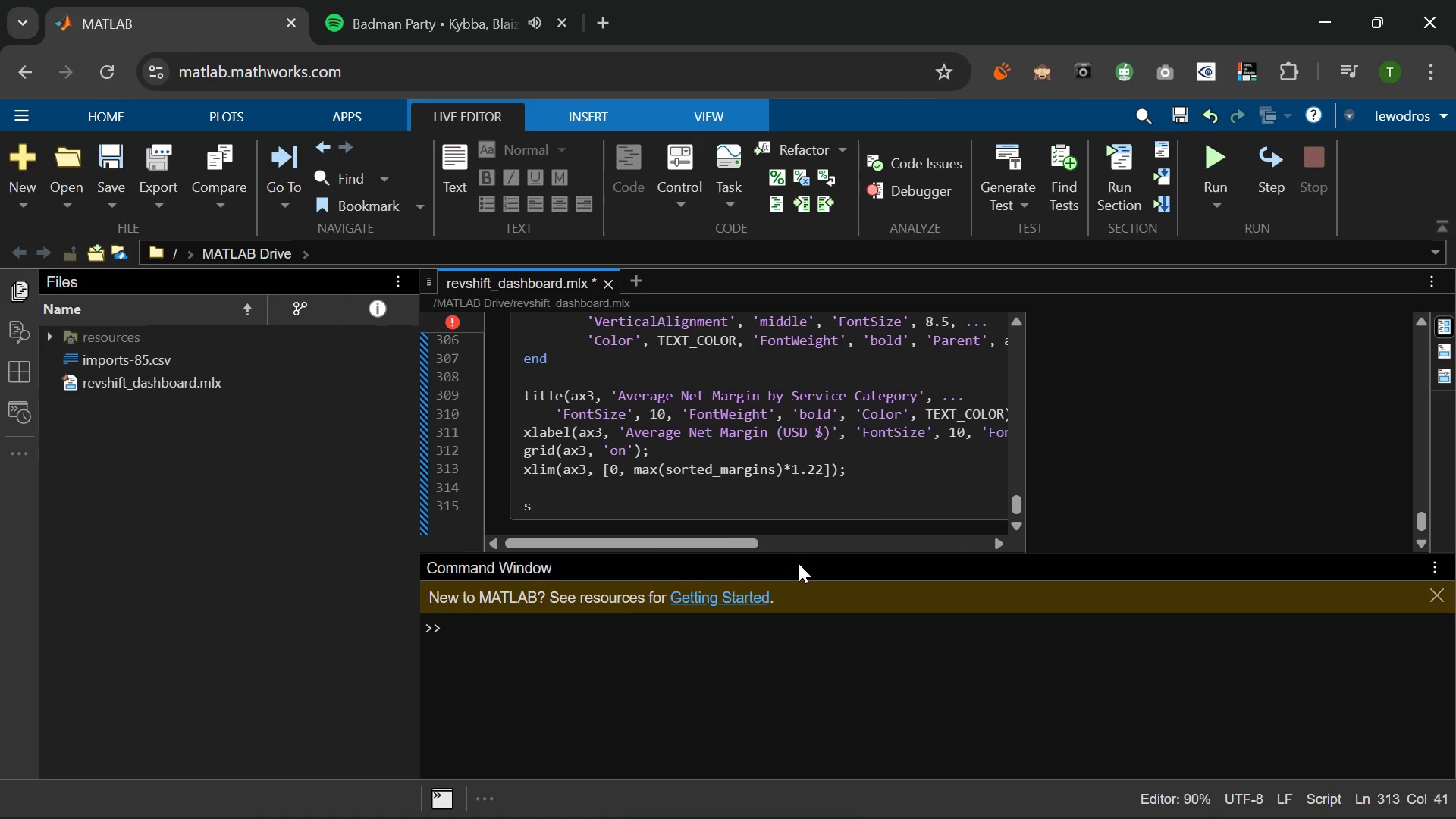 
type(savesa)
key(Backspace)
key(Backspace)
type(as(gcf, 'fig_dasho)
key(Backspace)
type(board.png)
 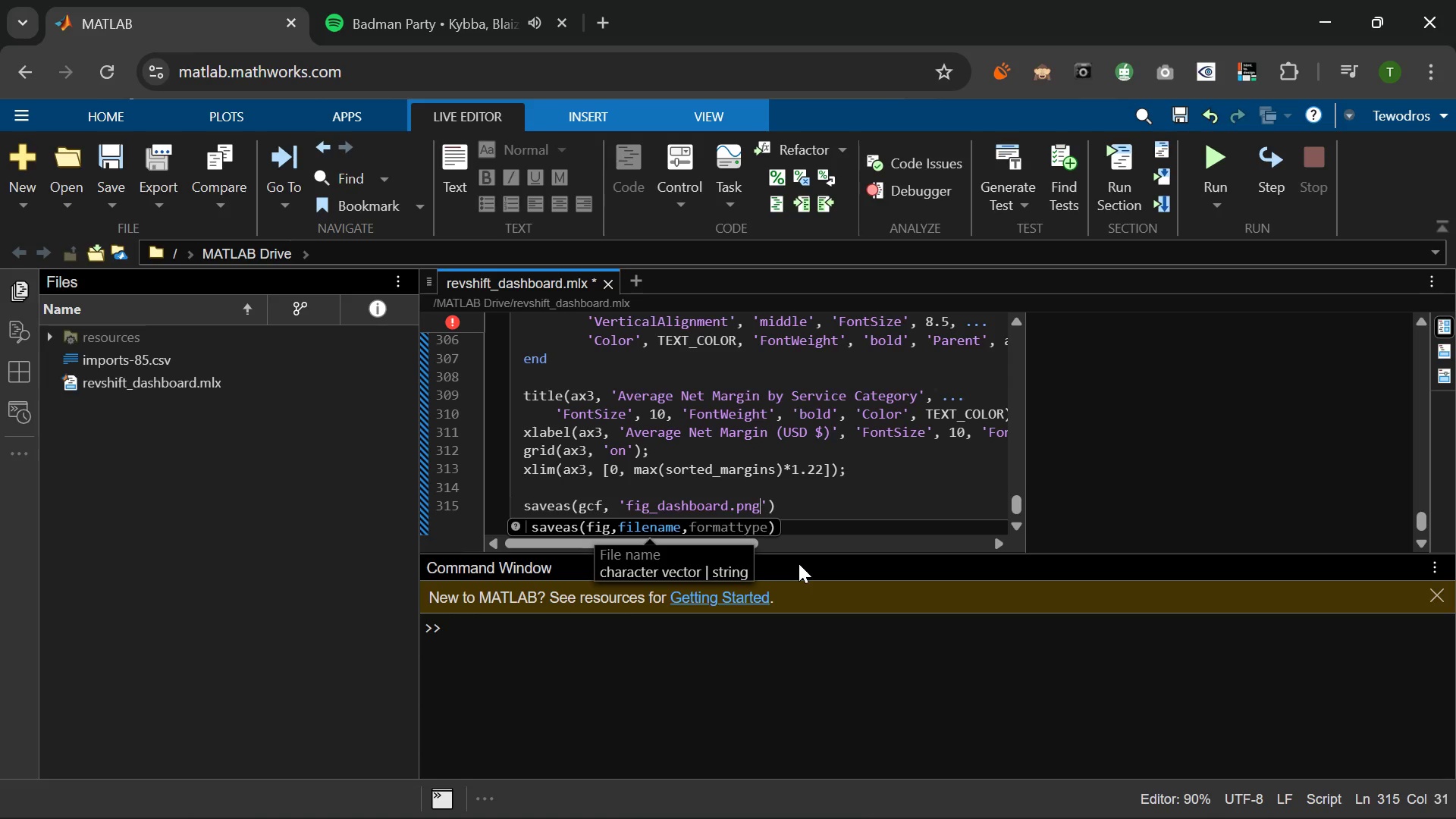 
key(ArrowRight)
 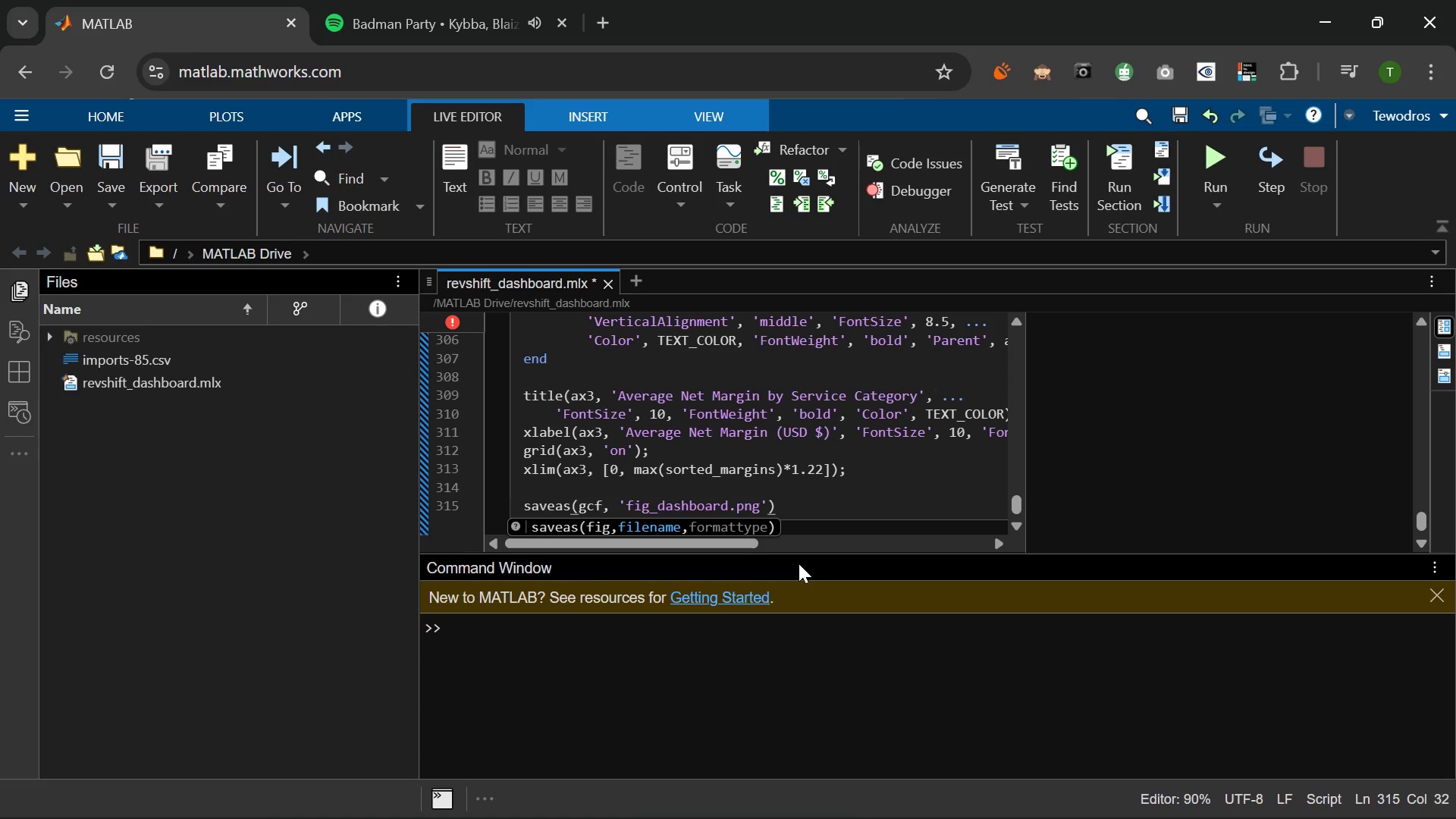 
key(ArrowRight)
 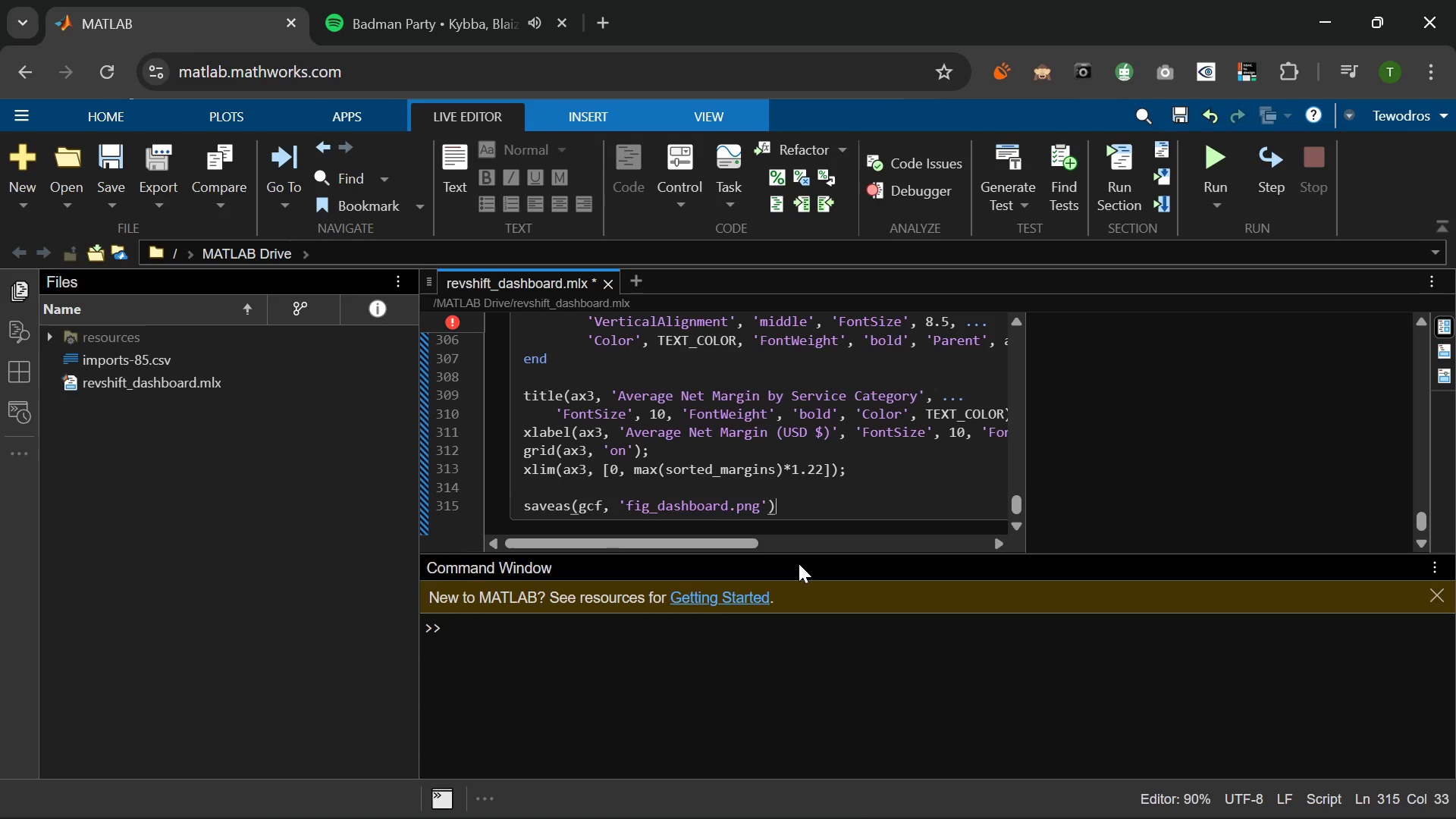 
key(Semicolon)
 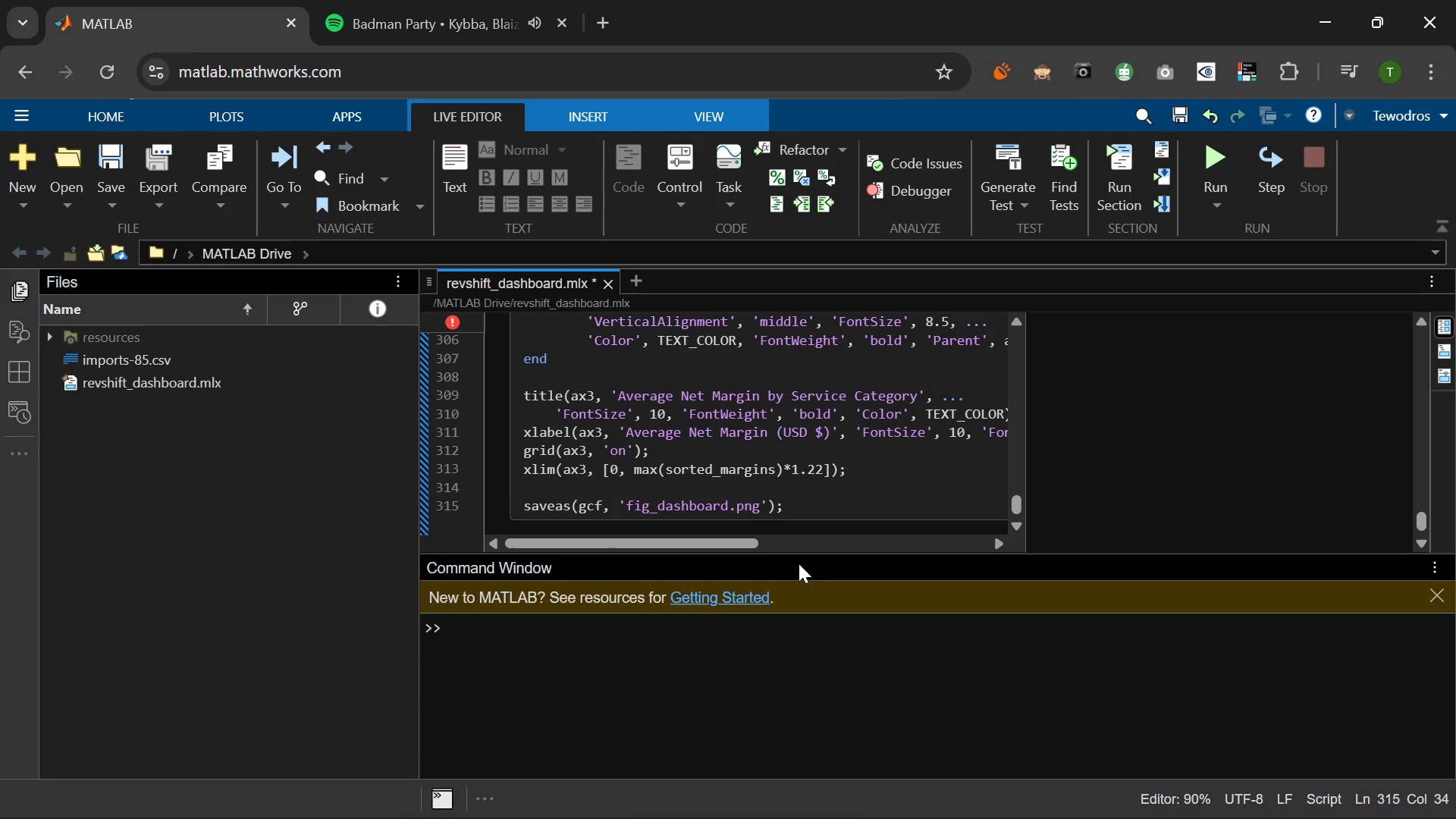 
key(Enter)
 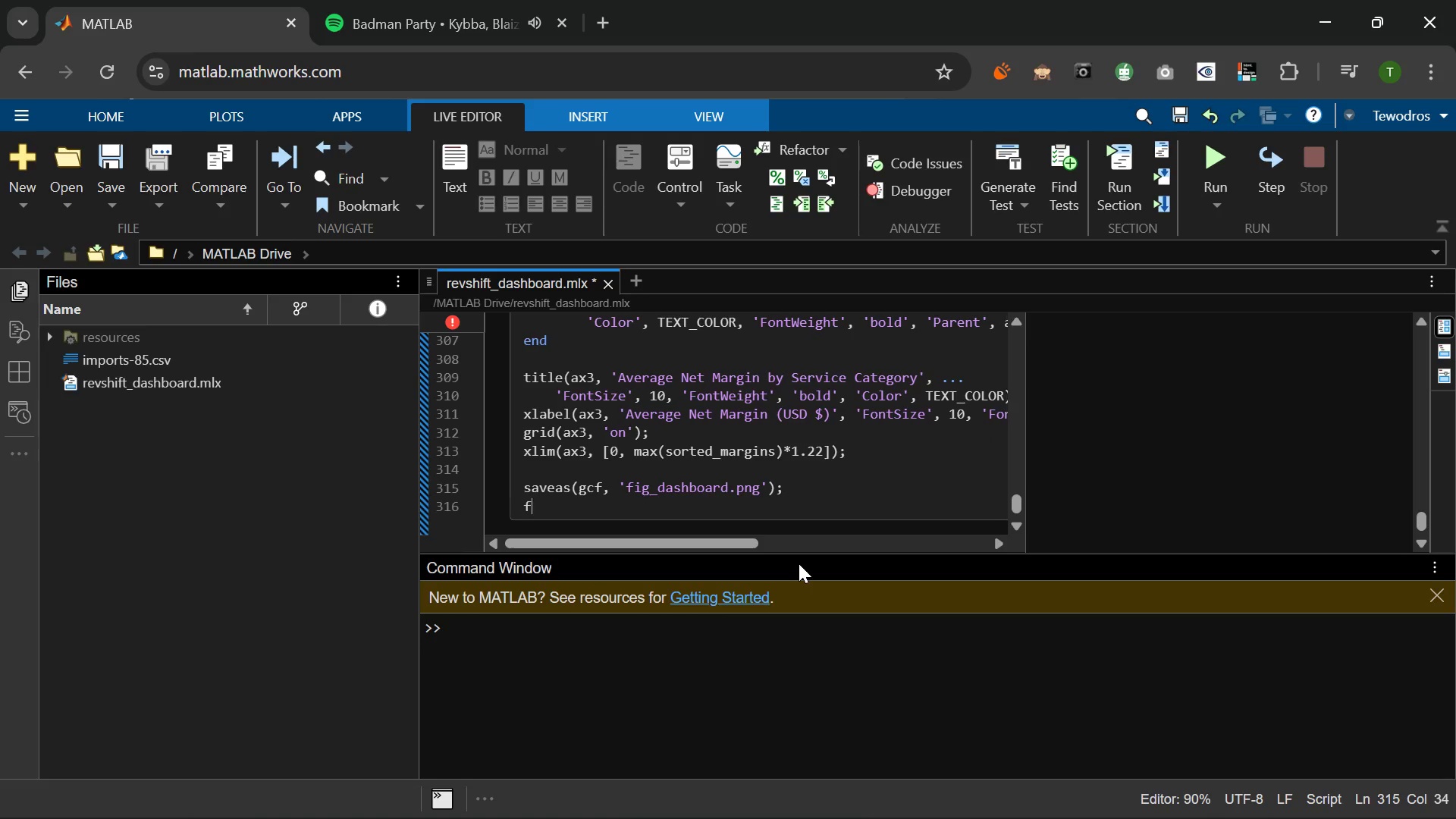 
type(fprintf('\nDashboard)
 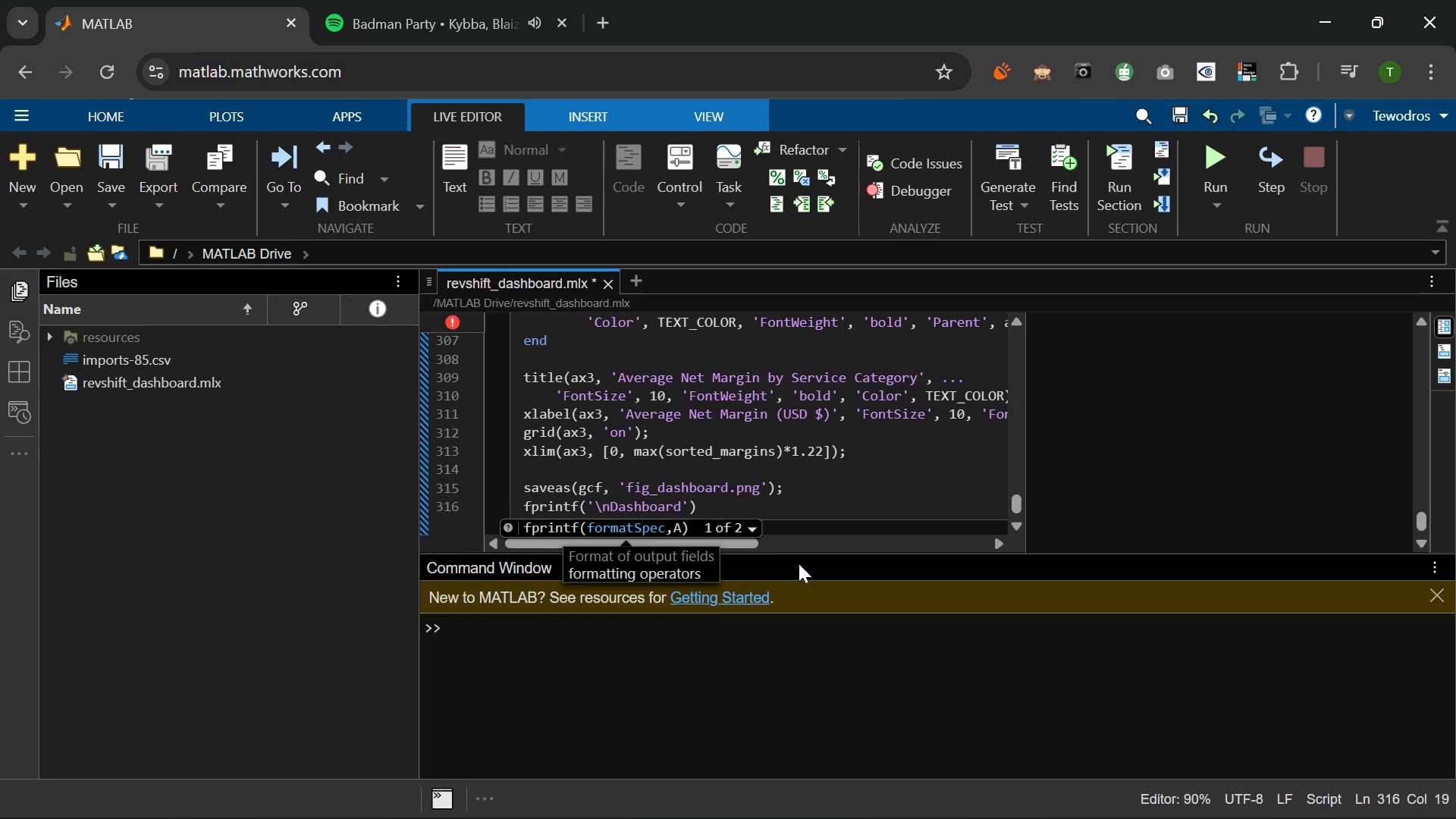 
wait(5.36)
 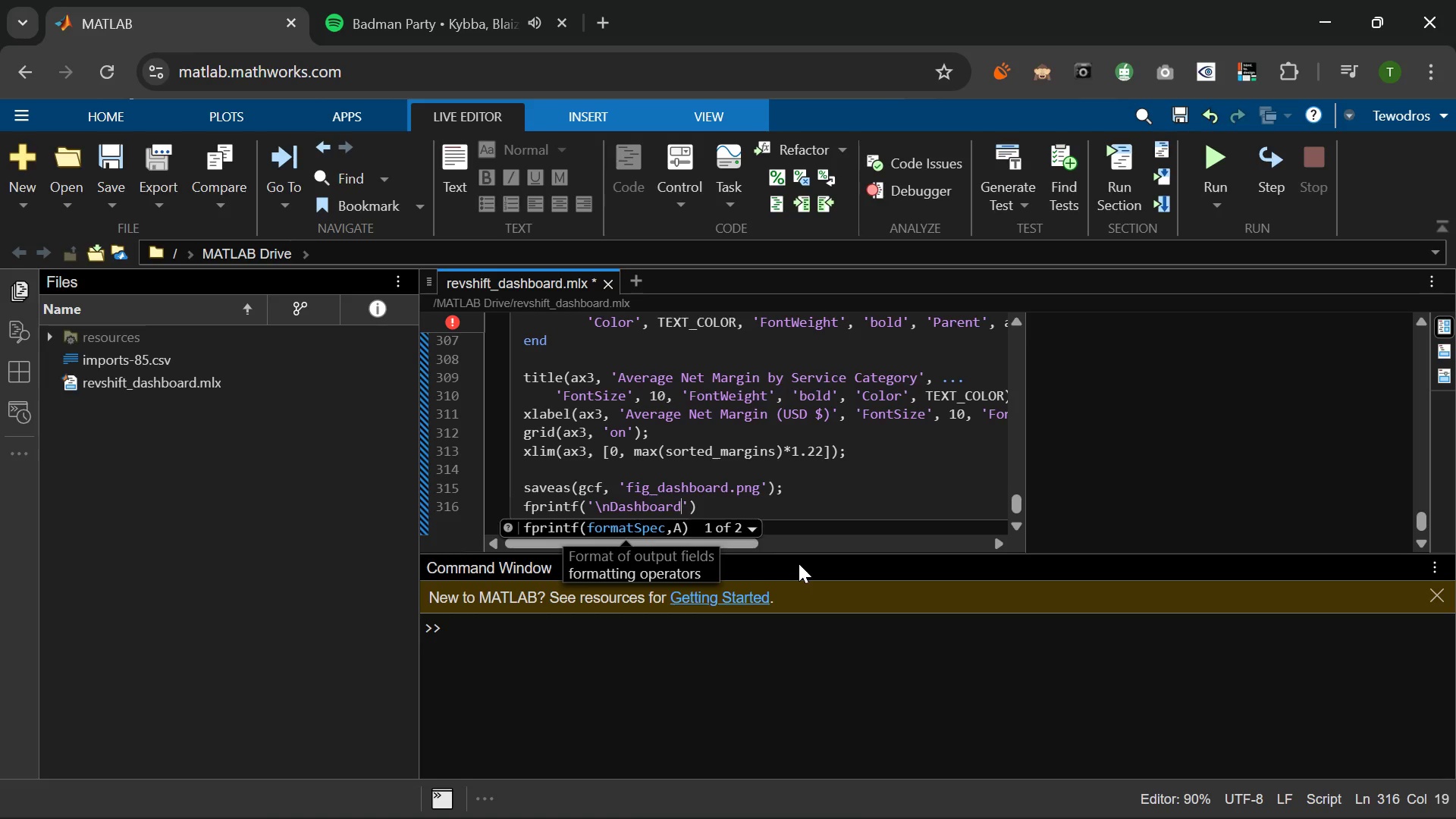 
type( sam)
key(Backspace)
type(veed)
key(Backspace)
key(Backspace)
type(d: fig_dashvoard)
key(Backspace)
key(Backspace)
key(Backspace)
key(Backspace)
key(Backspace)
type(ba)
key(Backspace)
type(oard)
 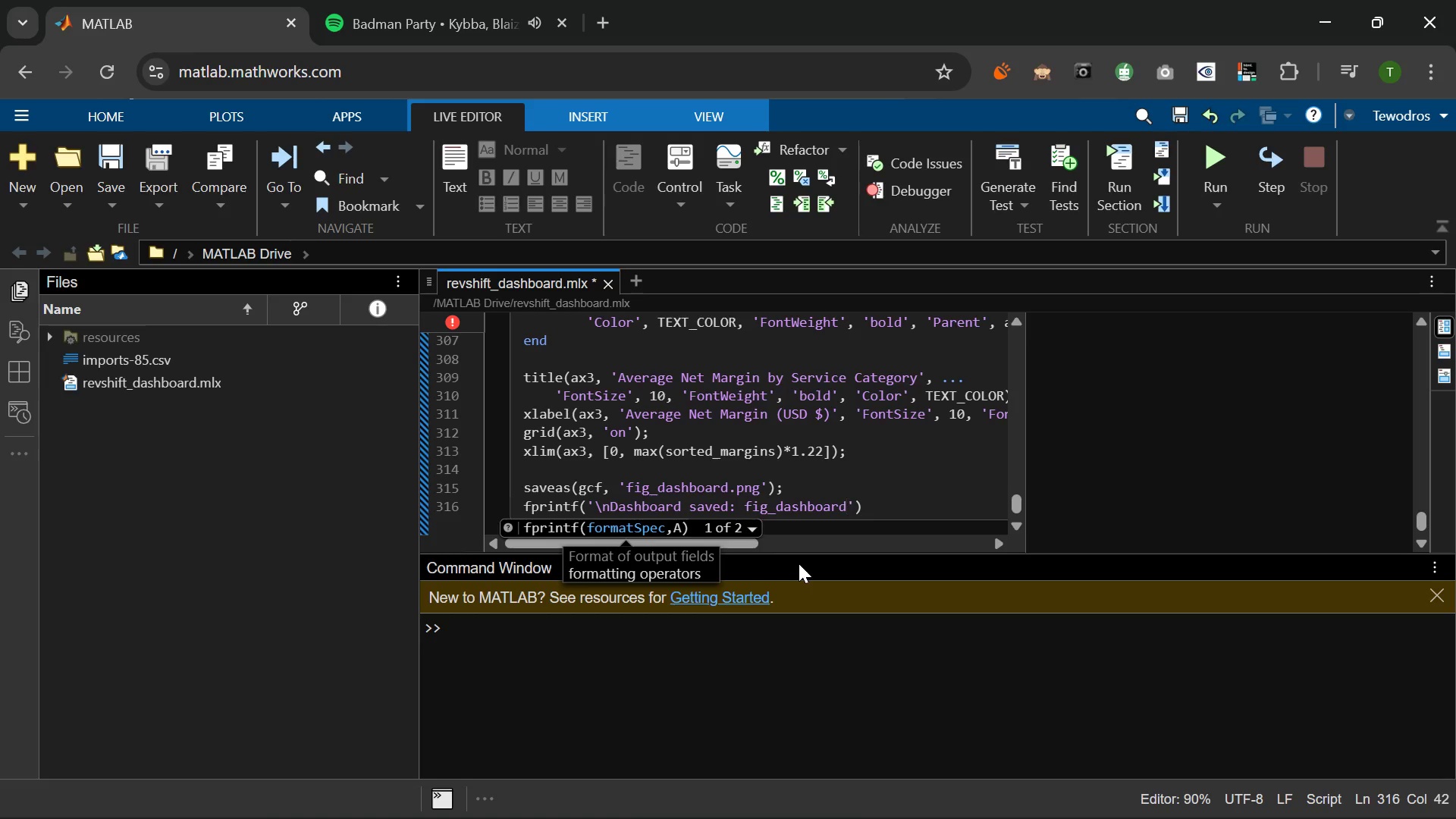 
type(.png\n)
 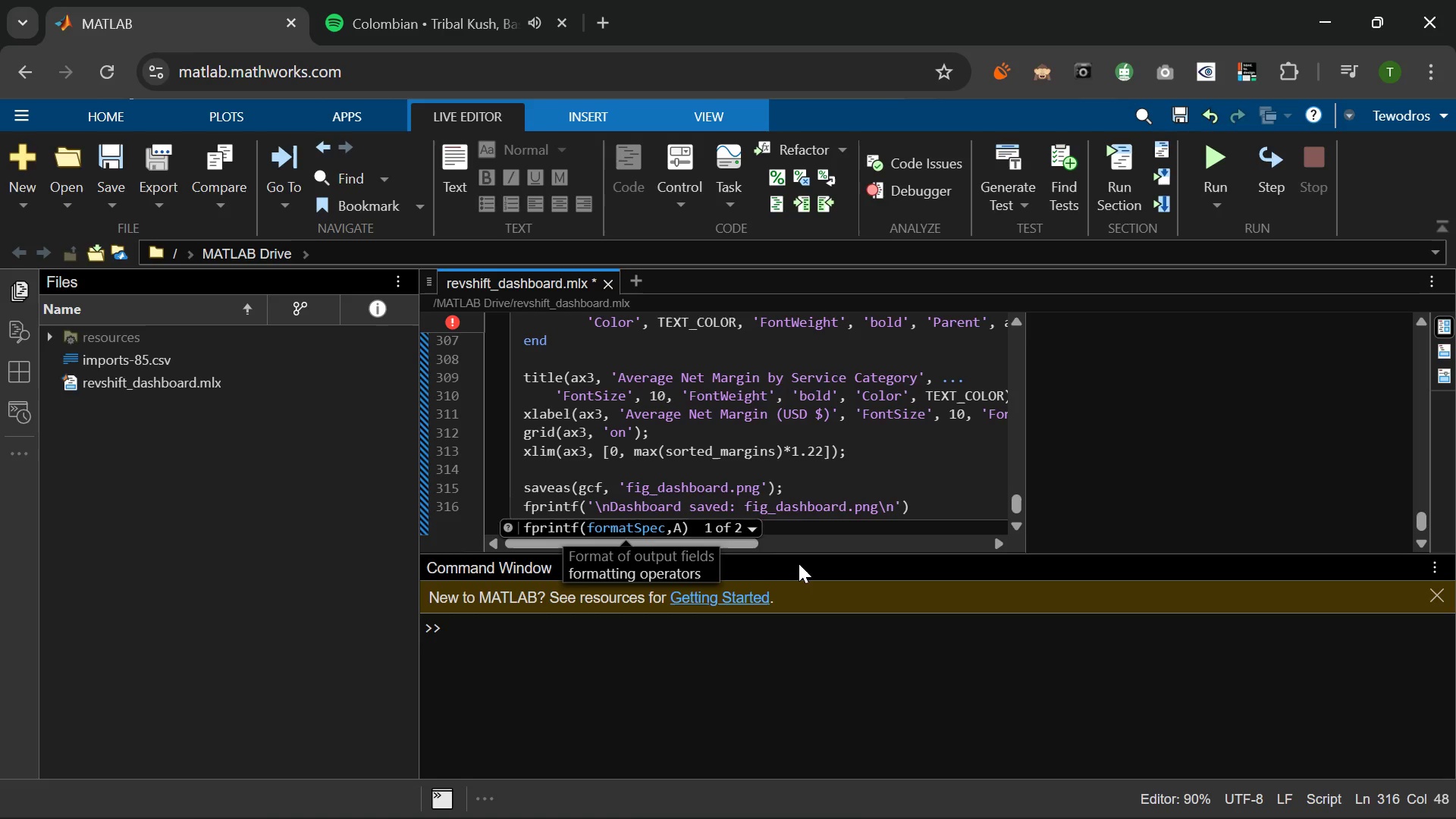 
key(ArrowRight)
 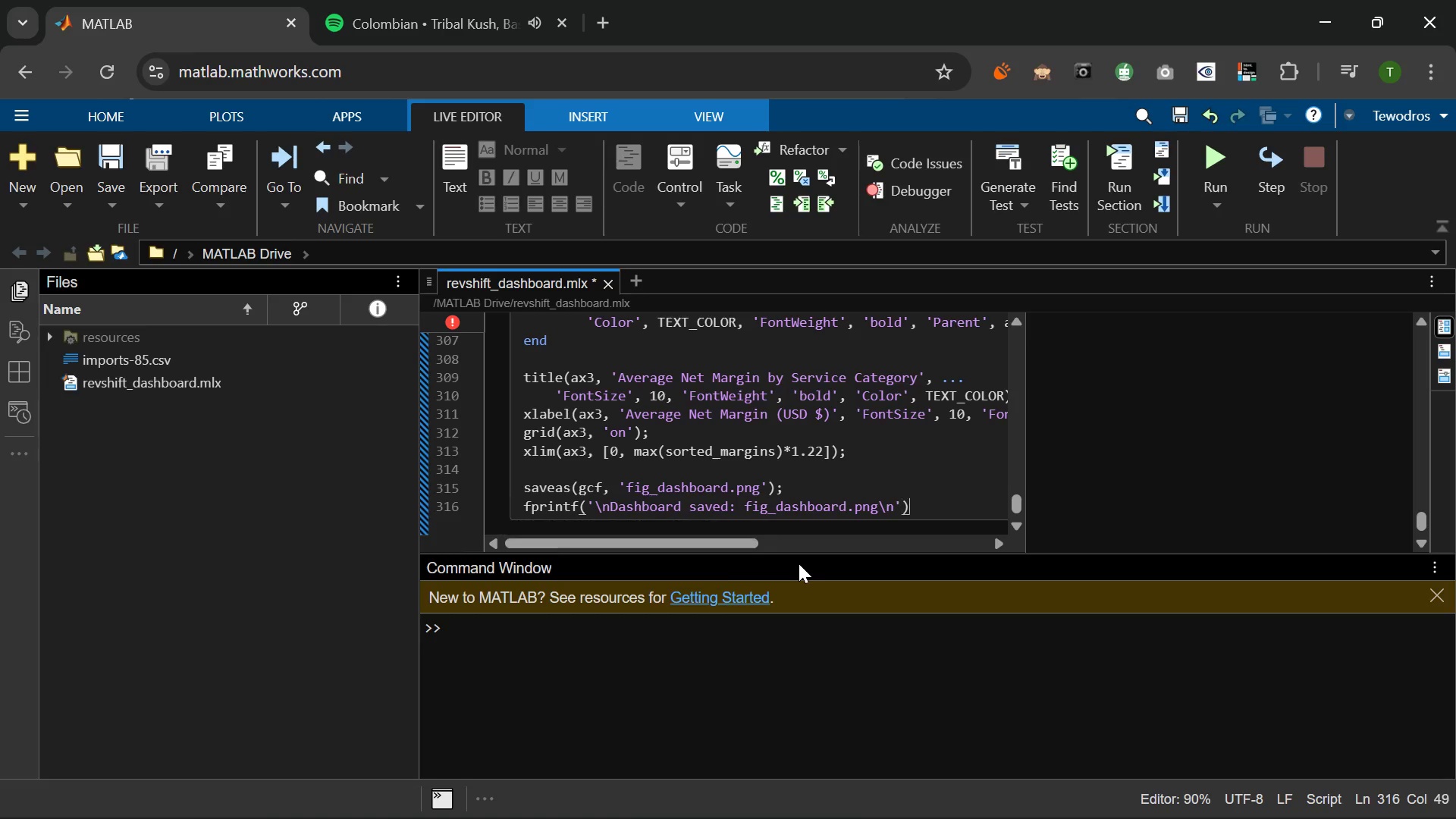 
key(ArrowRight)
 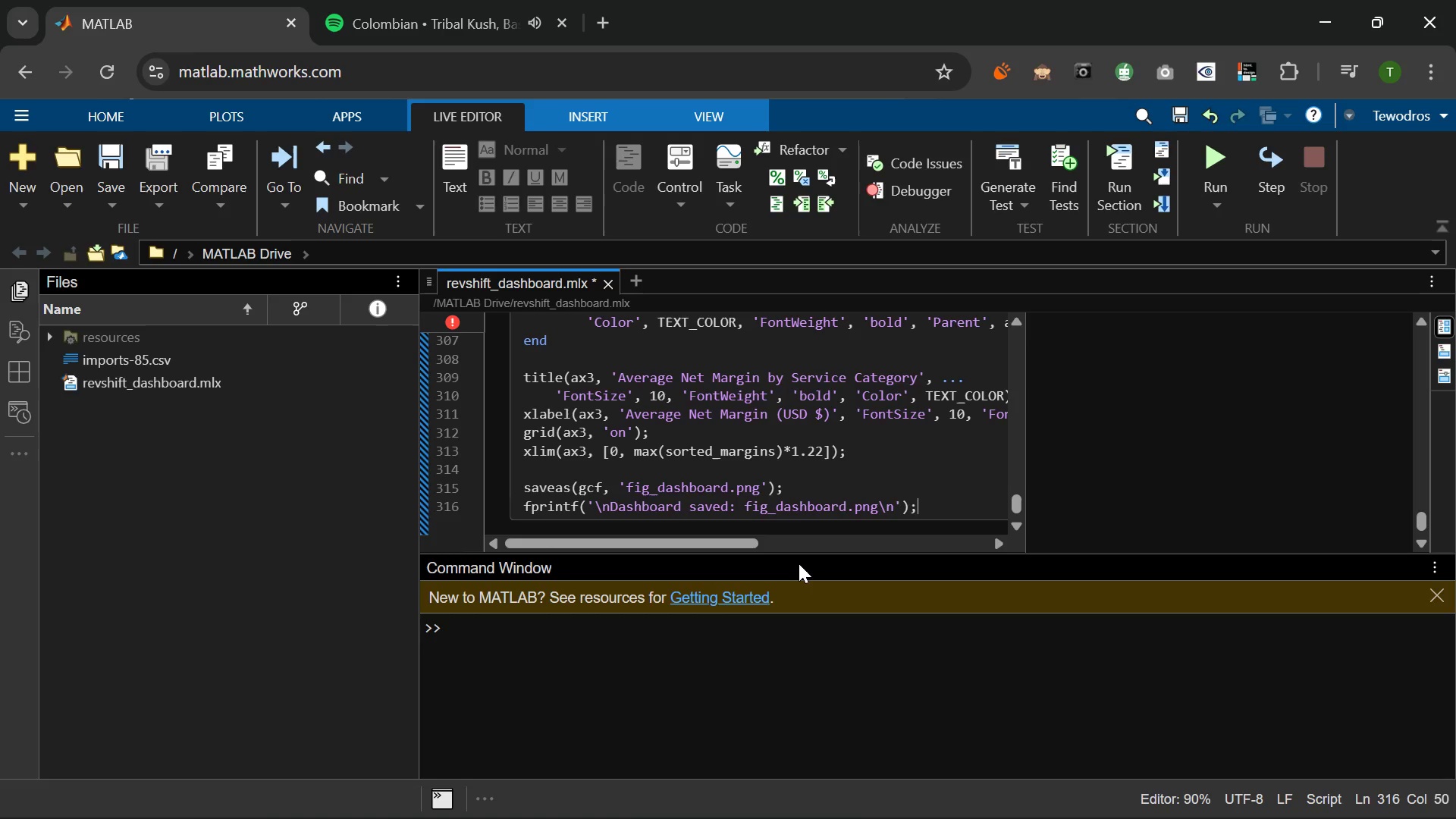 
key(Semicolon)
 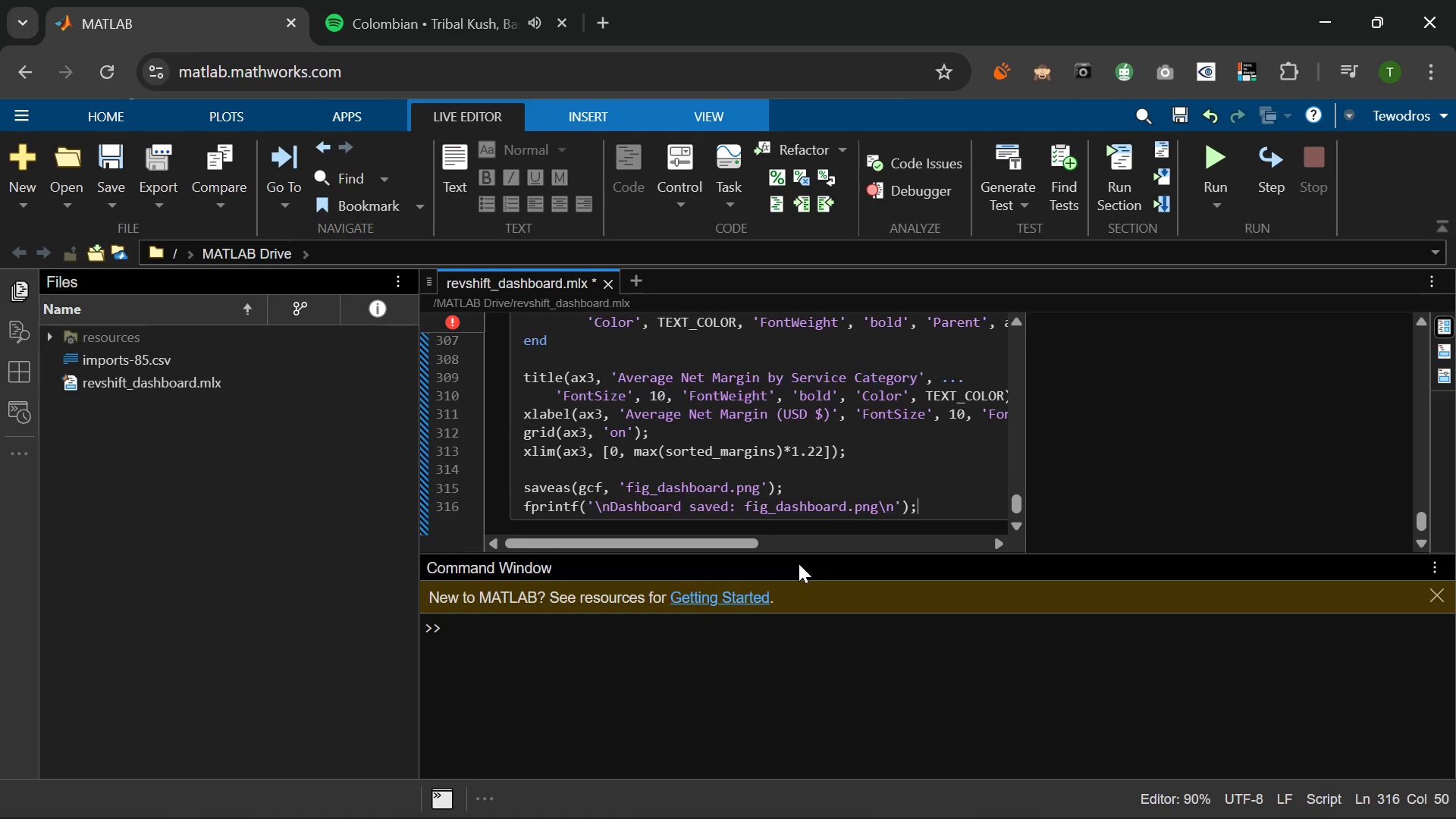 
key(Enter)
 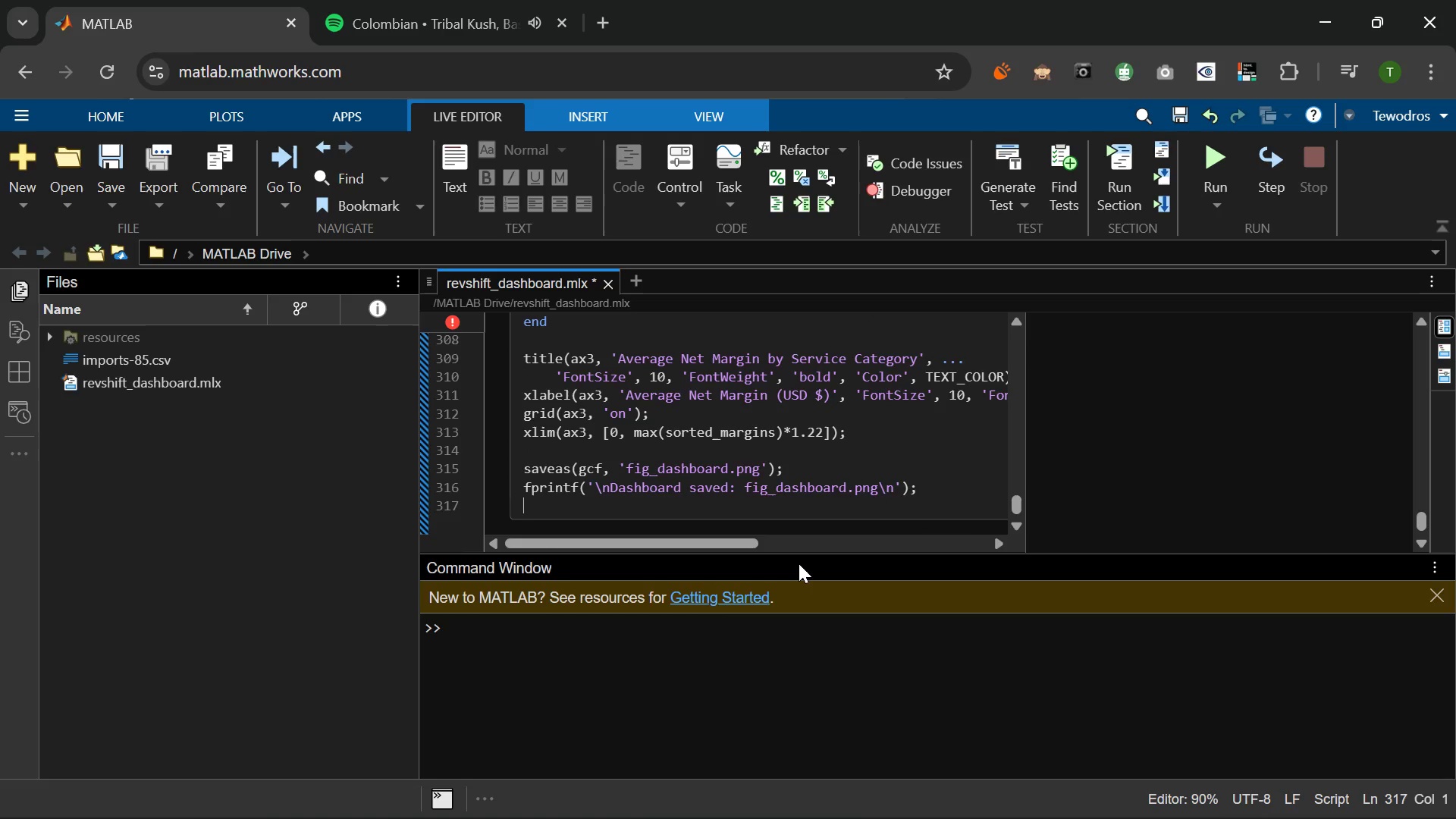 
key(Enter)
 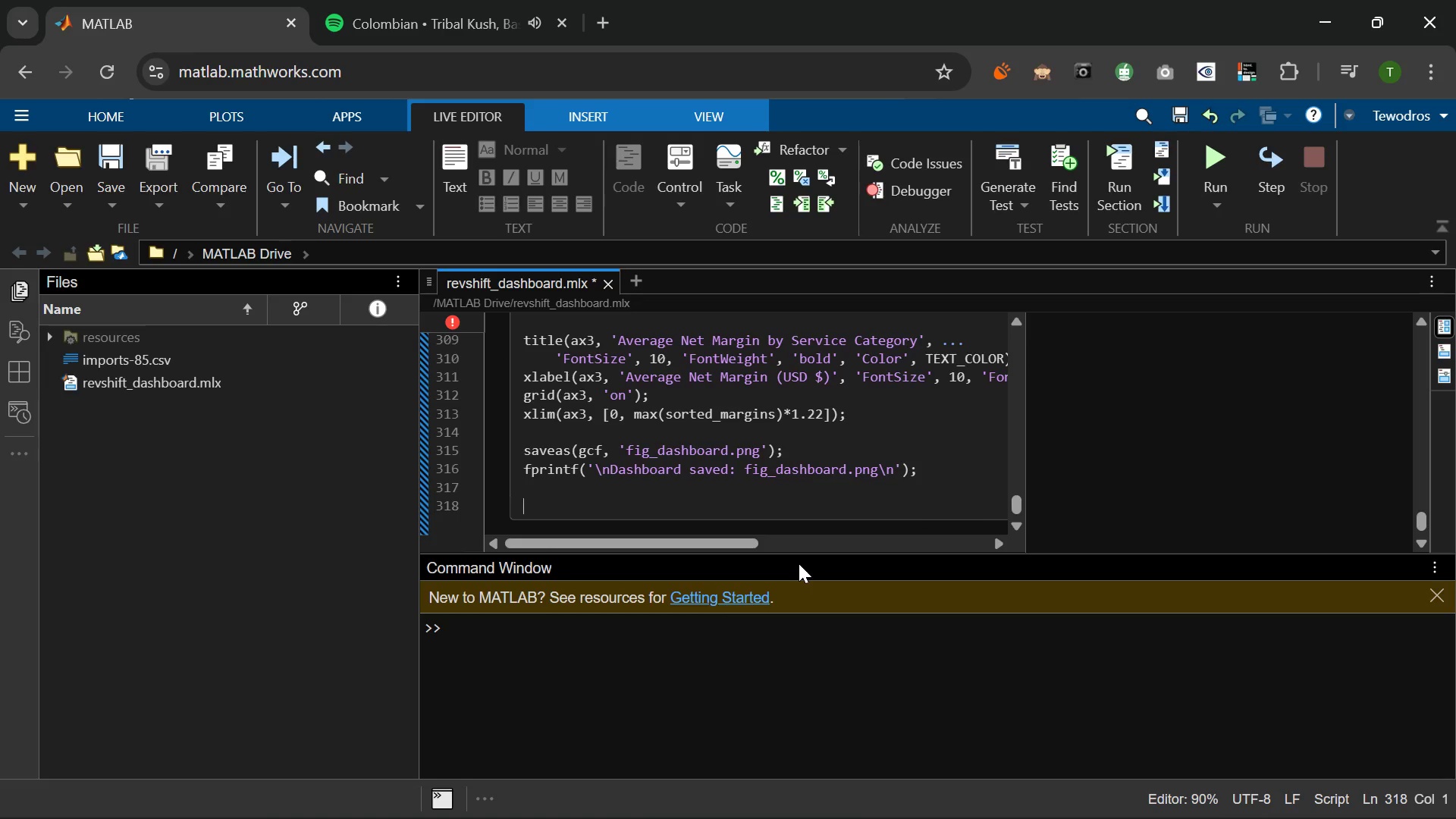 
type(%% 11. Final Summarty)
key(Backspace)
key(Backspace)
type(y[VolumeUp])
 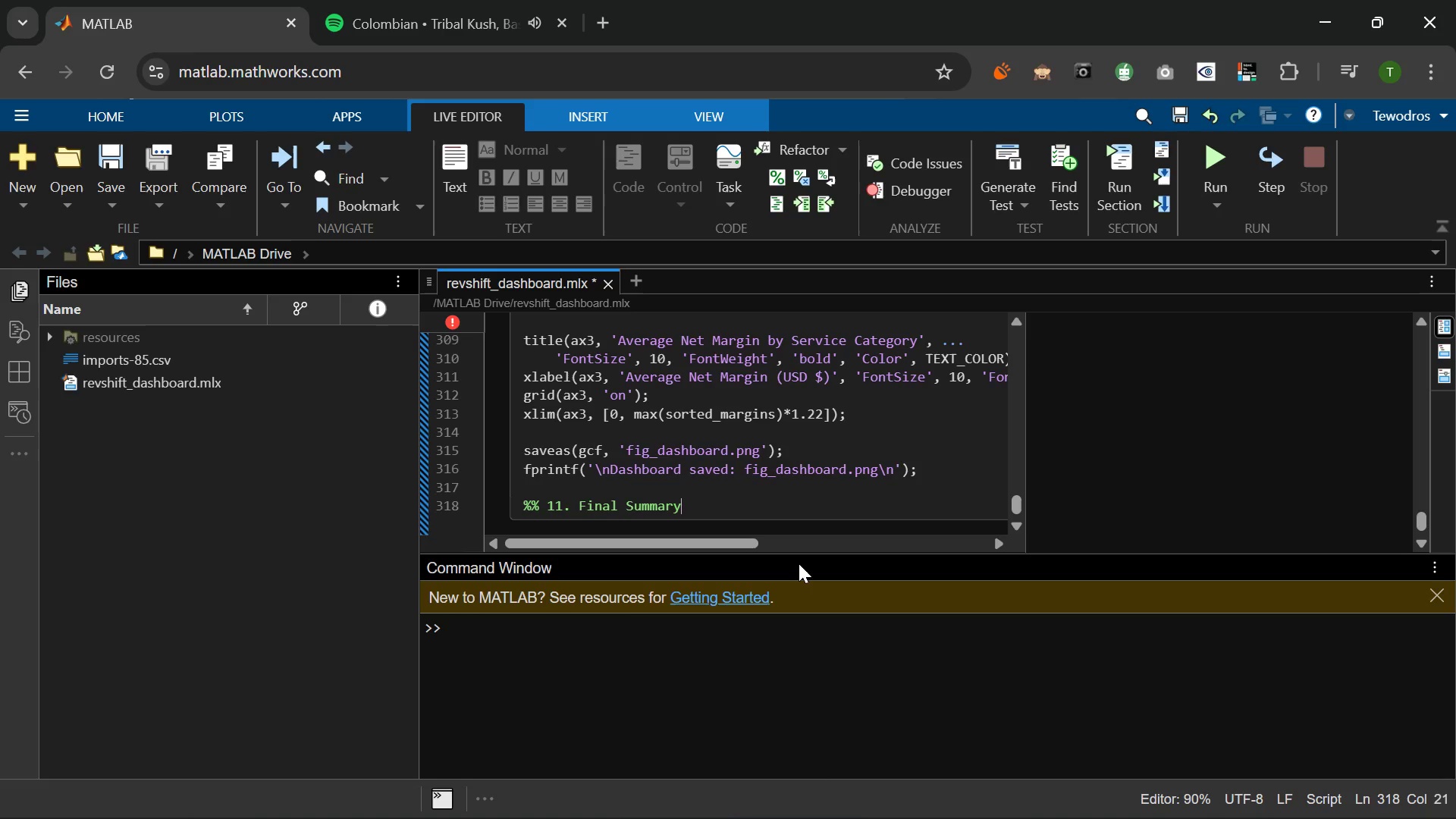 
key(VolumeUp)
 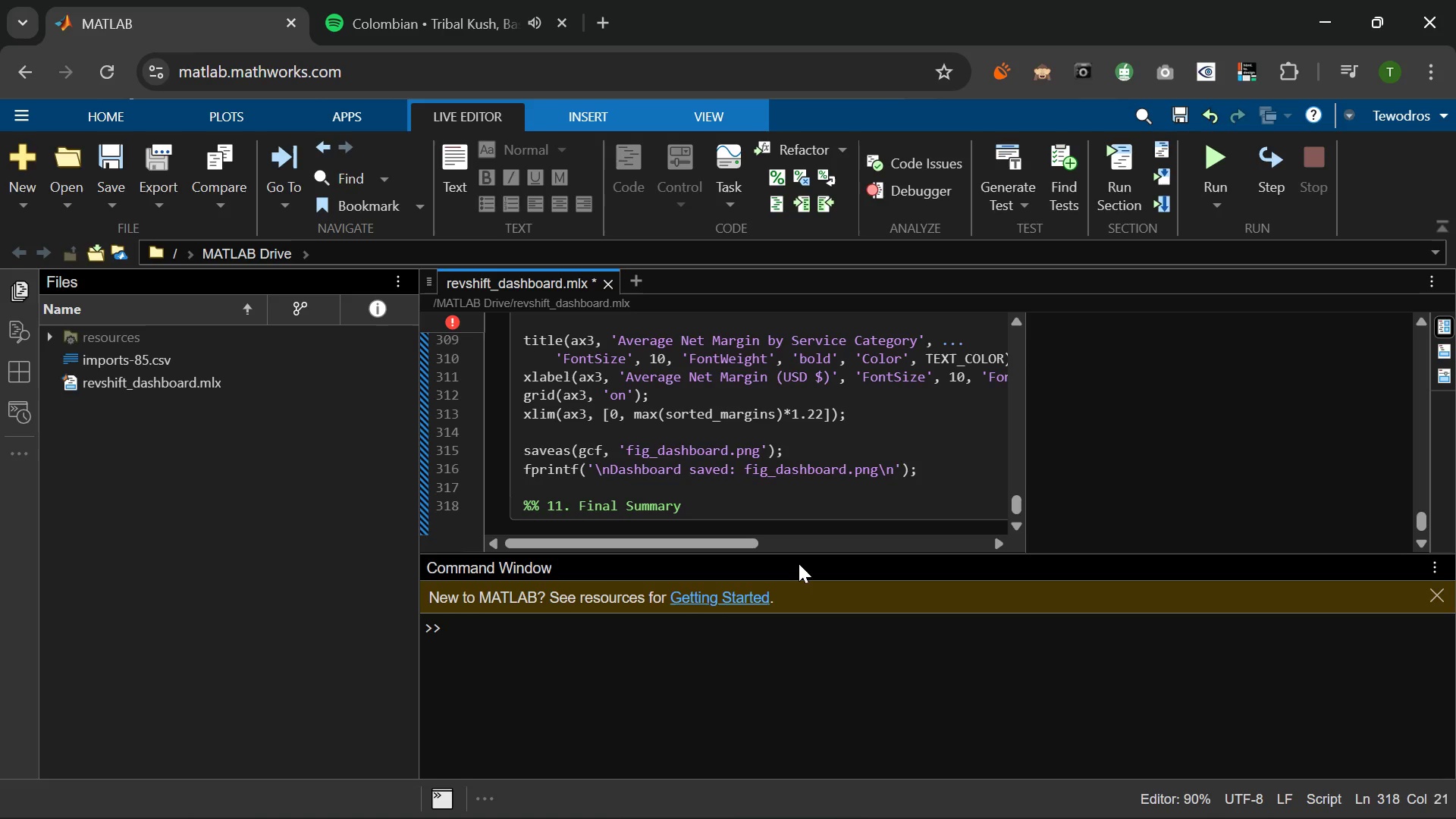 
key(Enter)
 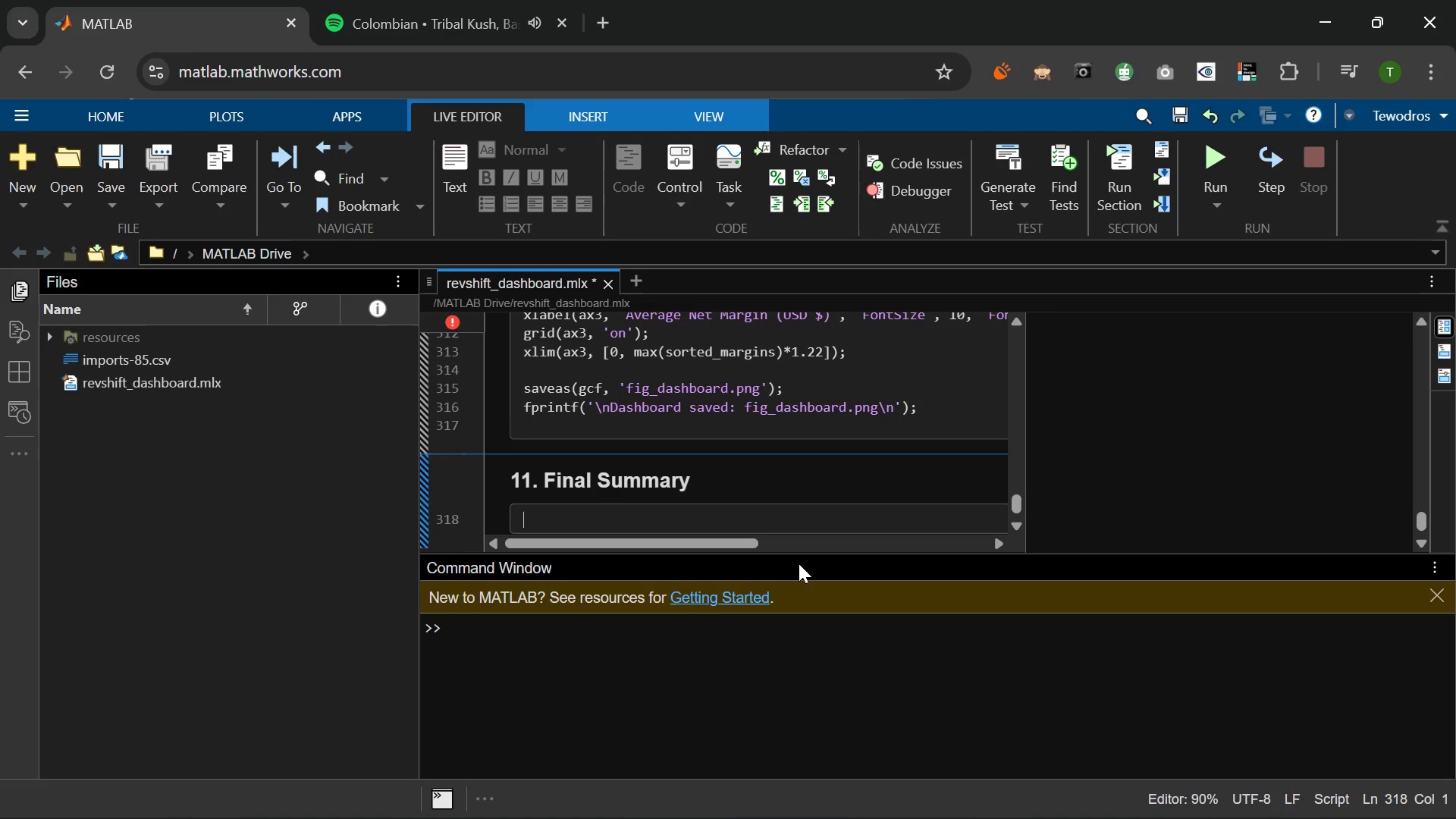 
type(fprintf(\)
key(Backspace)
type('\n)
 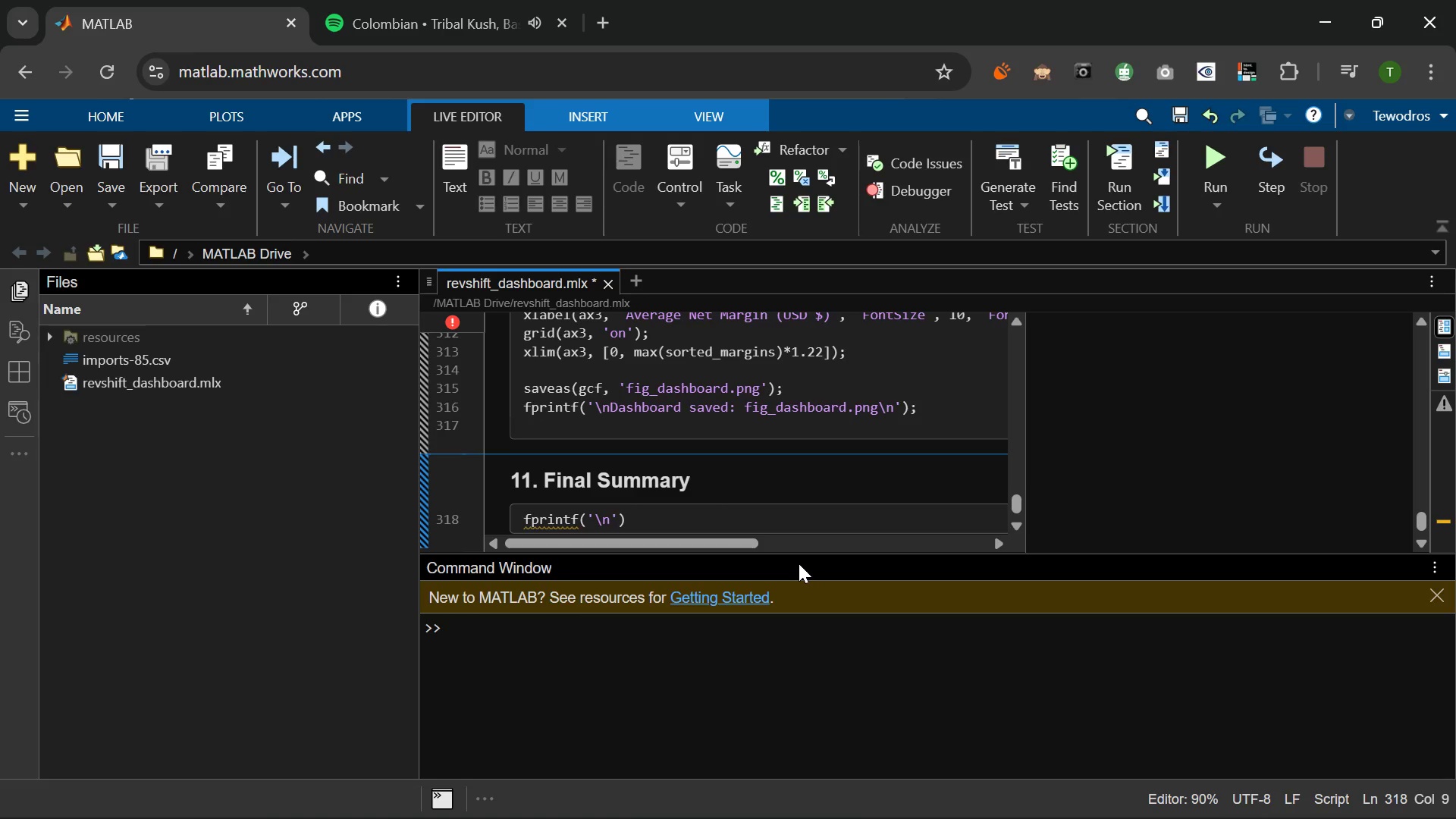 
wait(6.08)
 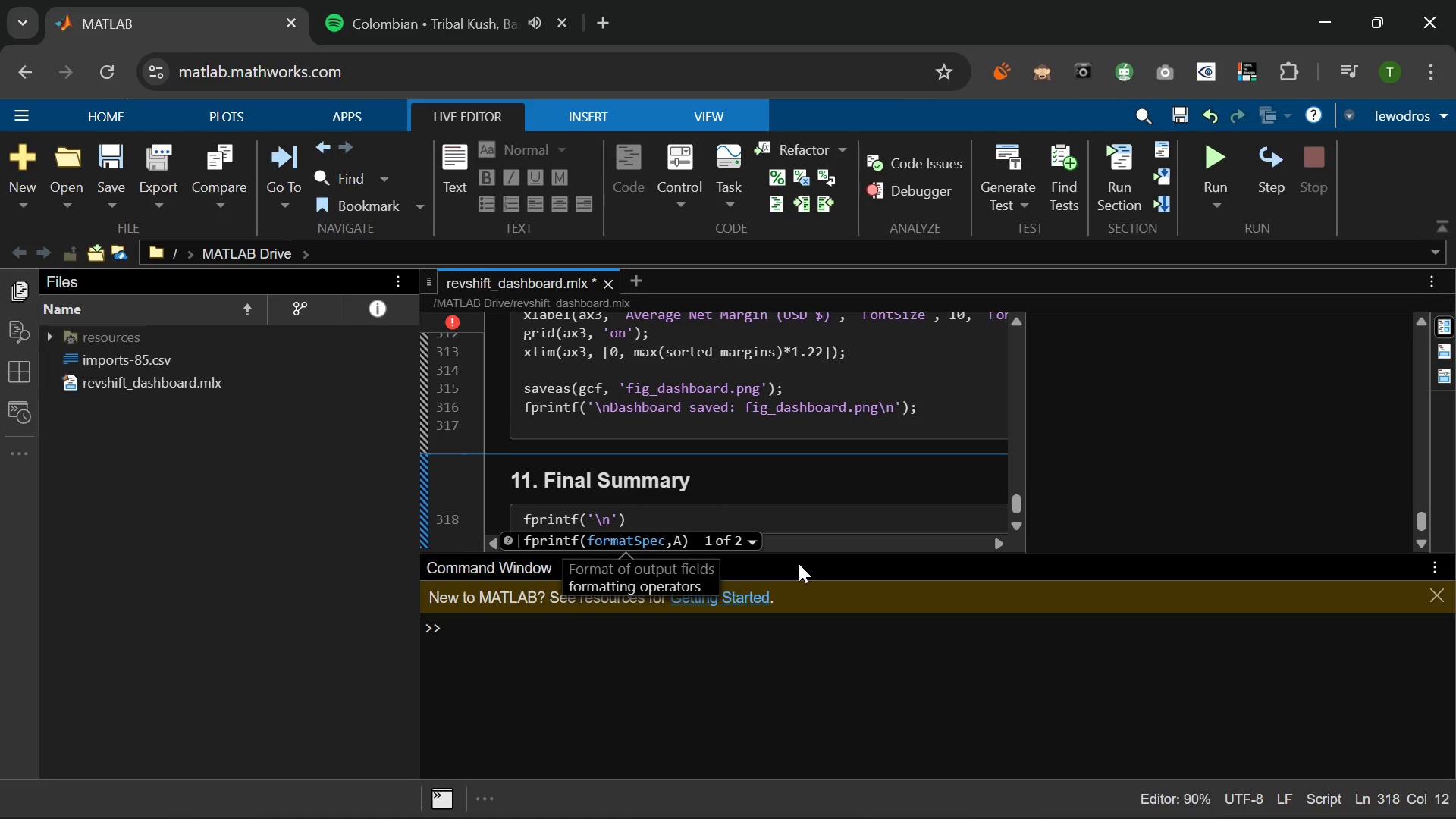 
key(Backspace)
 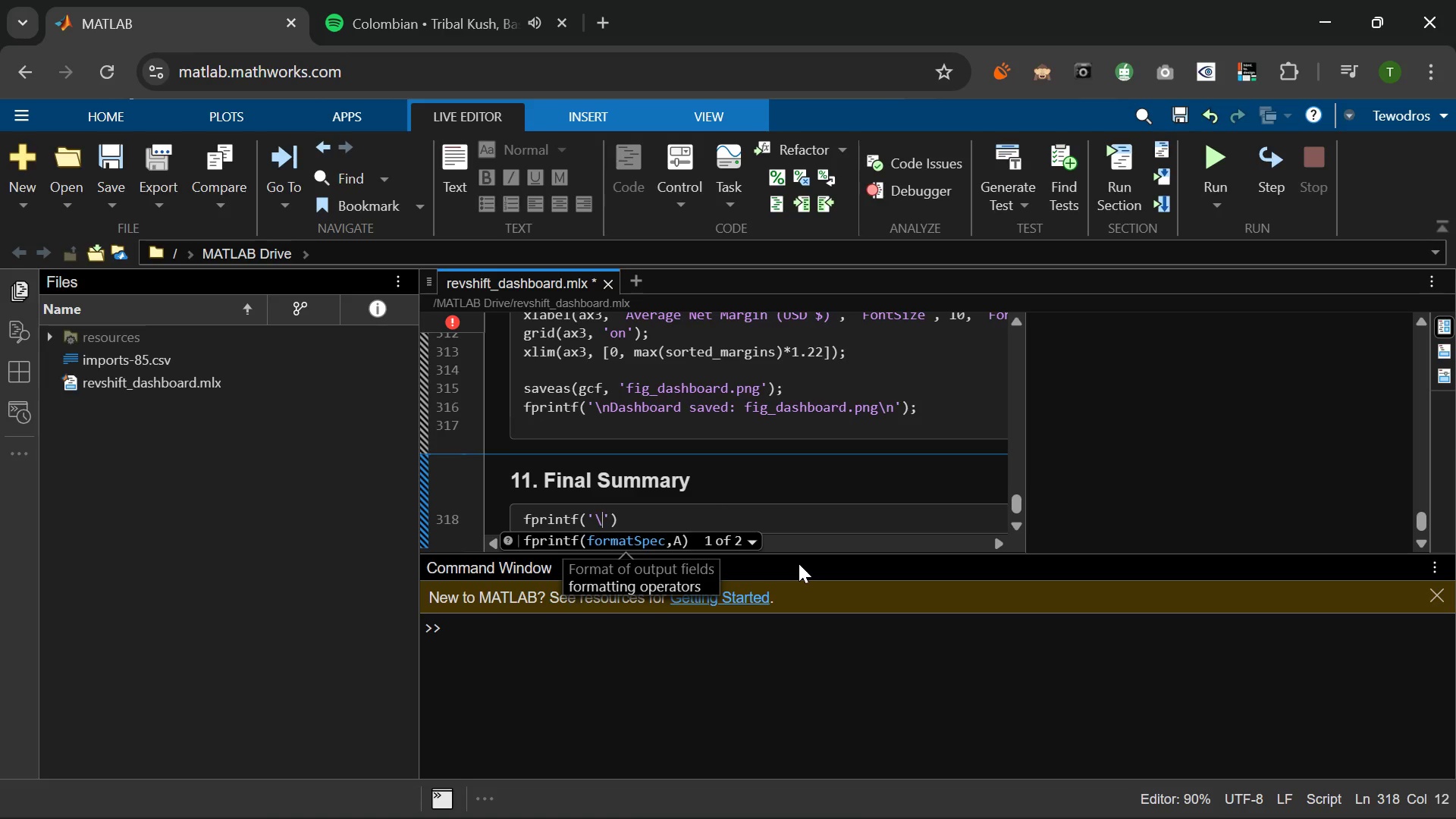 
key(Backspace)
 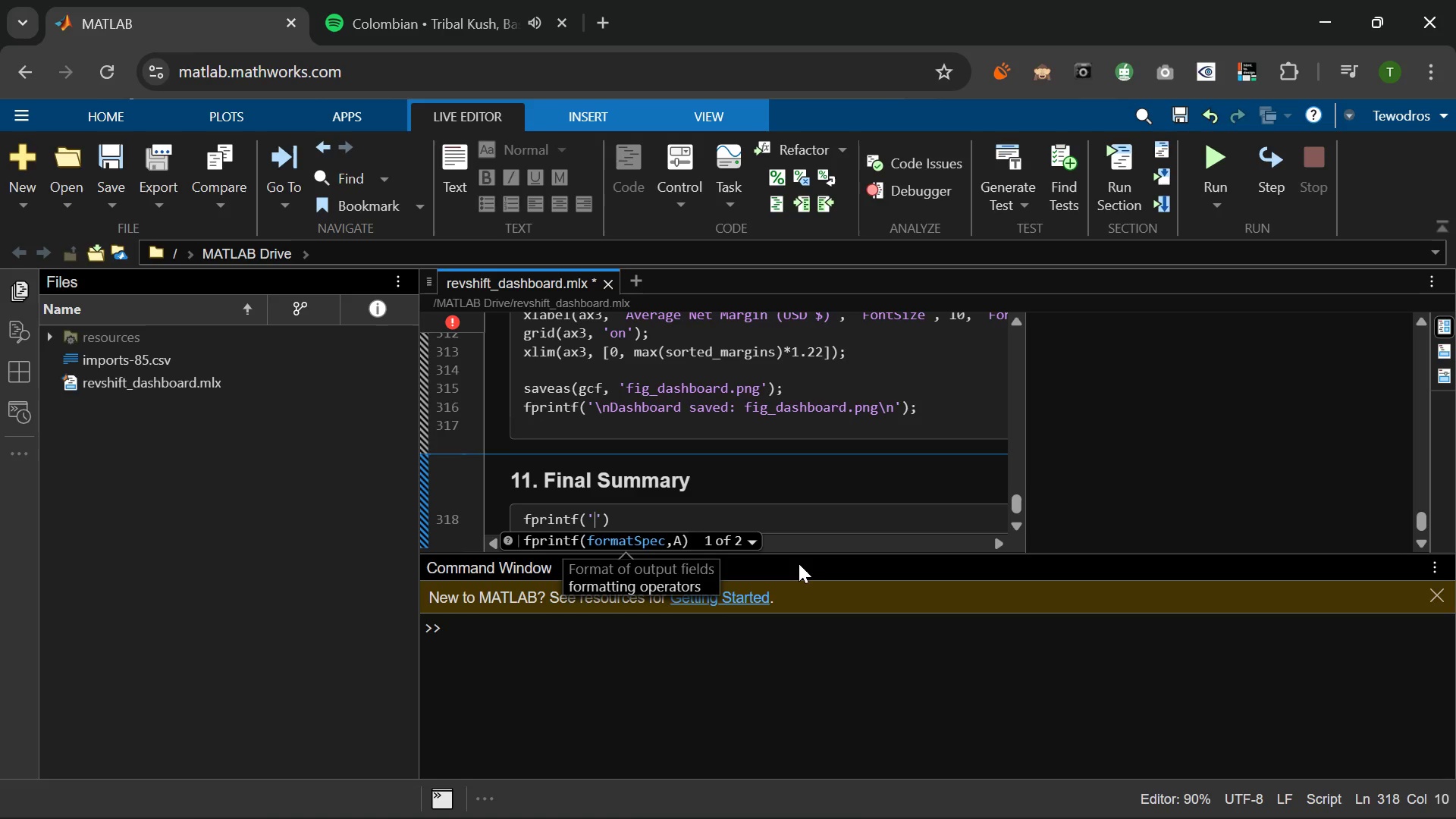 
hold_key(key=Space, duration=0.67)
 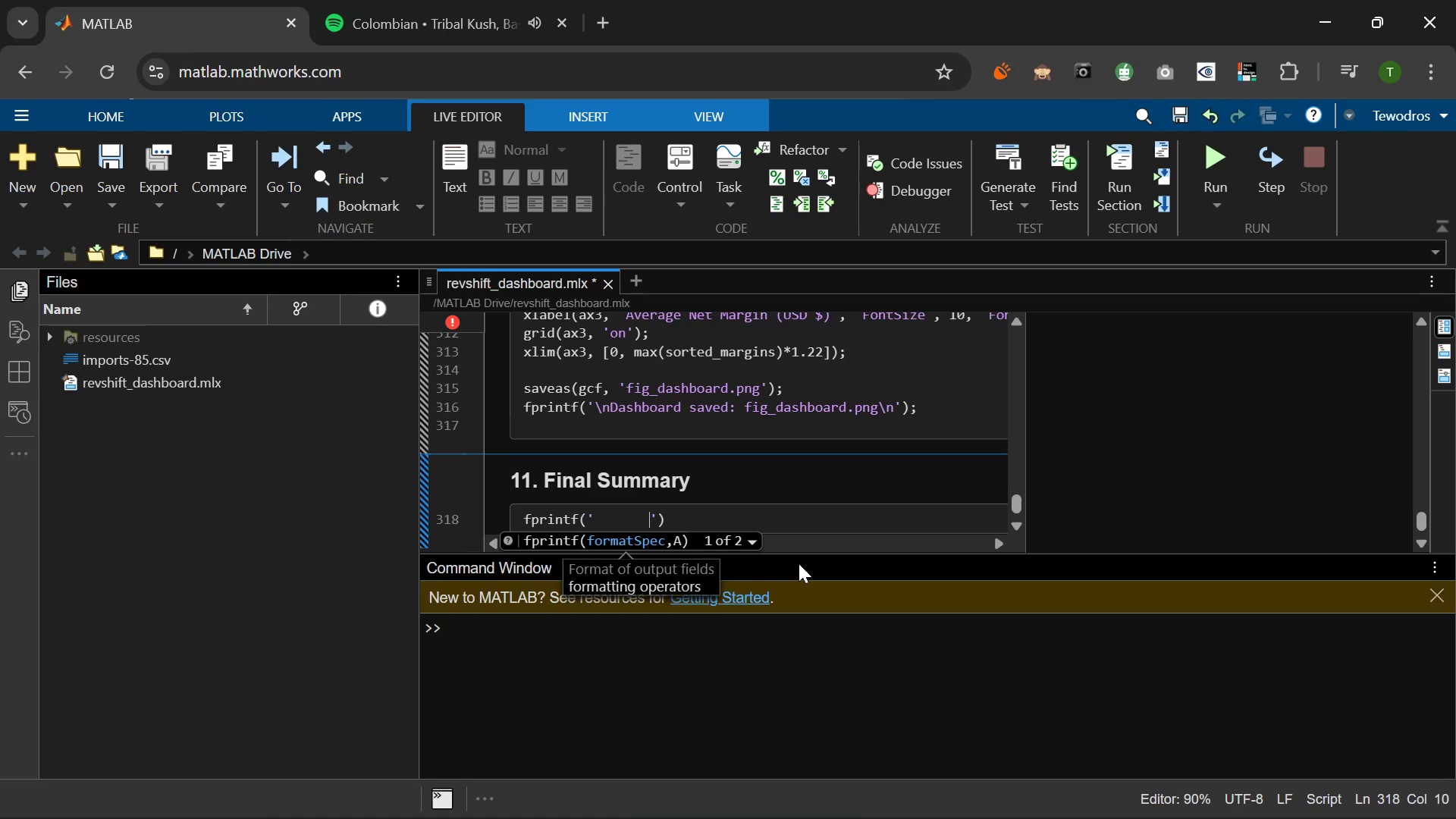 
hold_key(key=Space, duration=4.97)
 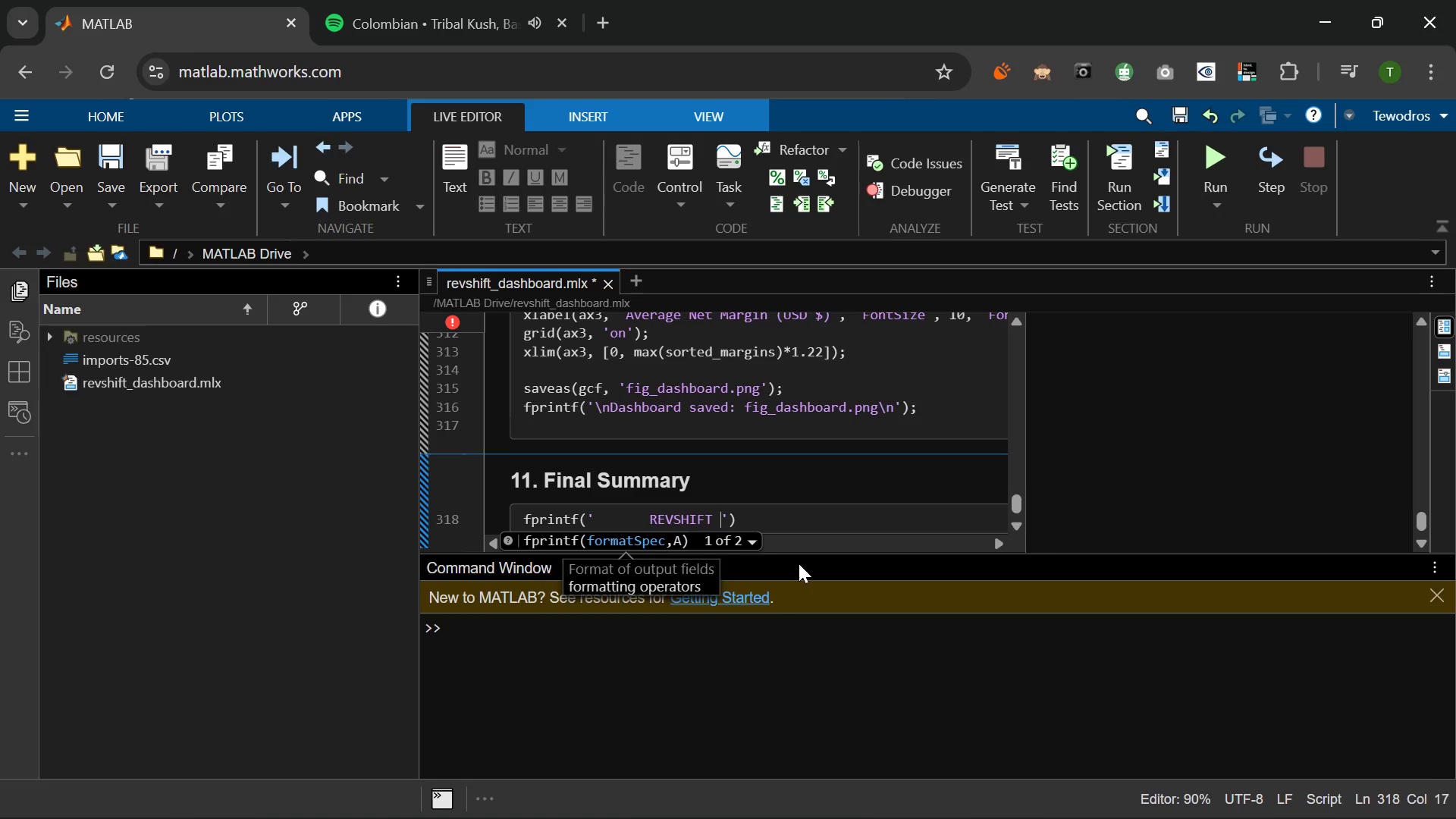 
type(REVSHIFT- PROFITABILITY SUMMARTY)
key(Backspace)
key(Backspace)
type(Y\N)
 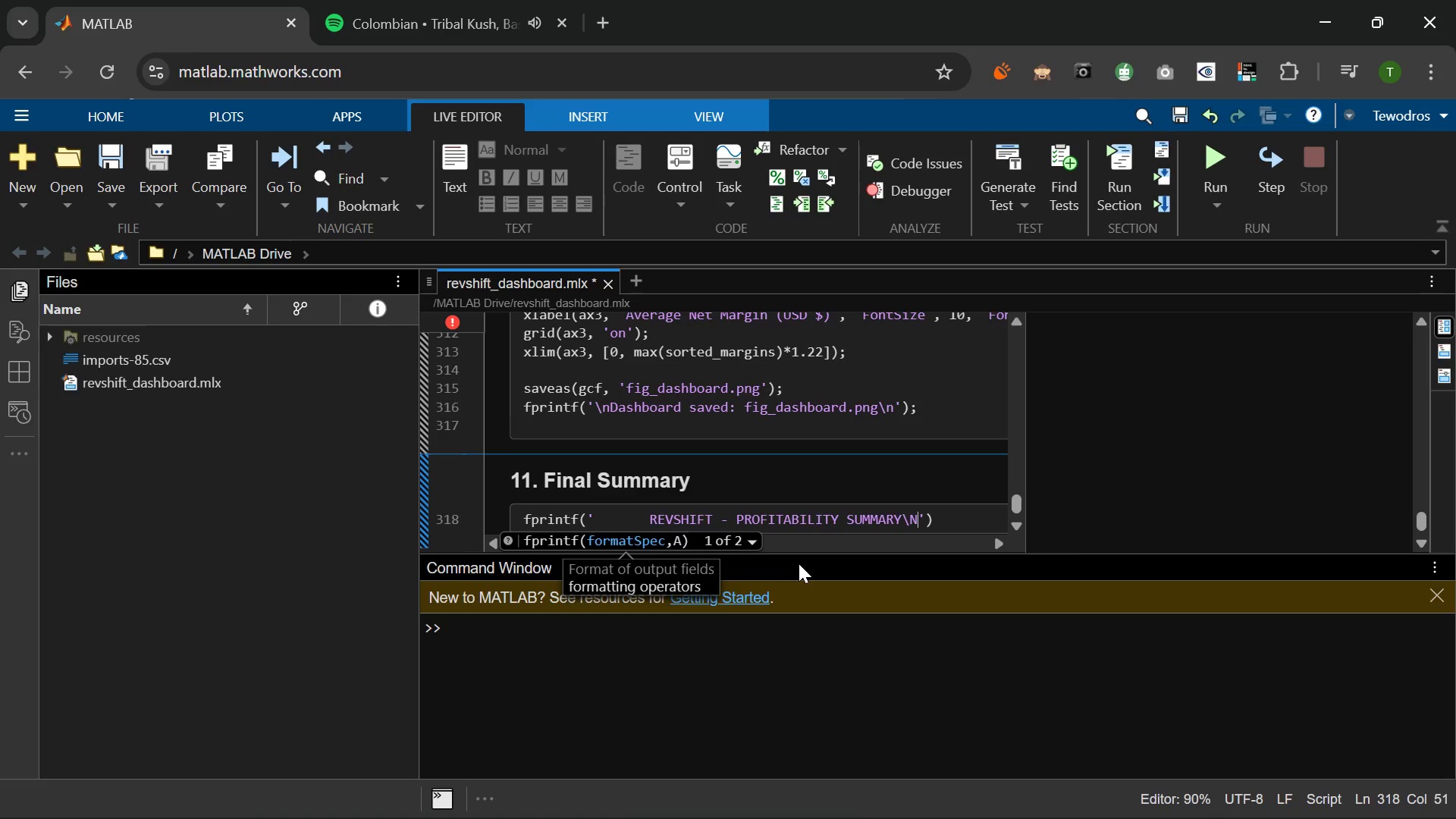 
key(ArrowRight)
 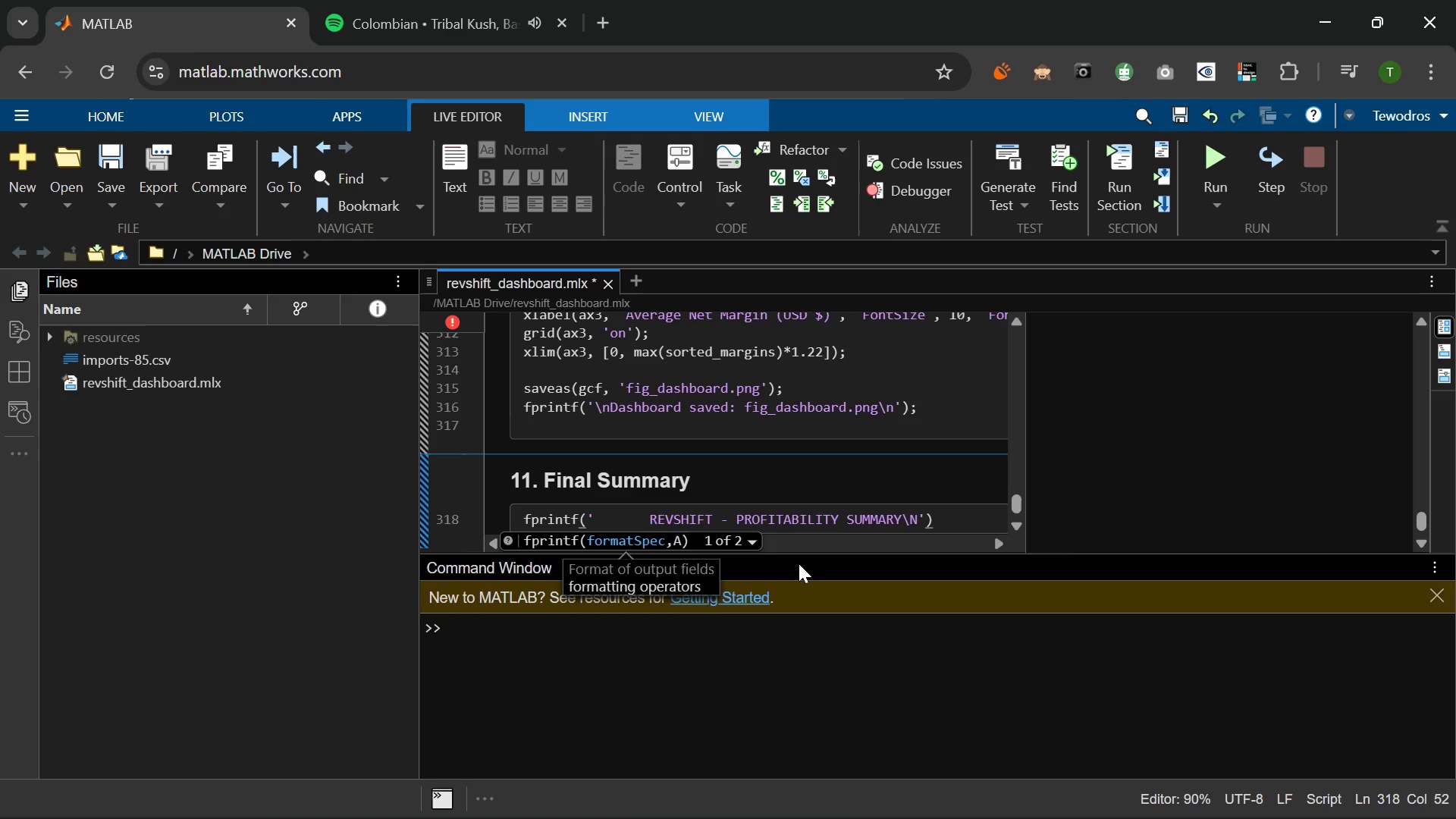 
key(ArrowRight)
 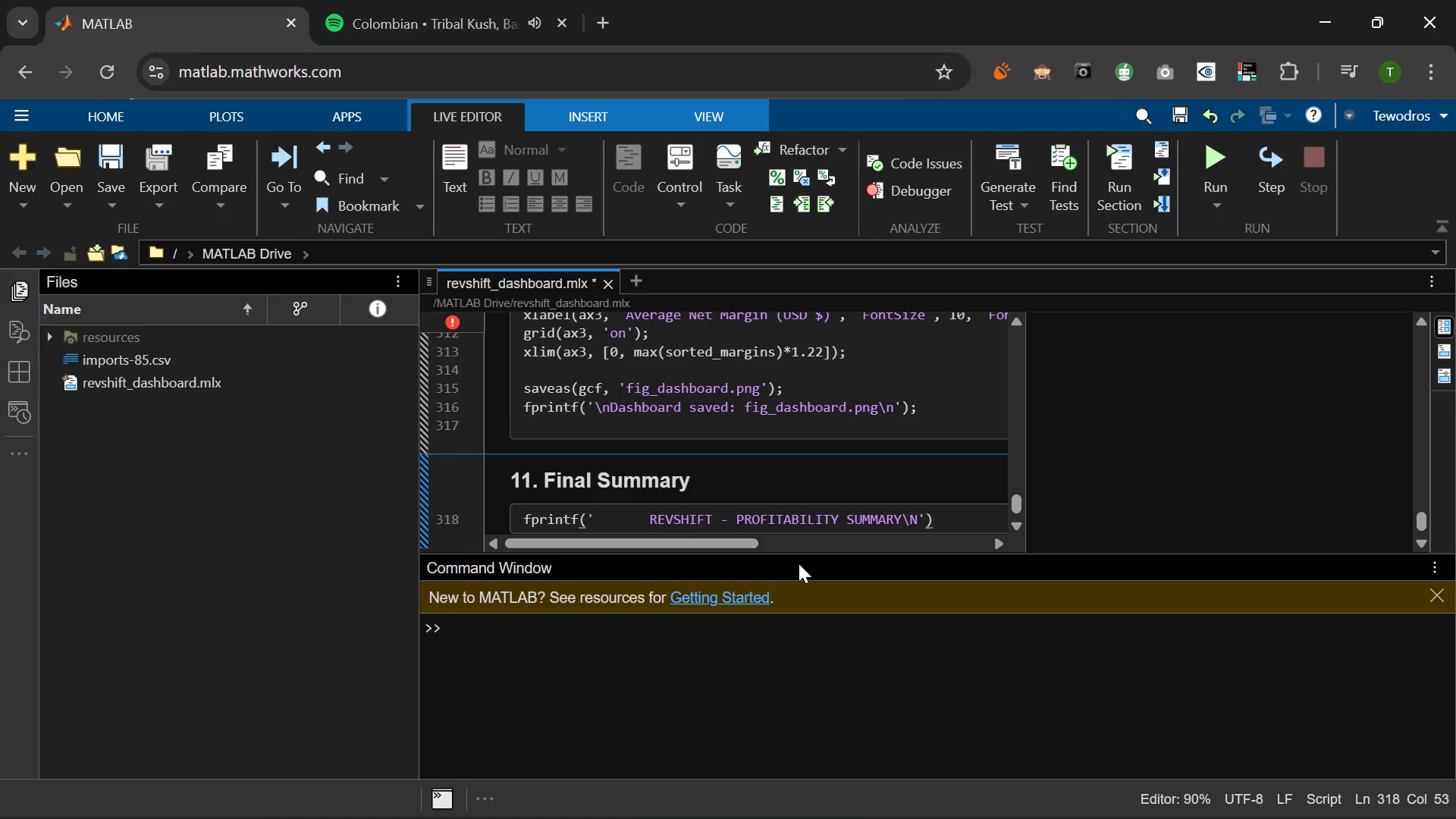 
key(Semicolon)
 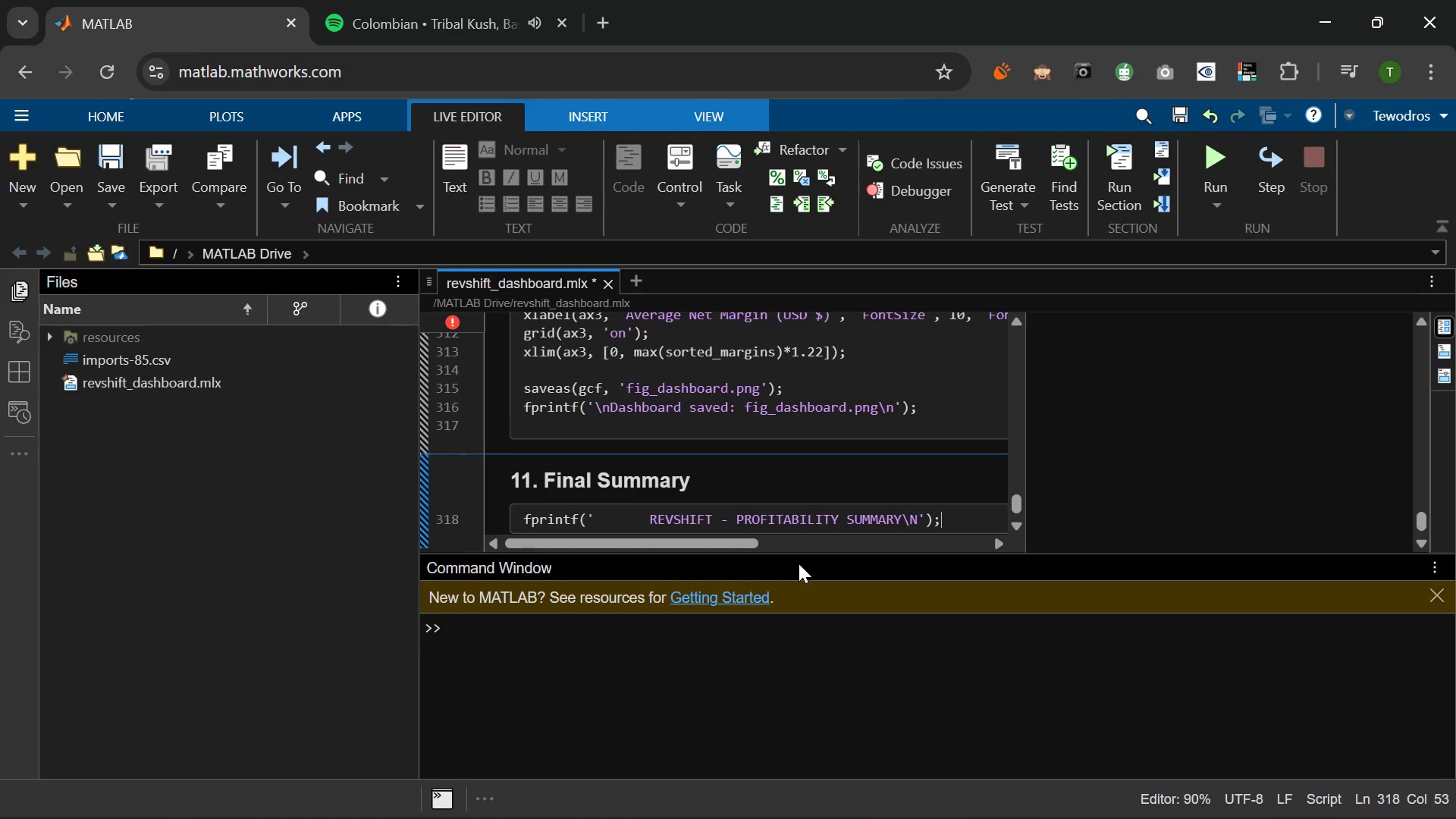 
key(Enter)
 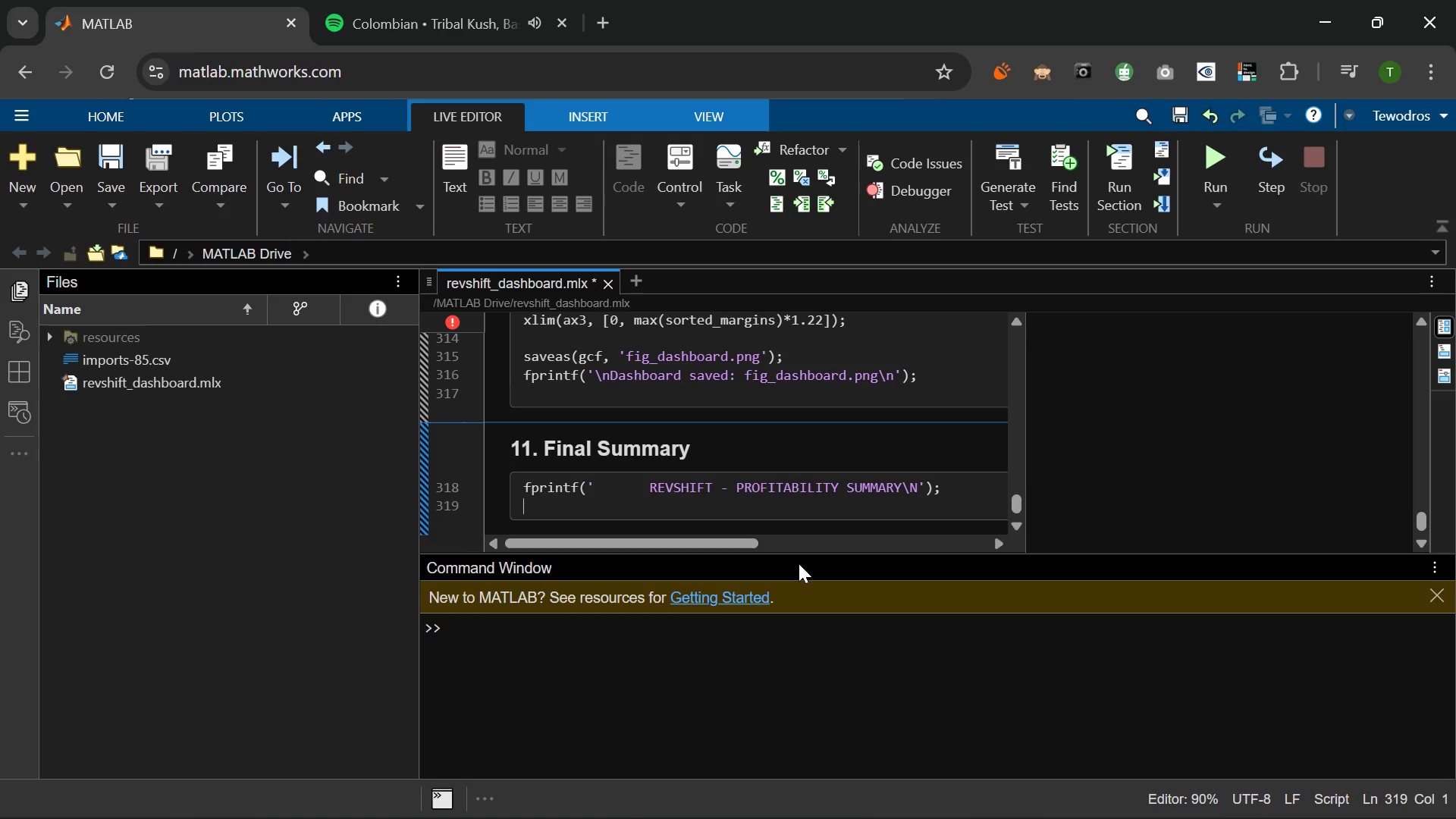 
key(Enter)
 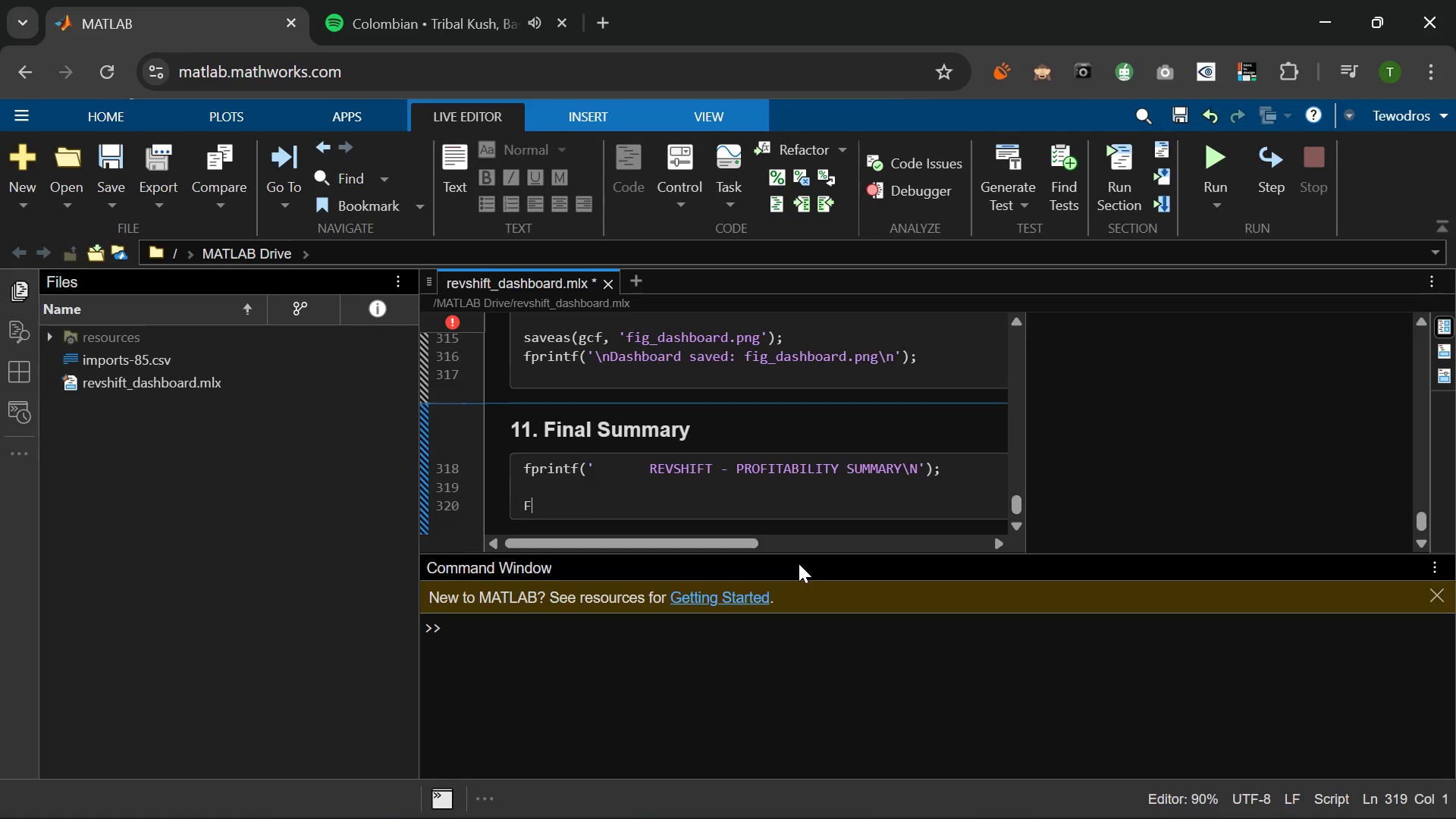 
type(FP)
key(Backspace)
key(Backspace)
type(fpringtf('A)
key(Backspace)
type(aa)
key(Backspace)
type(ta)
 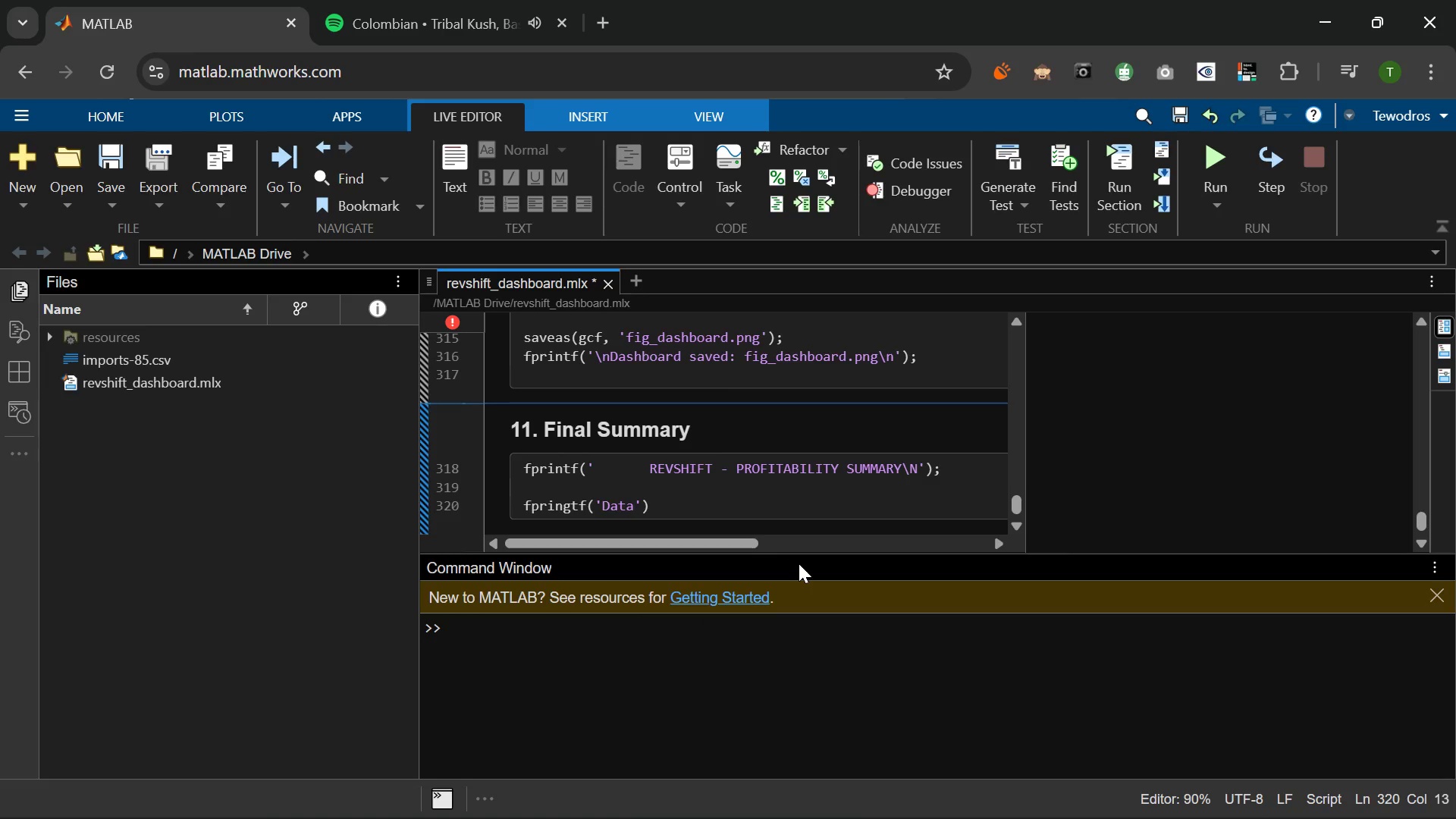 
hold_key(key=D, duration=0.38)
 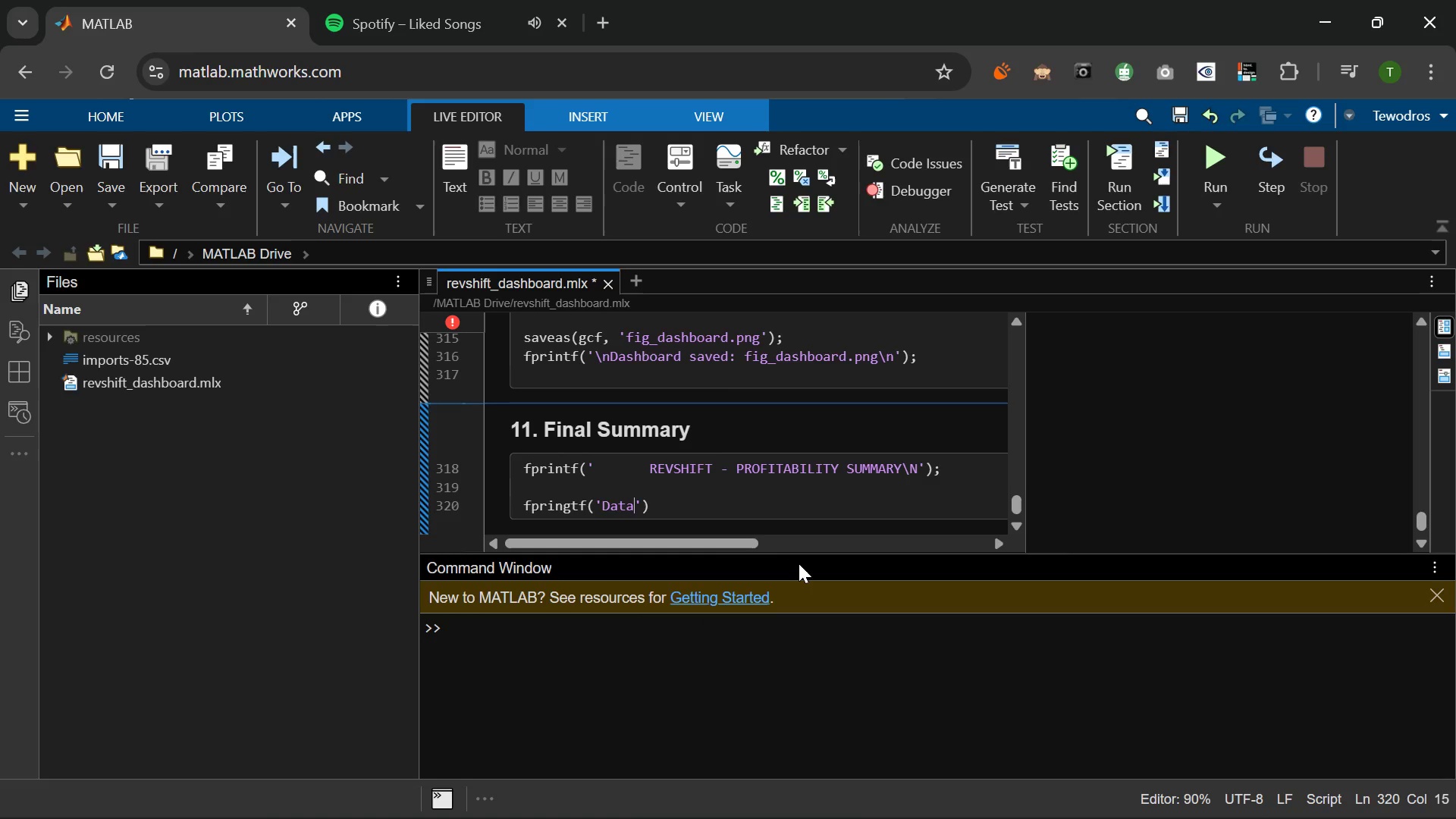 
wait(5.7)
 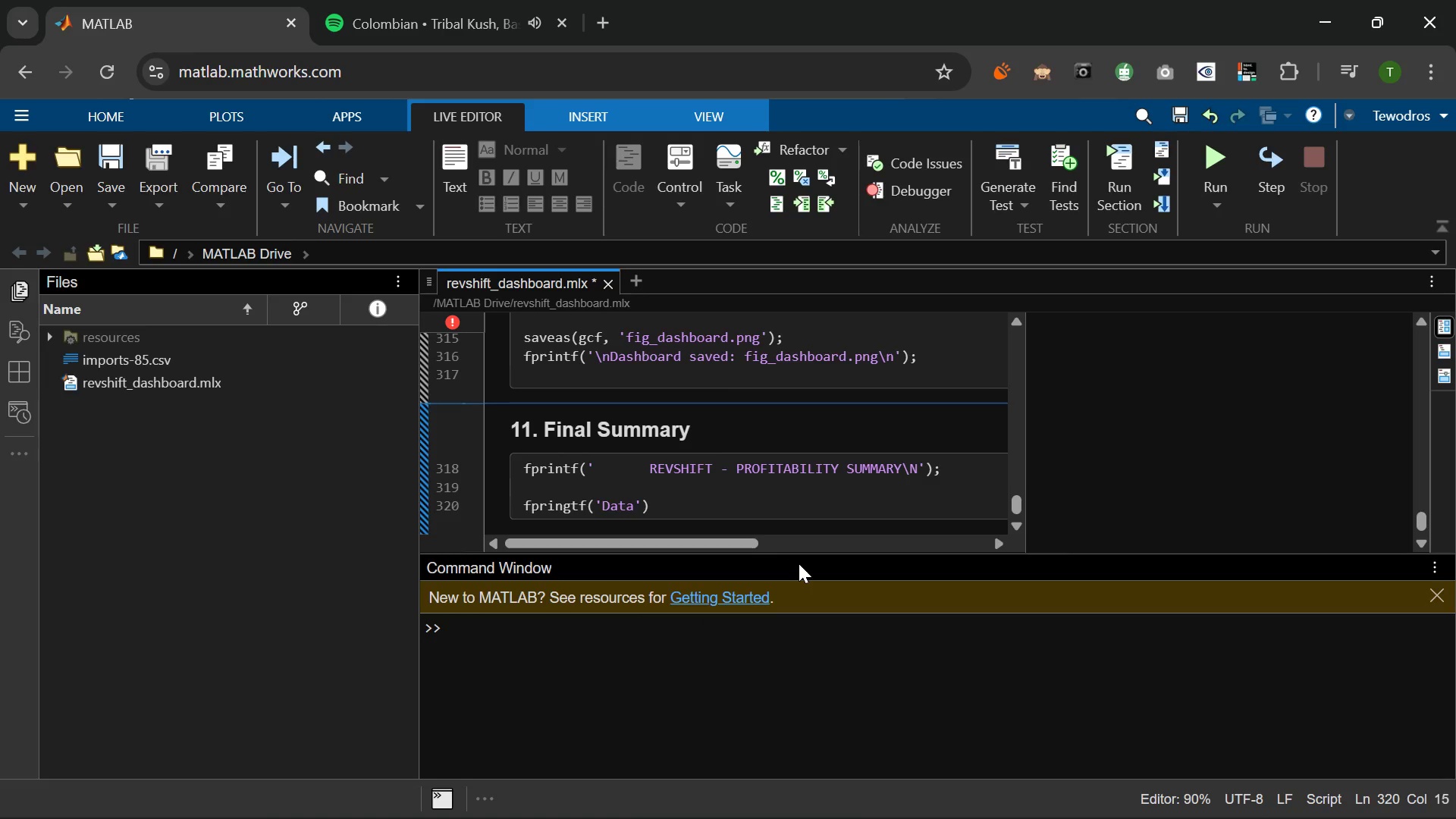 
type(set  : UCI Automboi)
key(Backspace)
key(Backspace)
key(Backspace)
type(obile (impro)
key(Backspace)
key(Backspace)
type(orts-85)
 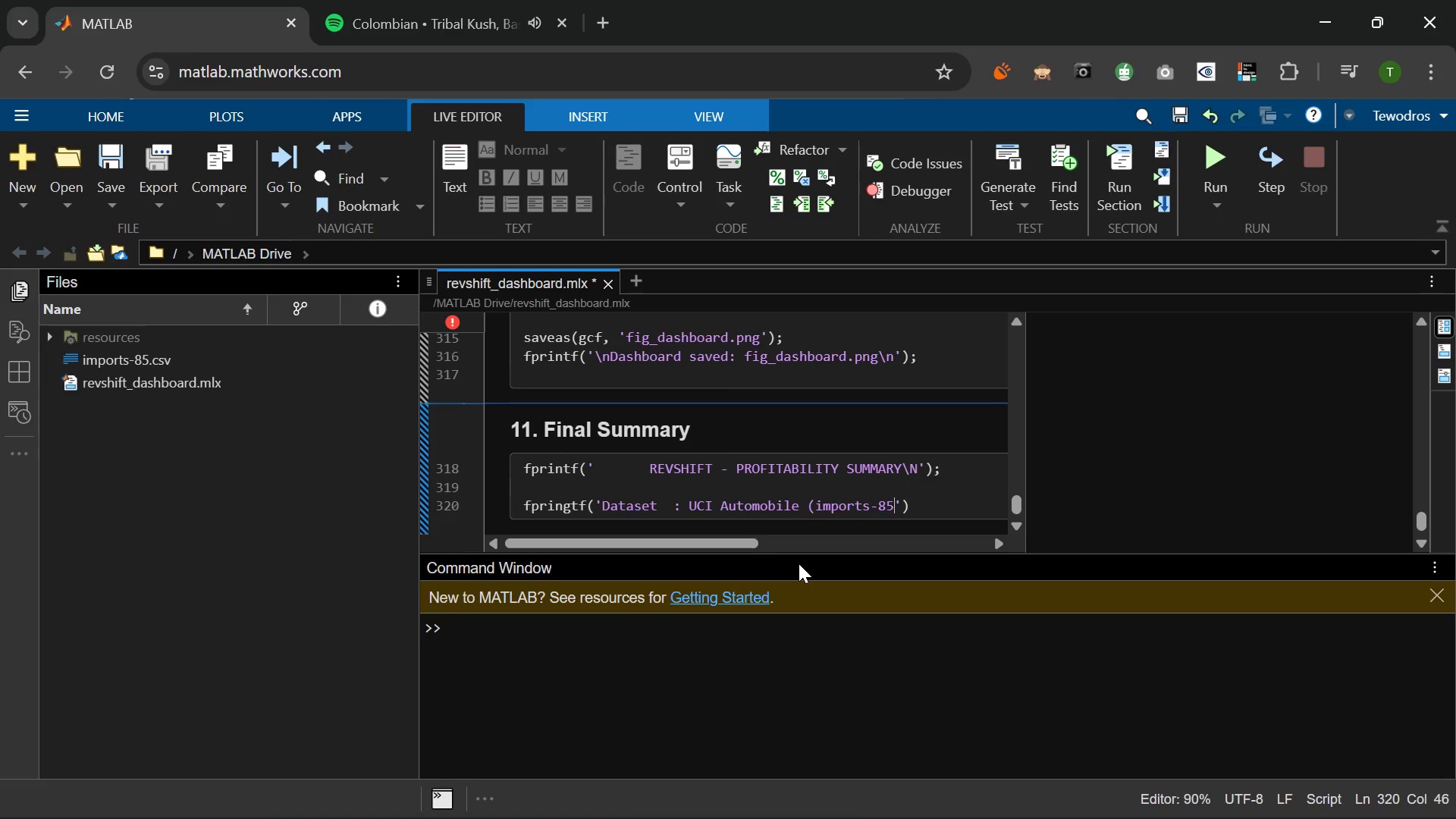 
type() | %d clean records\n)
 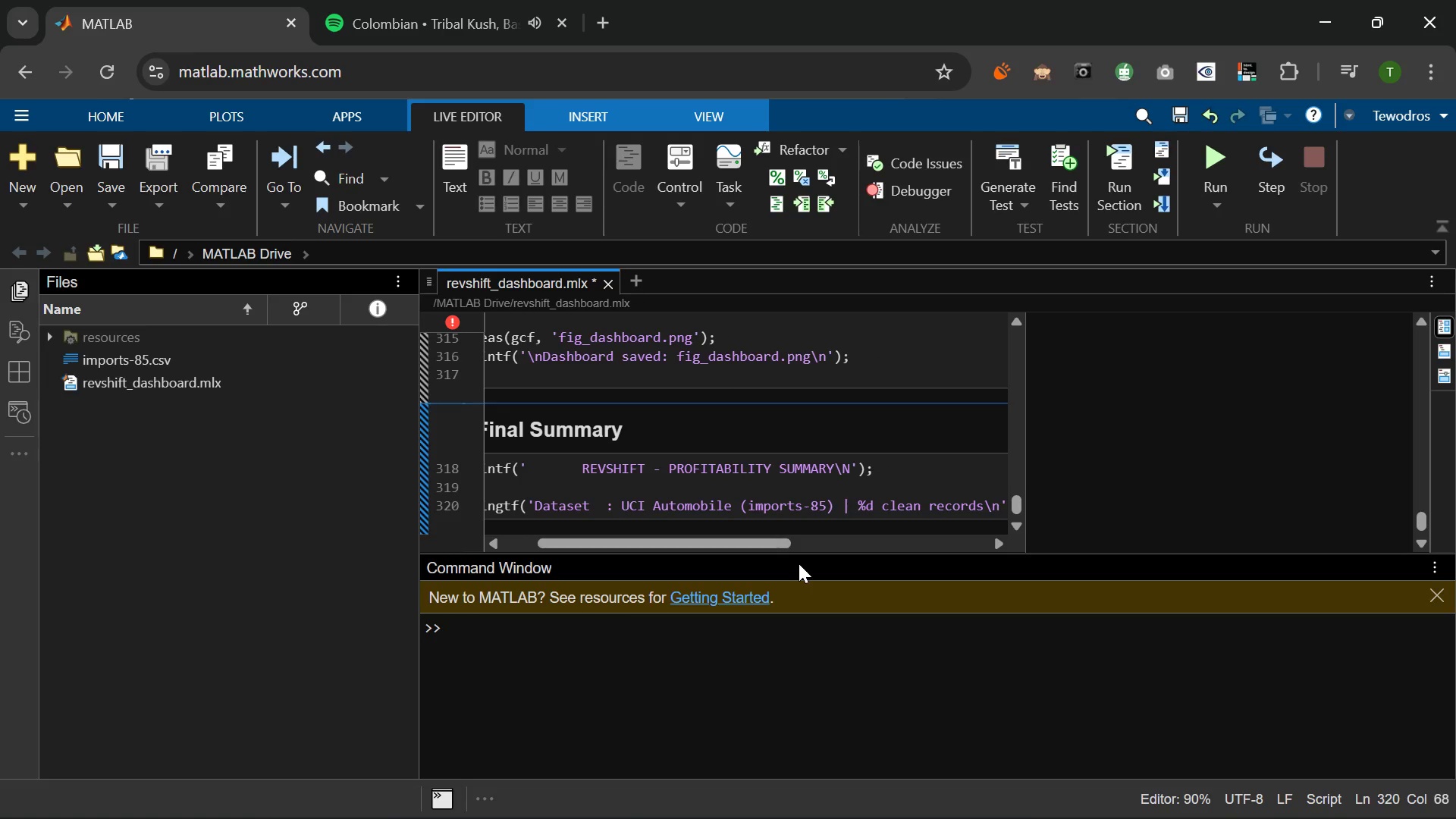 
key(ArrowRight)
 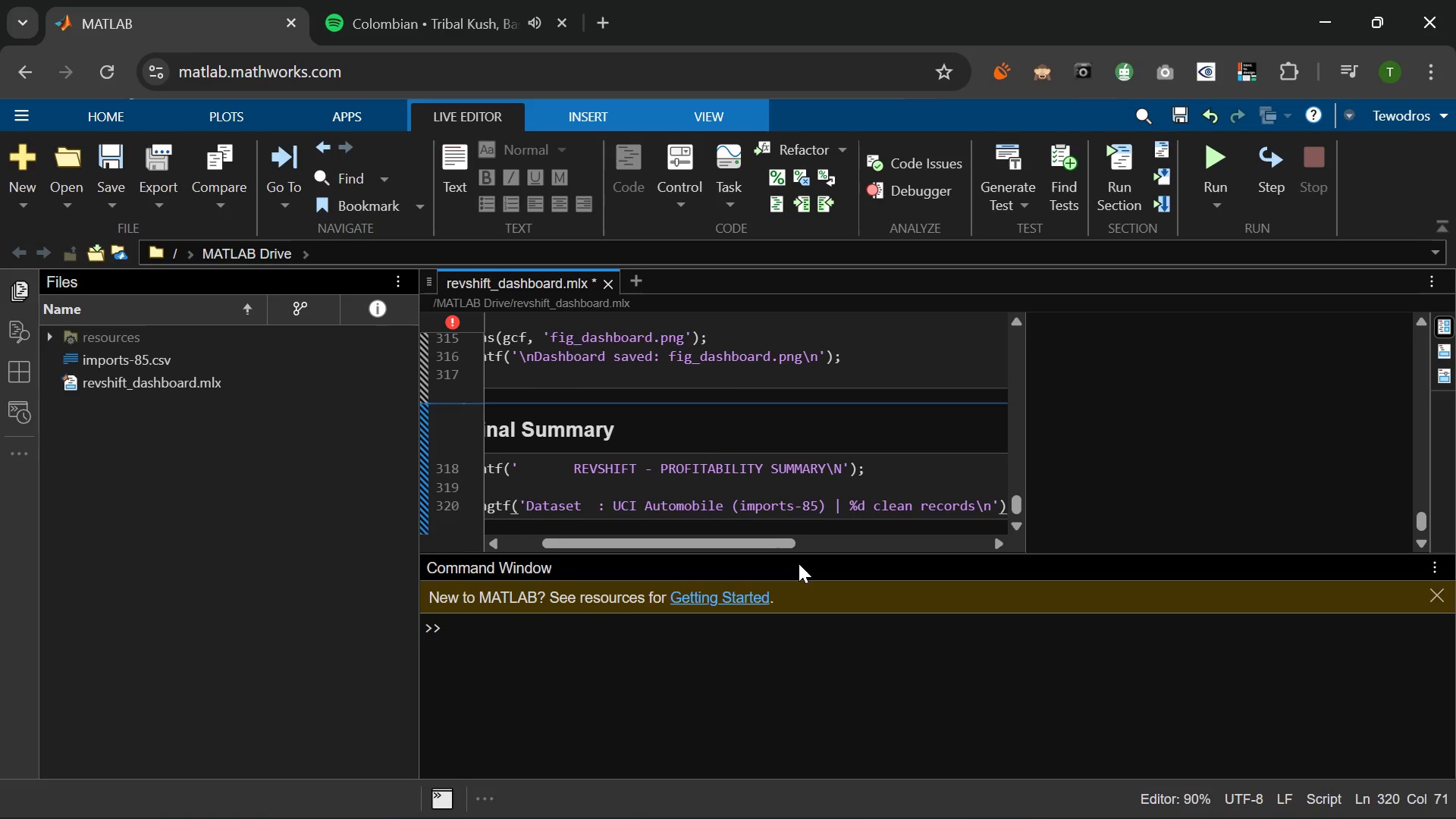 
key(Comma)
 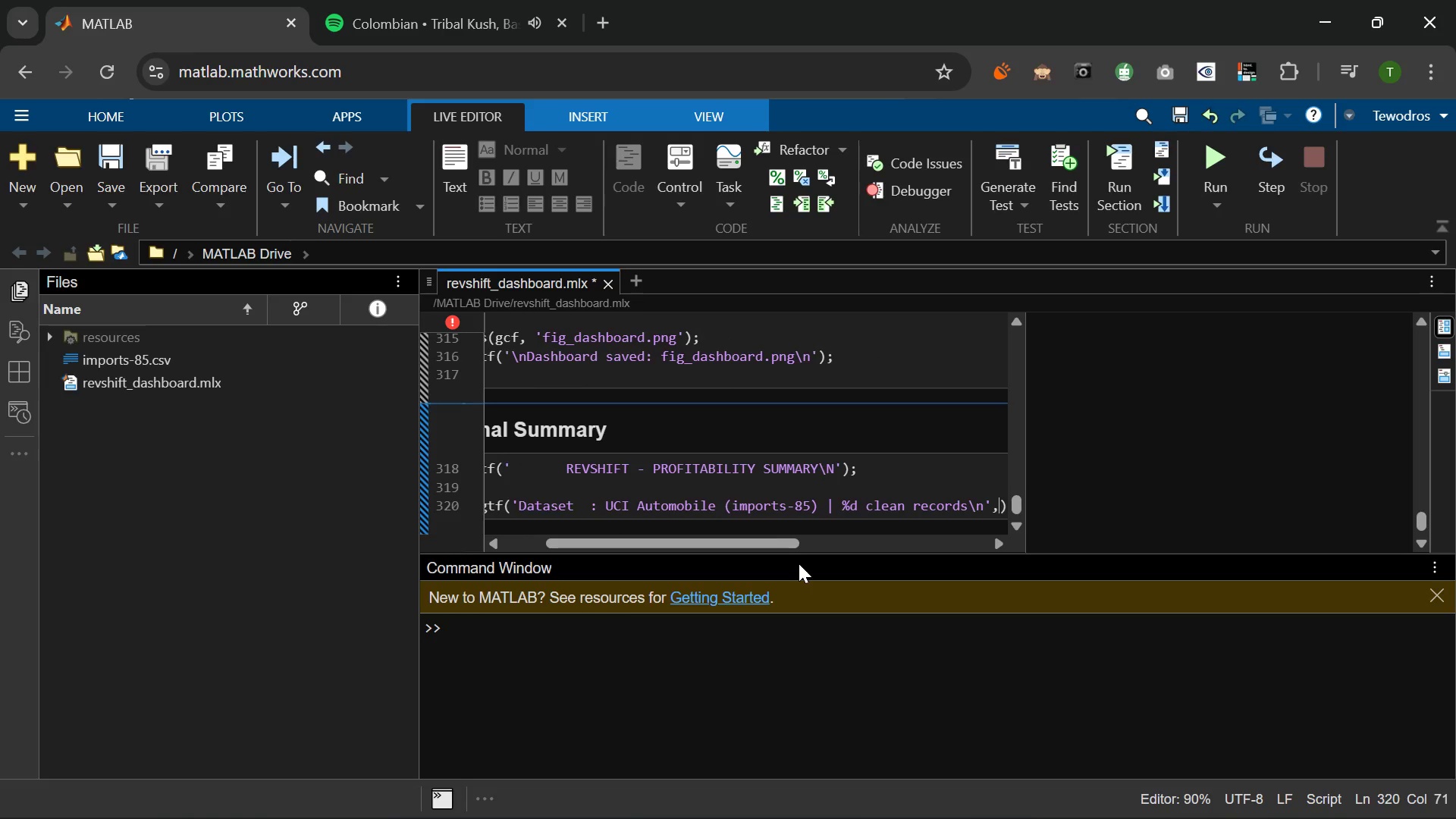 
key(Space)
 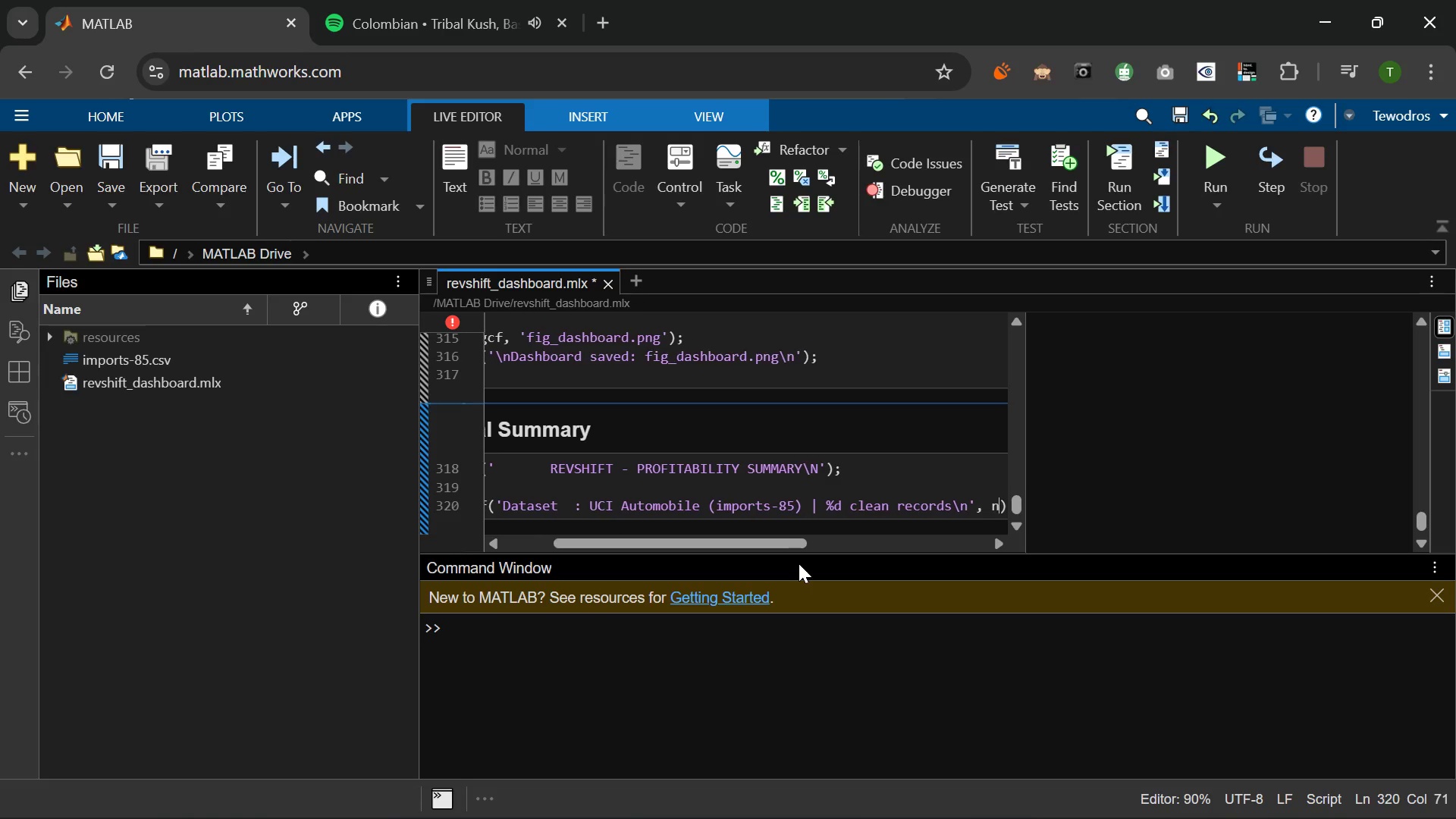 
key(N)
 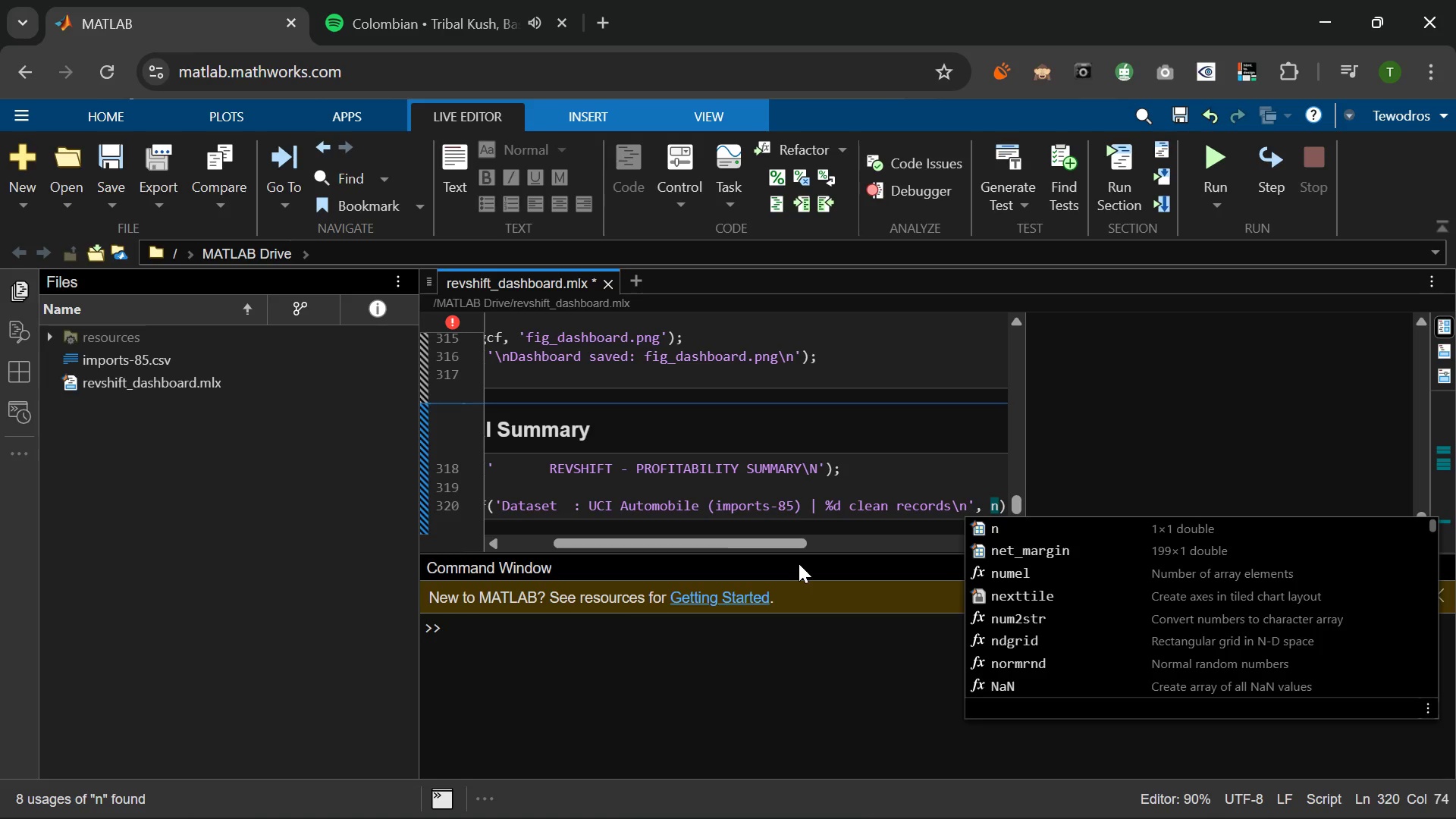 
key(ArrowRight)
 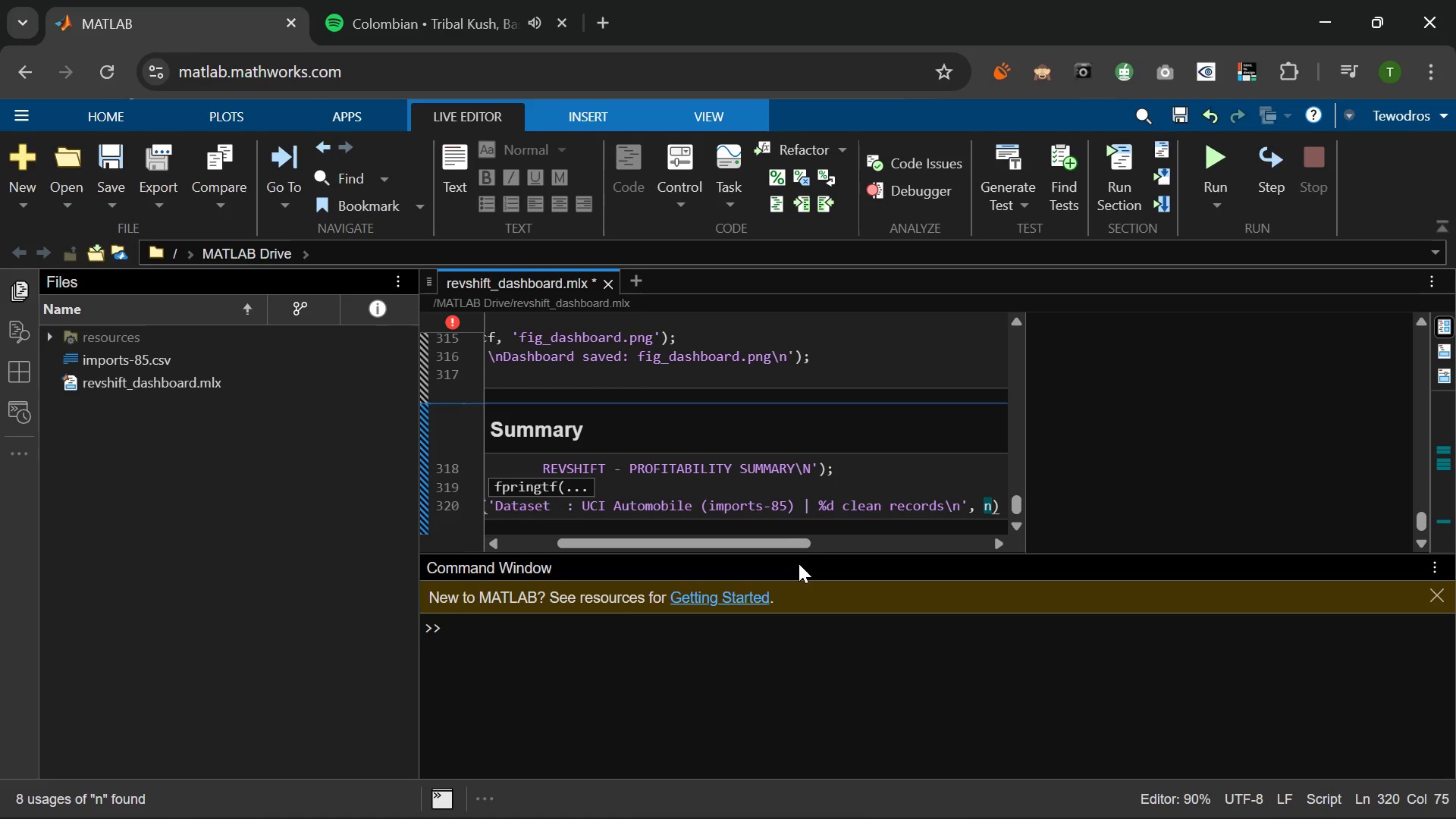 
key(Semicolon)
 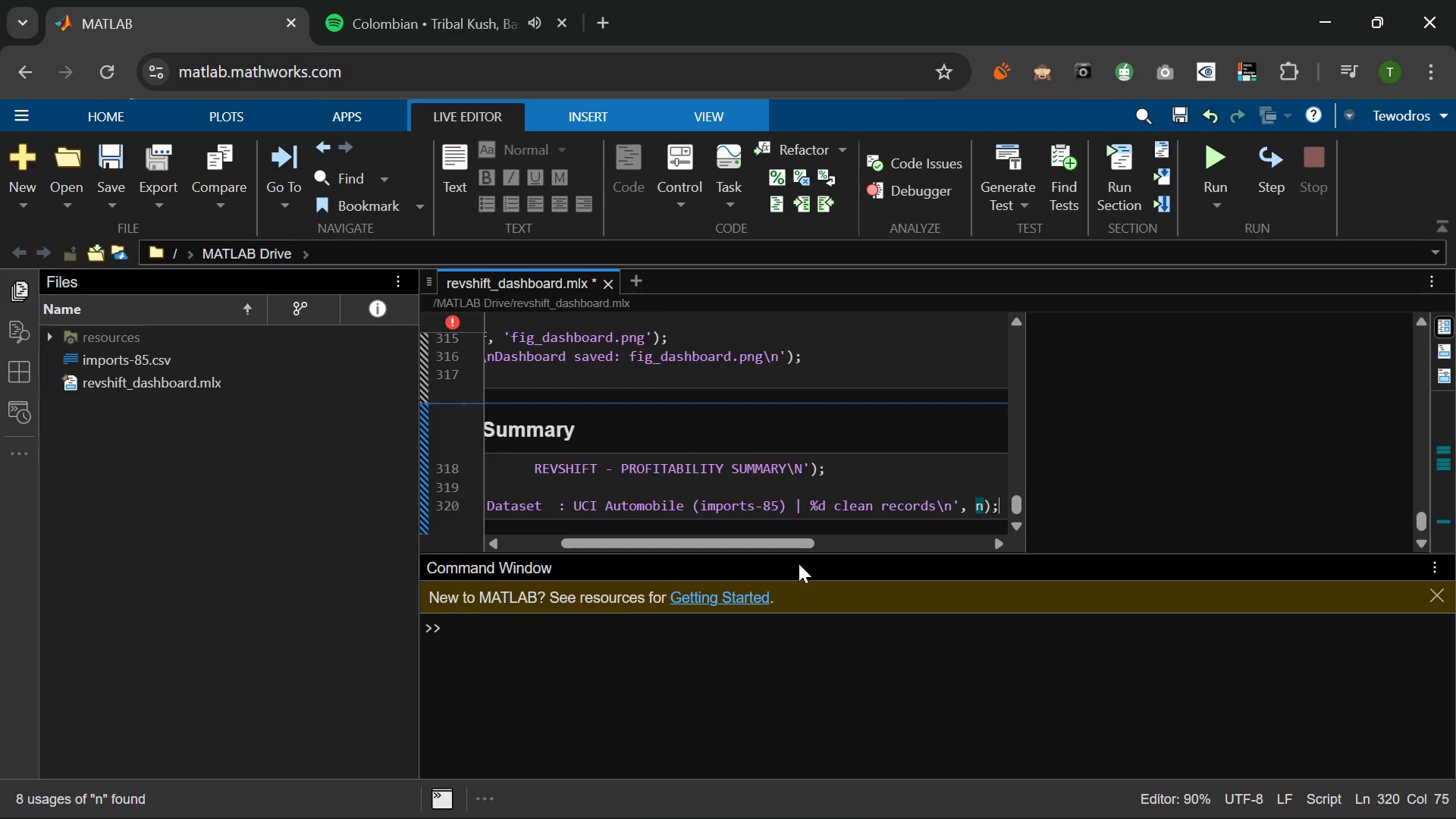 
key(Enter)
 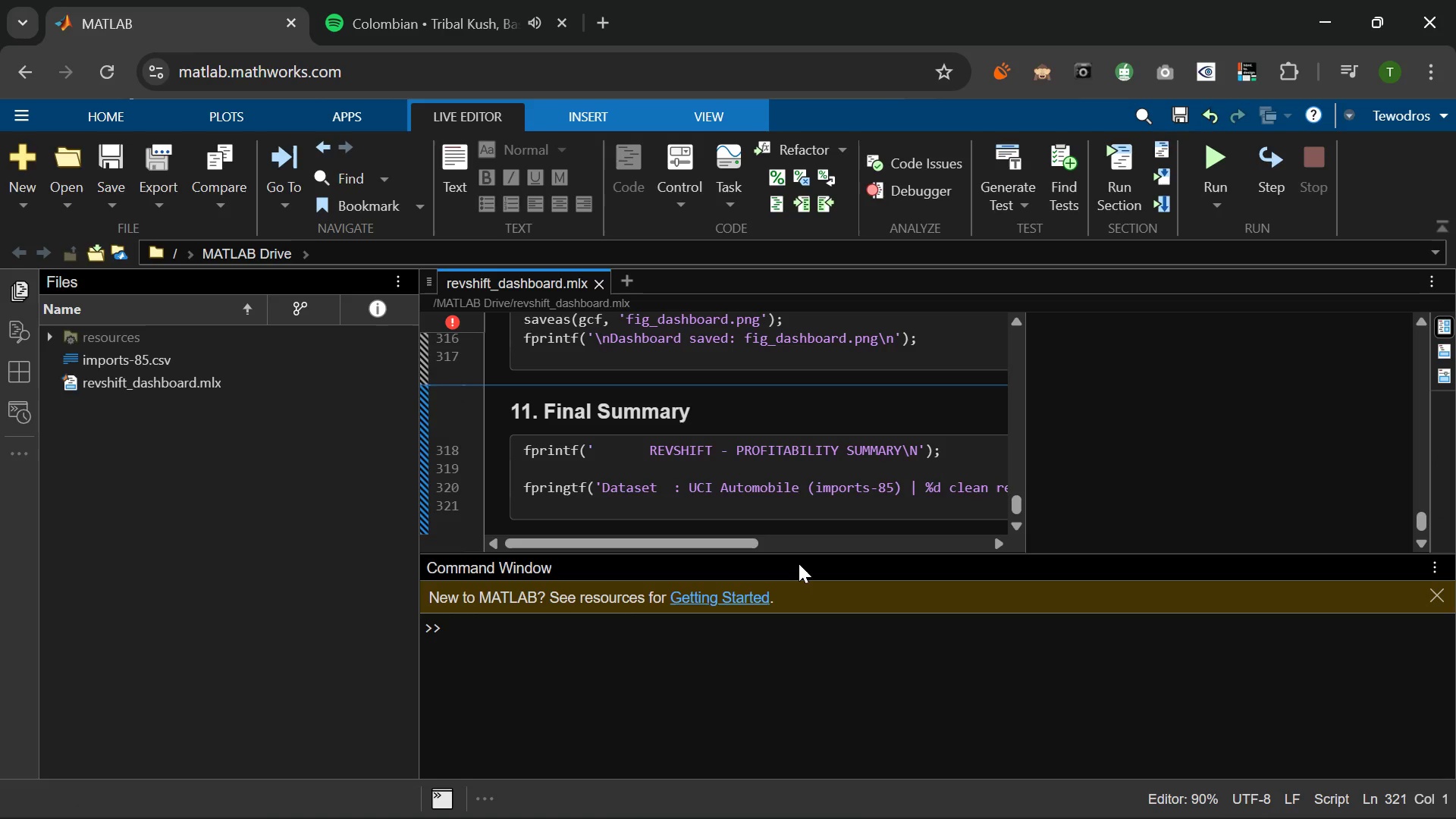 
type(fro)
key(Backspace)
key(Backspace)
type(printf)
 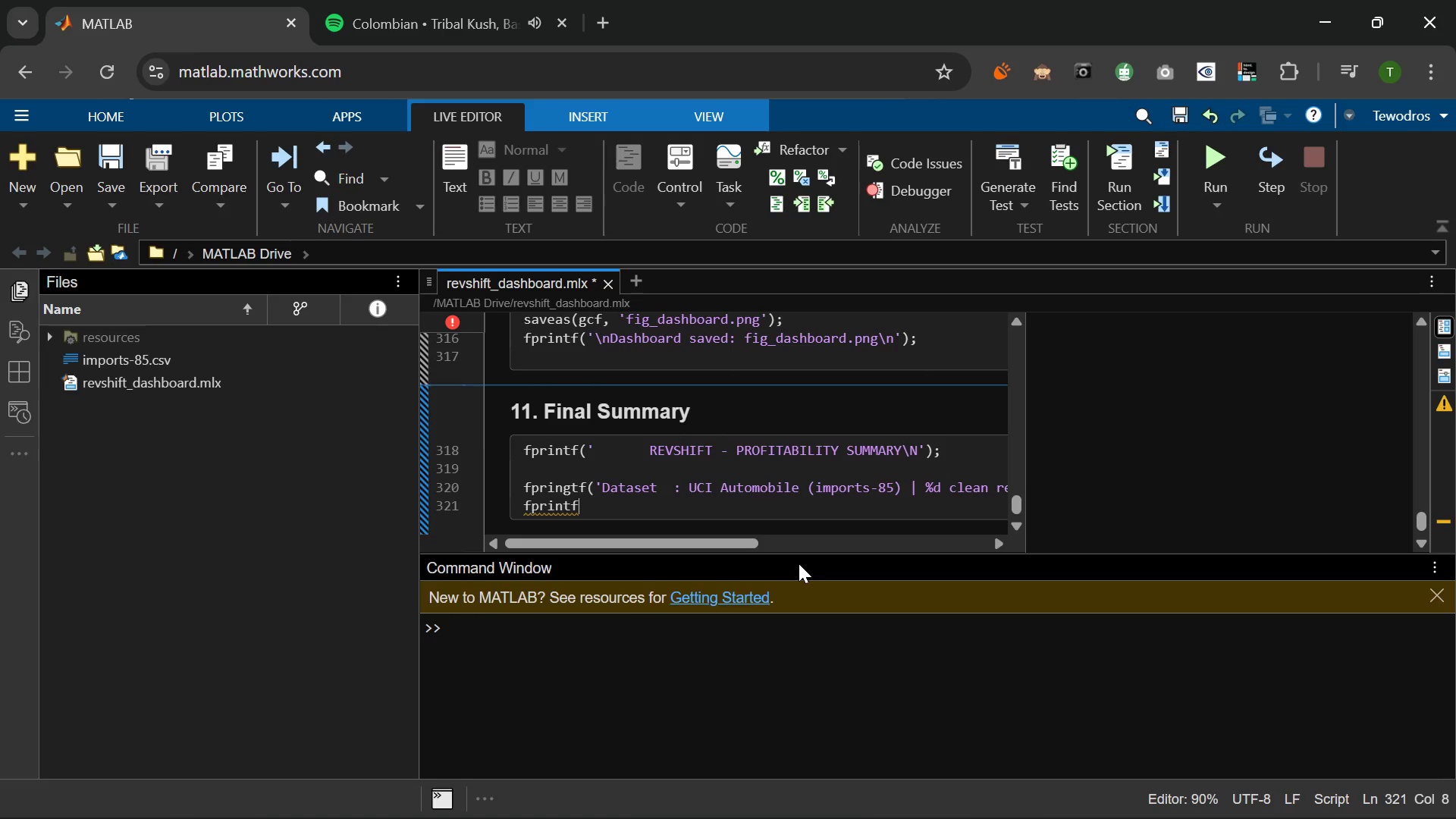 
key(ArrowUp)
 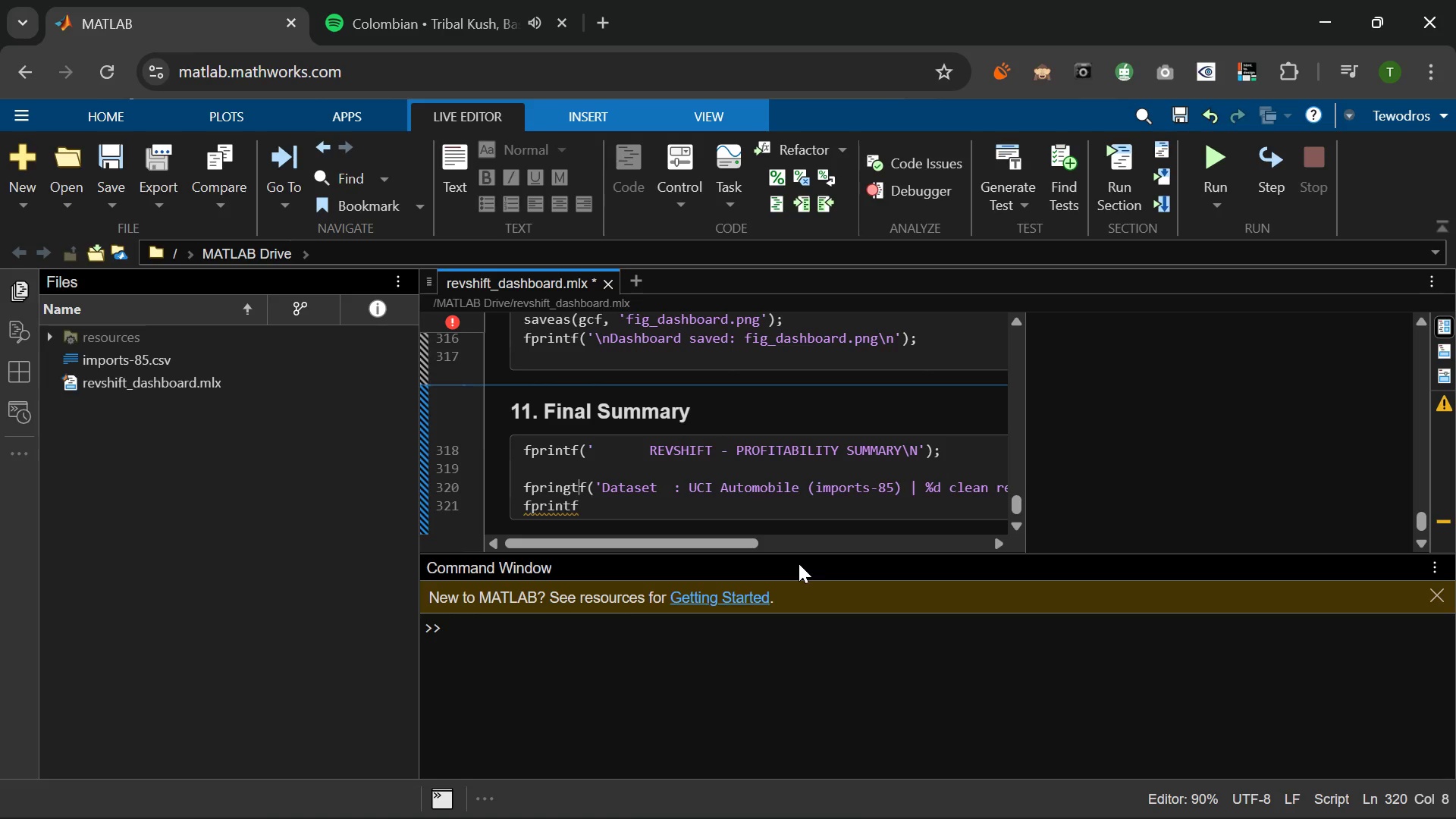 
key(ArrowLeft)
 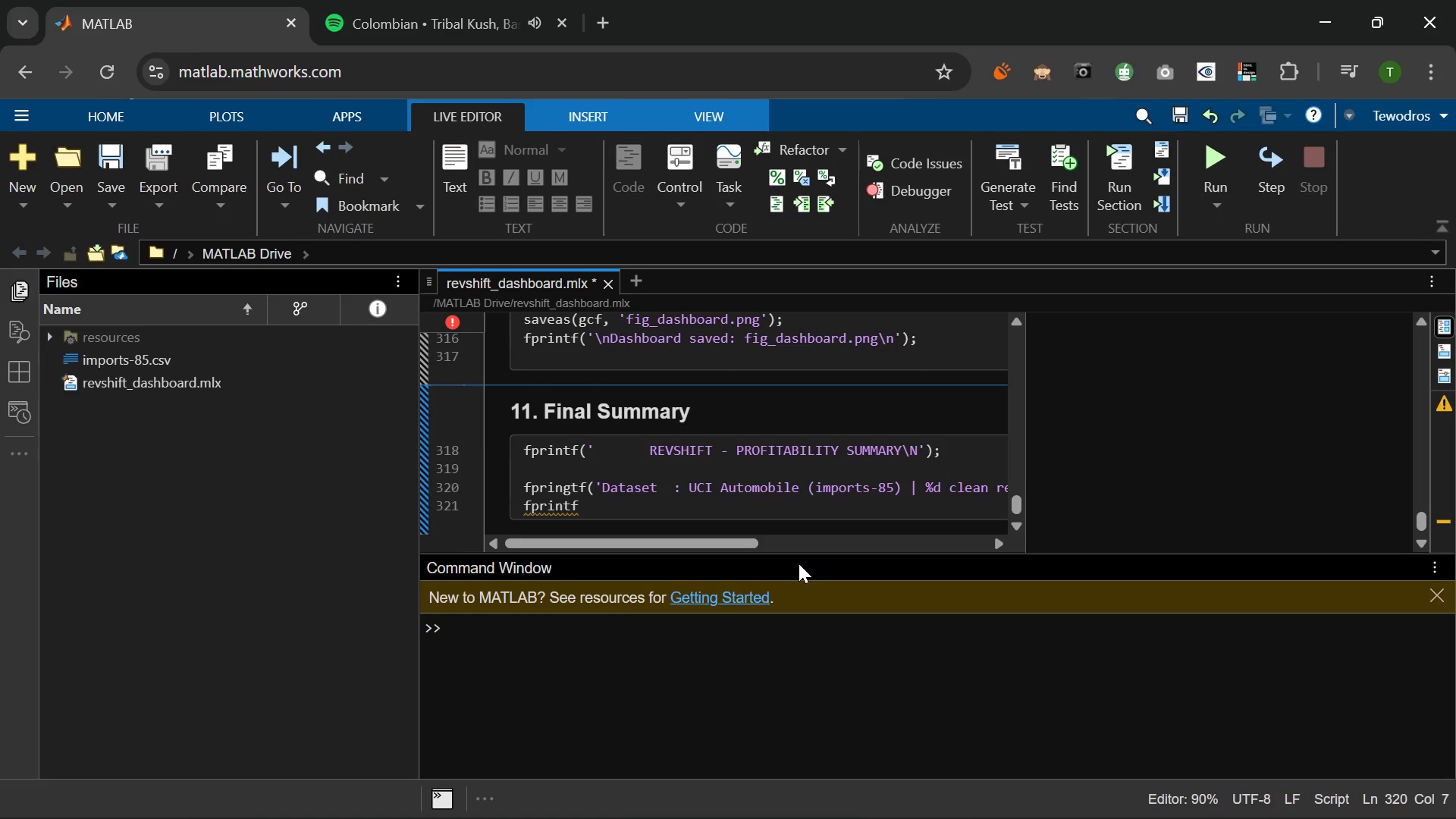 
key(Backspace)
 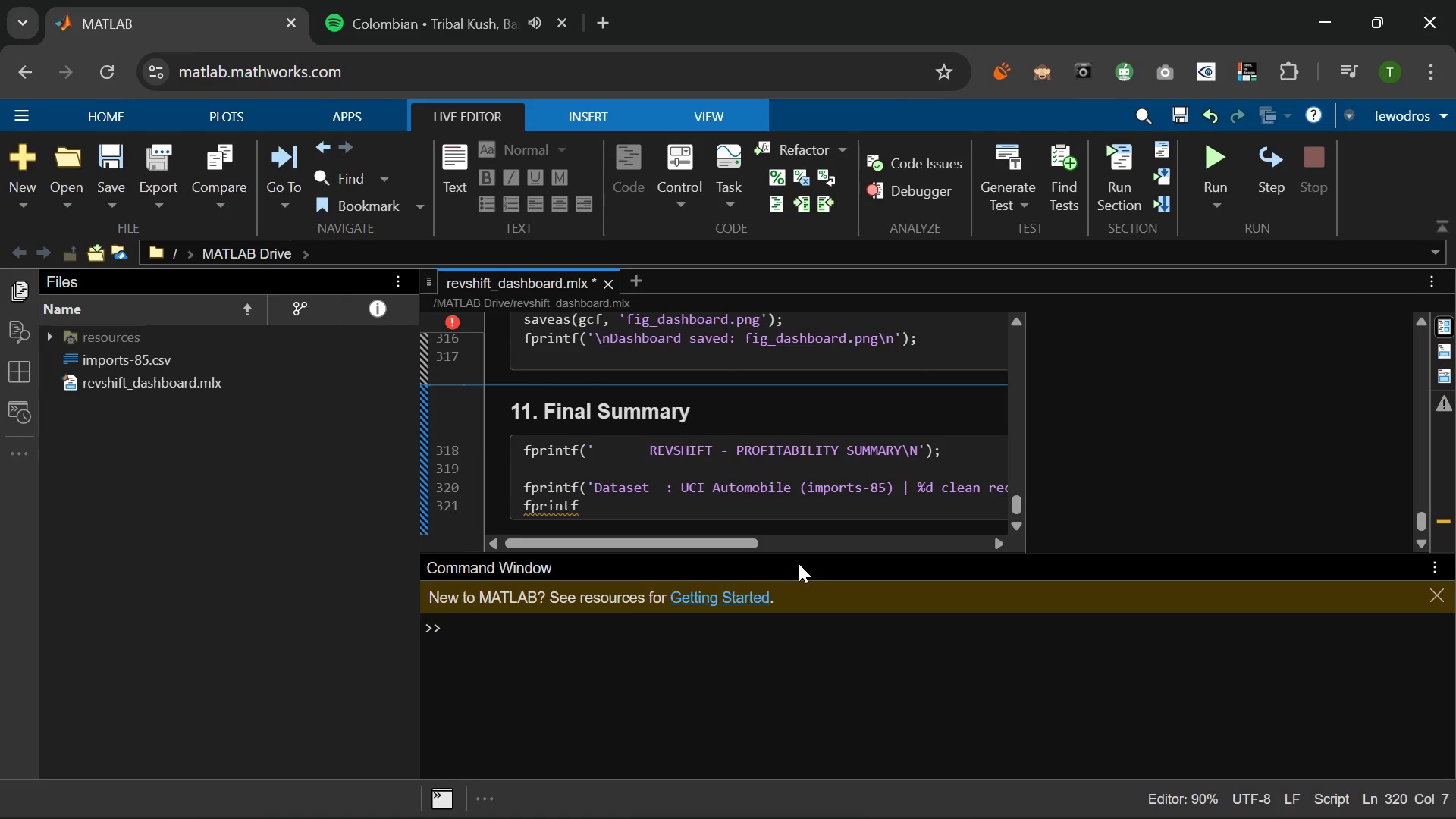 
key(ArrowRight)
 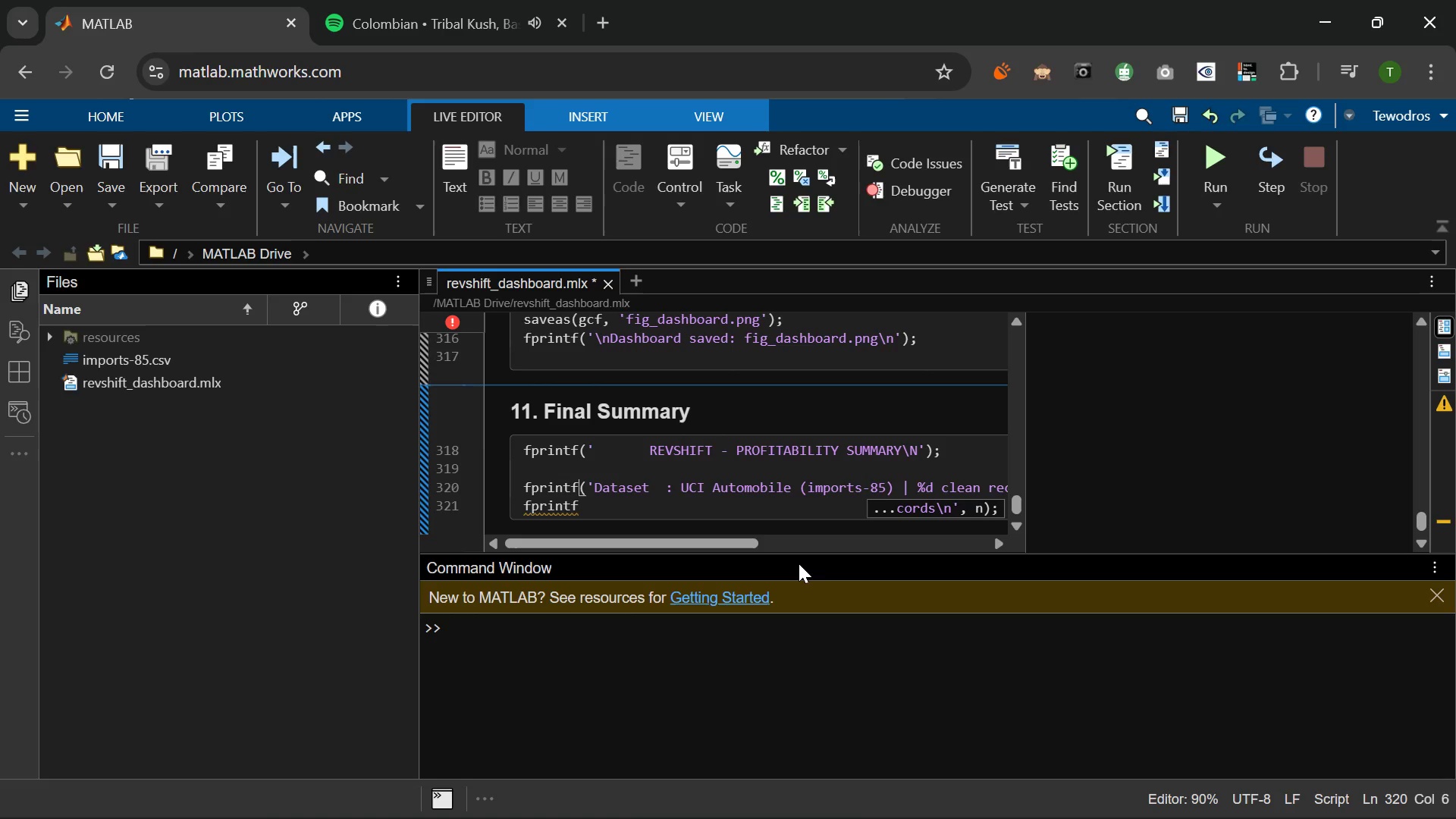 
key(ArrowRight)
 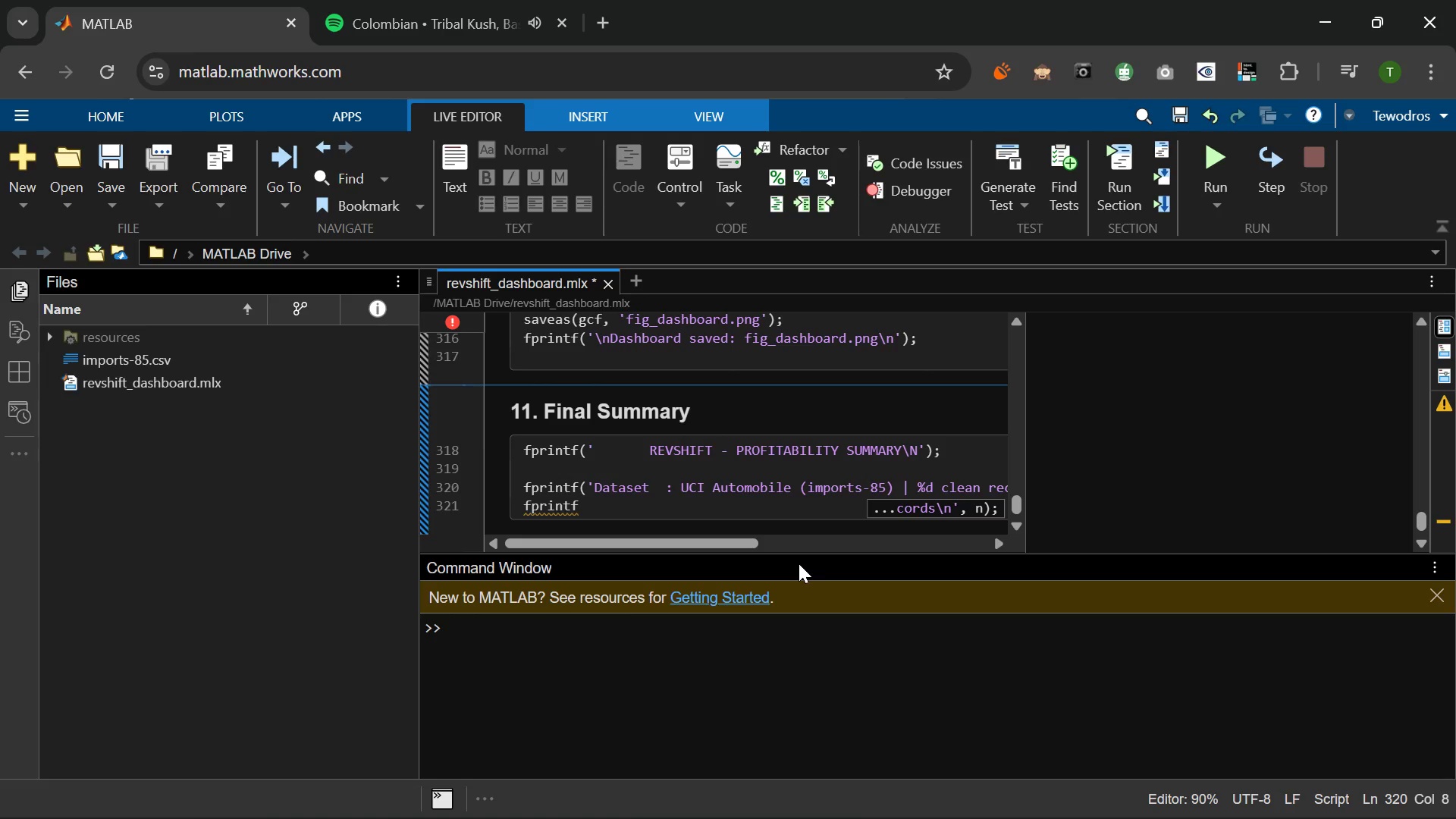 
key(ArrowDown)
 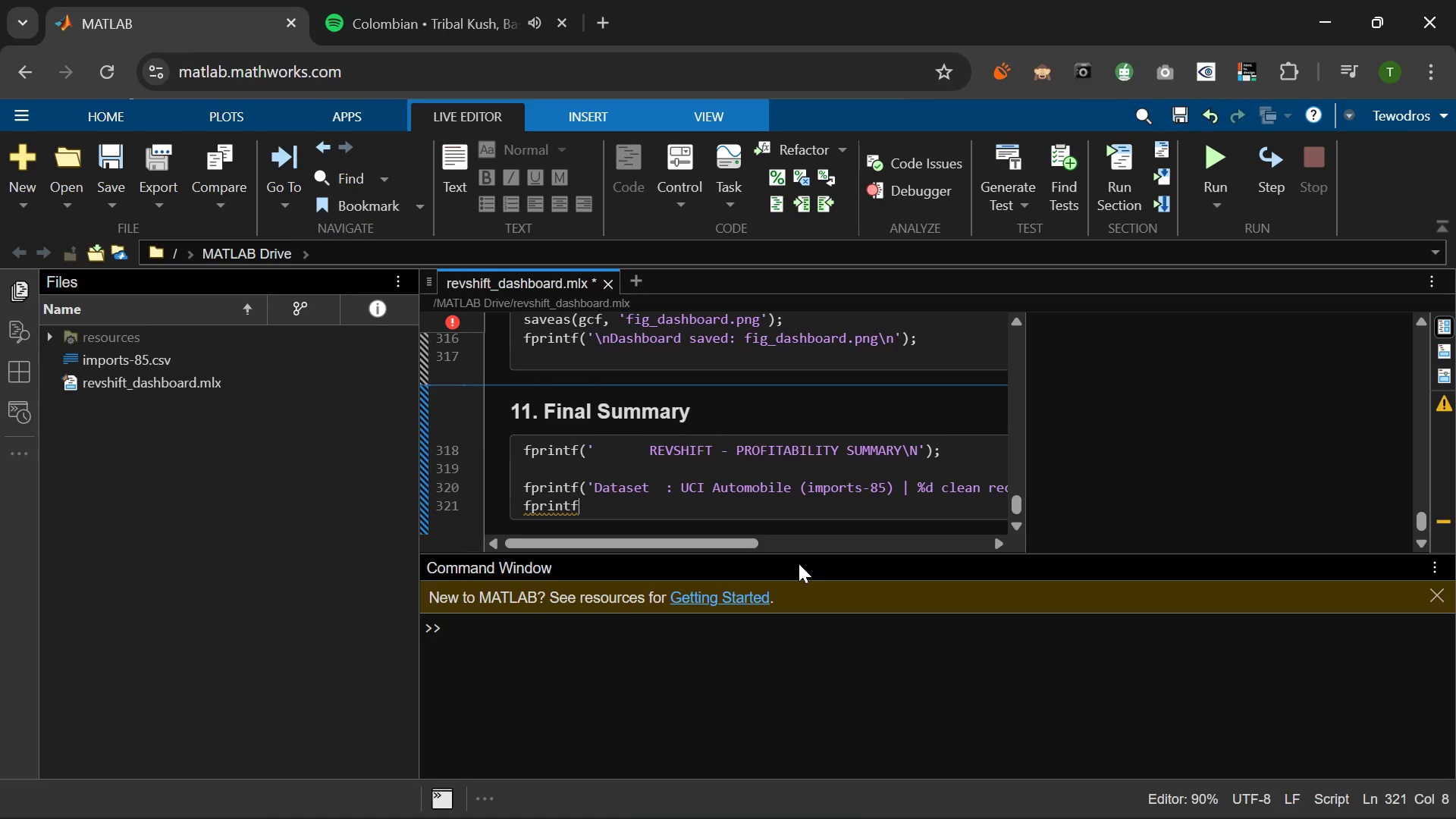 
type(("CATEGORIES : %d sser)
key(Backspace)
key(Backspace)
key(Backspace)
type(ervice types derived from engin+body)
 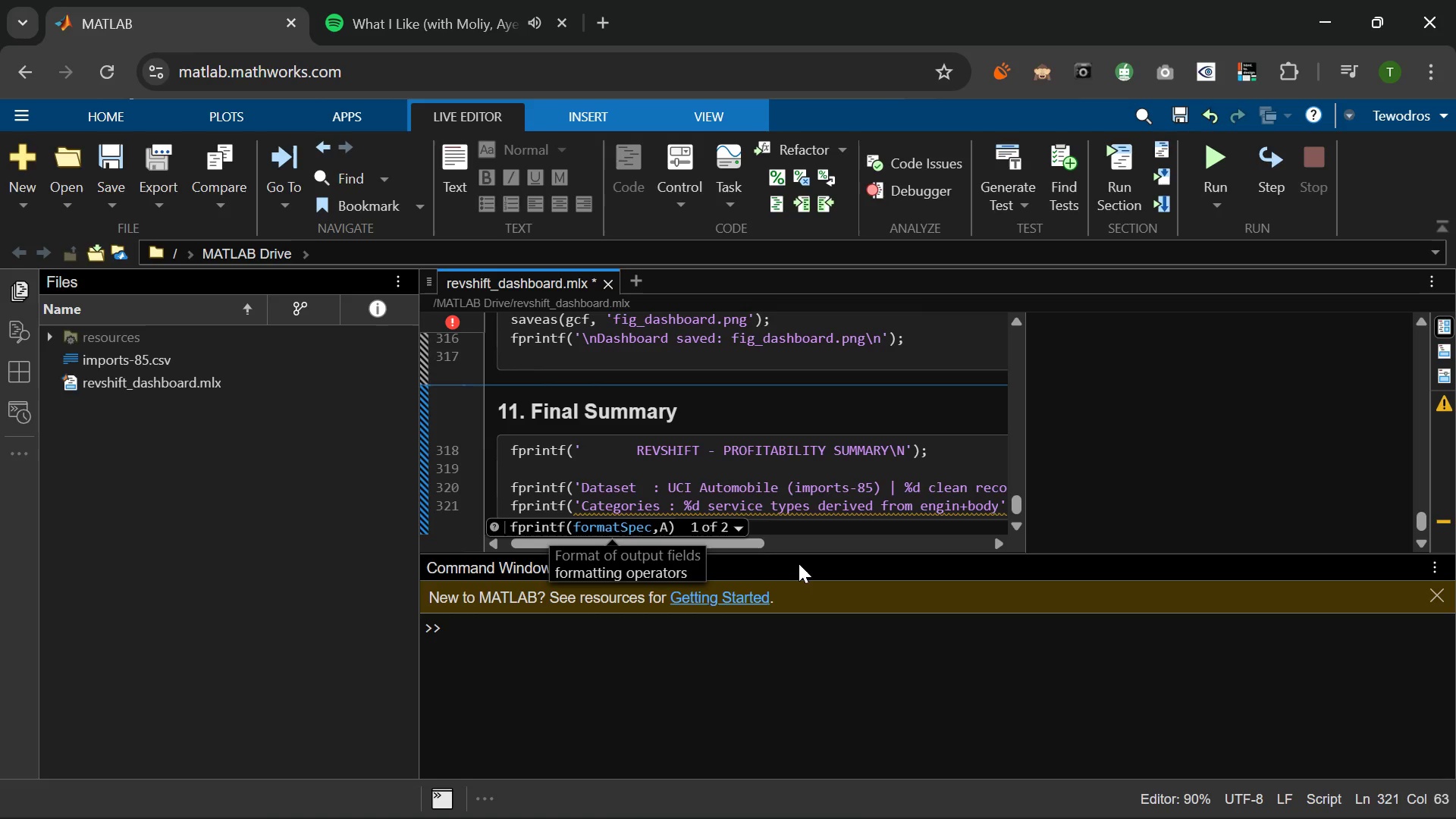 
key(ArrowLeft)
 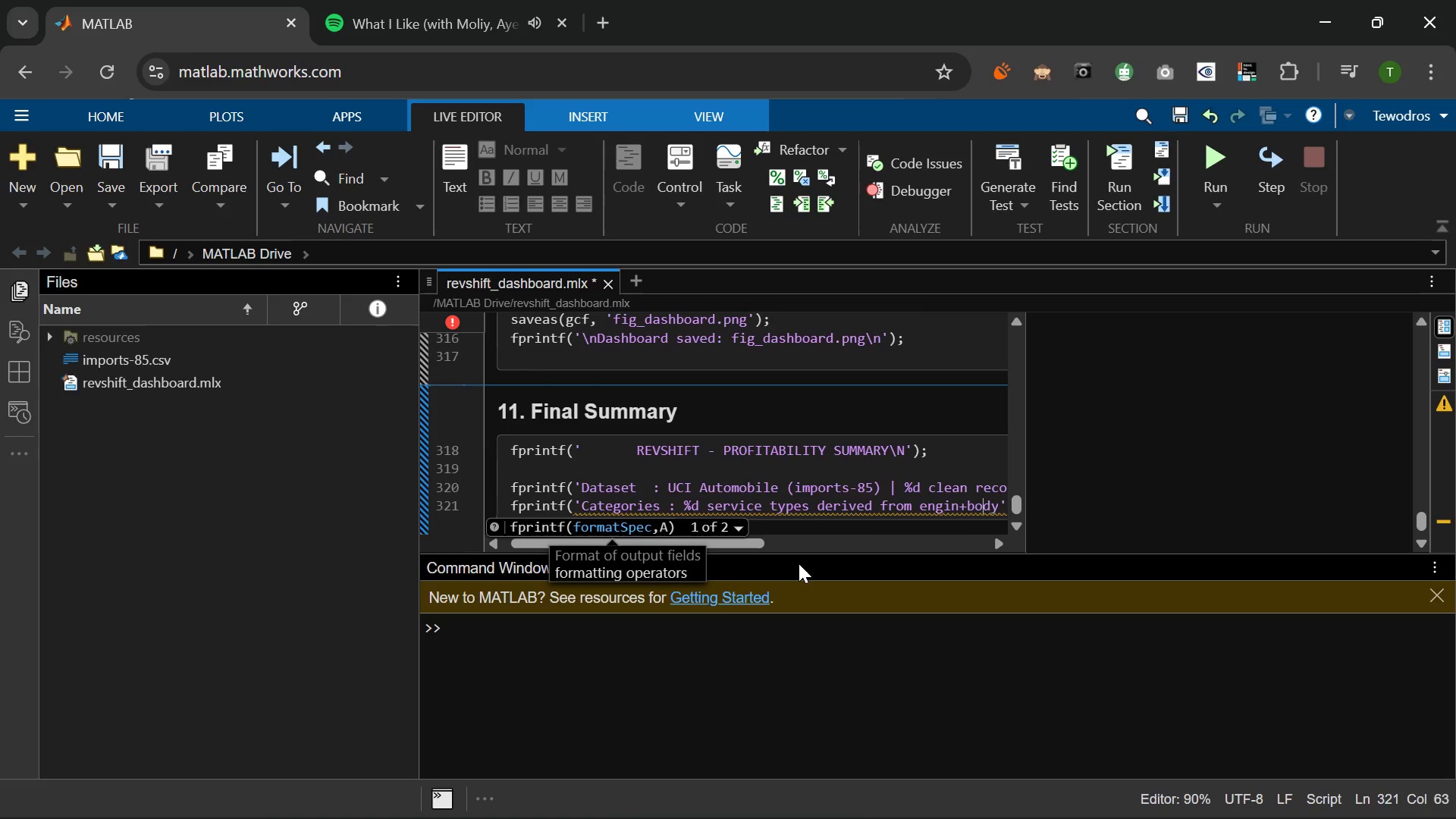 
key(ArrowLeft)
 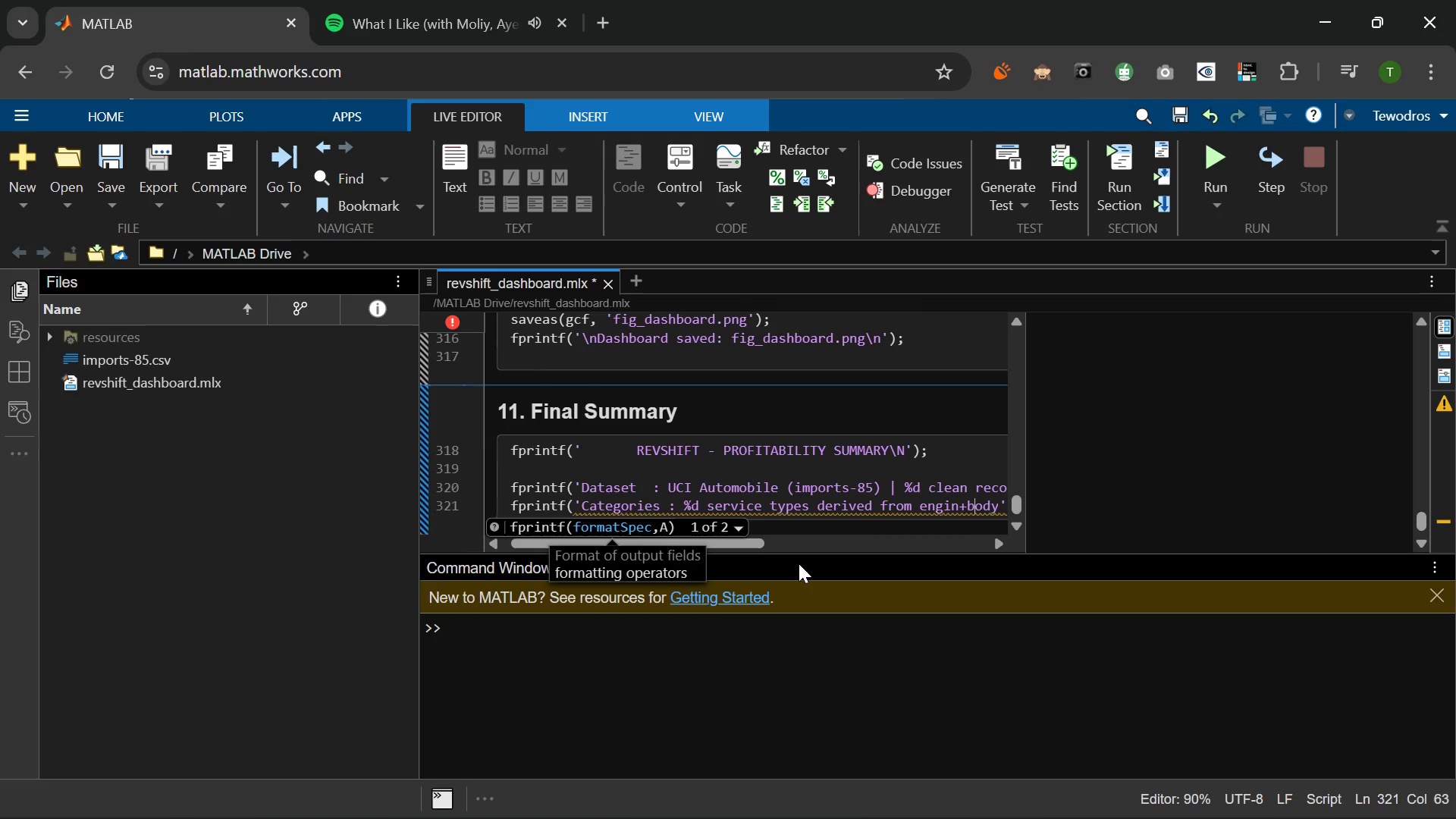 
key(ArrowLeft)
 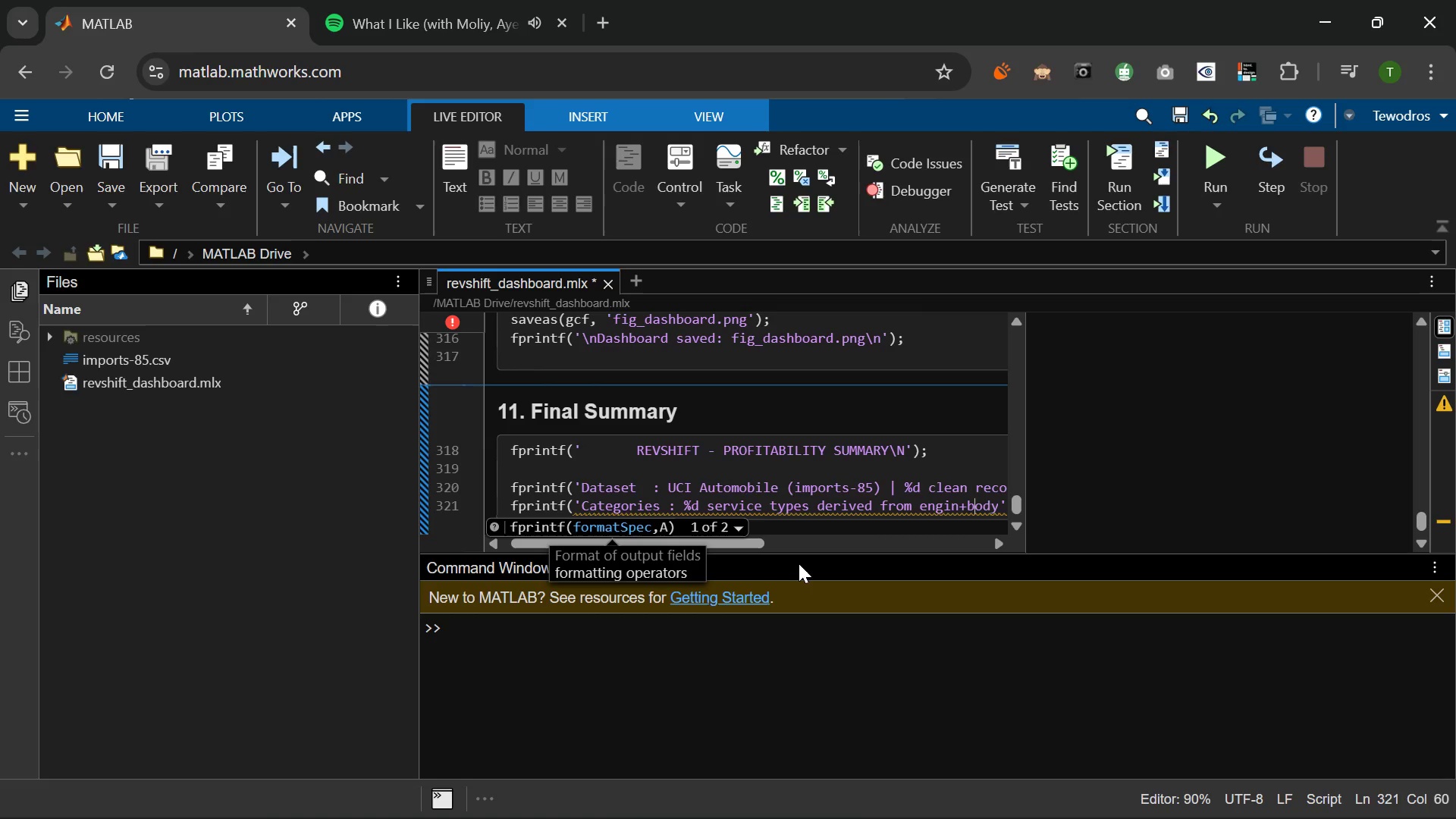 
key(ArrowLeft)
 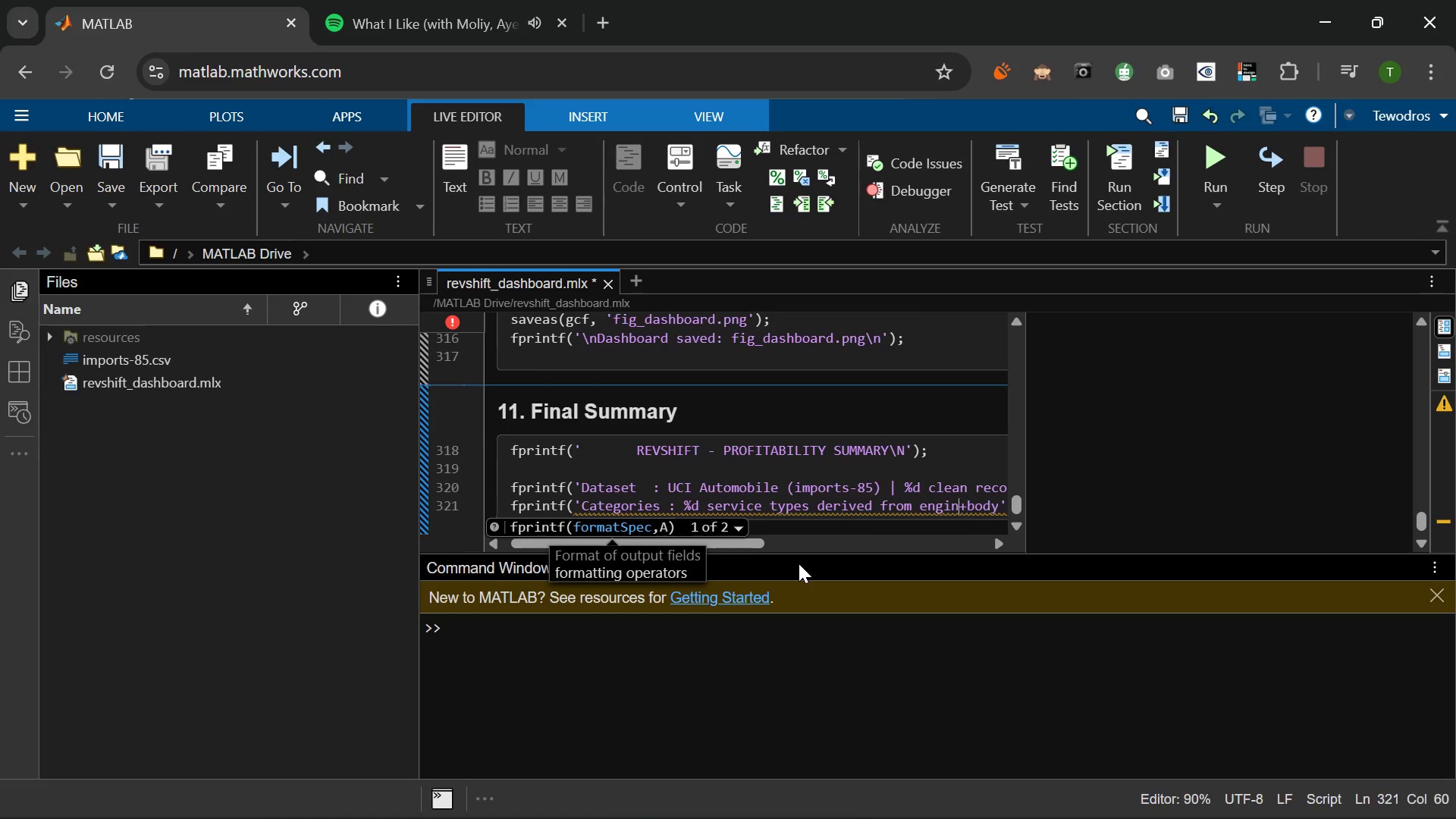 
key(ArrowLeft)
 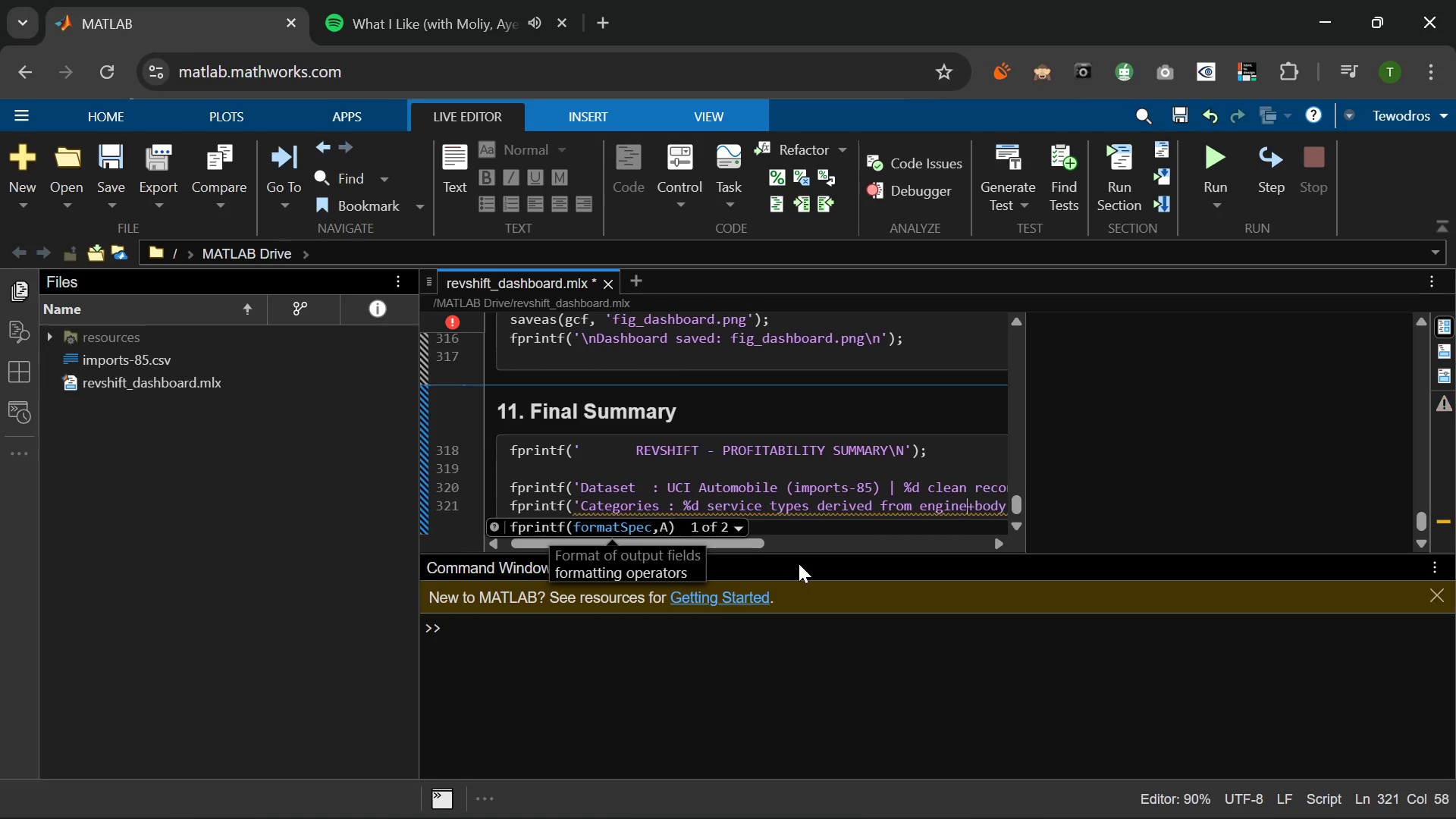 
key(E)
 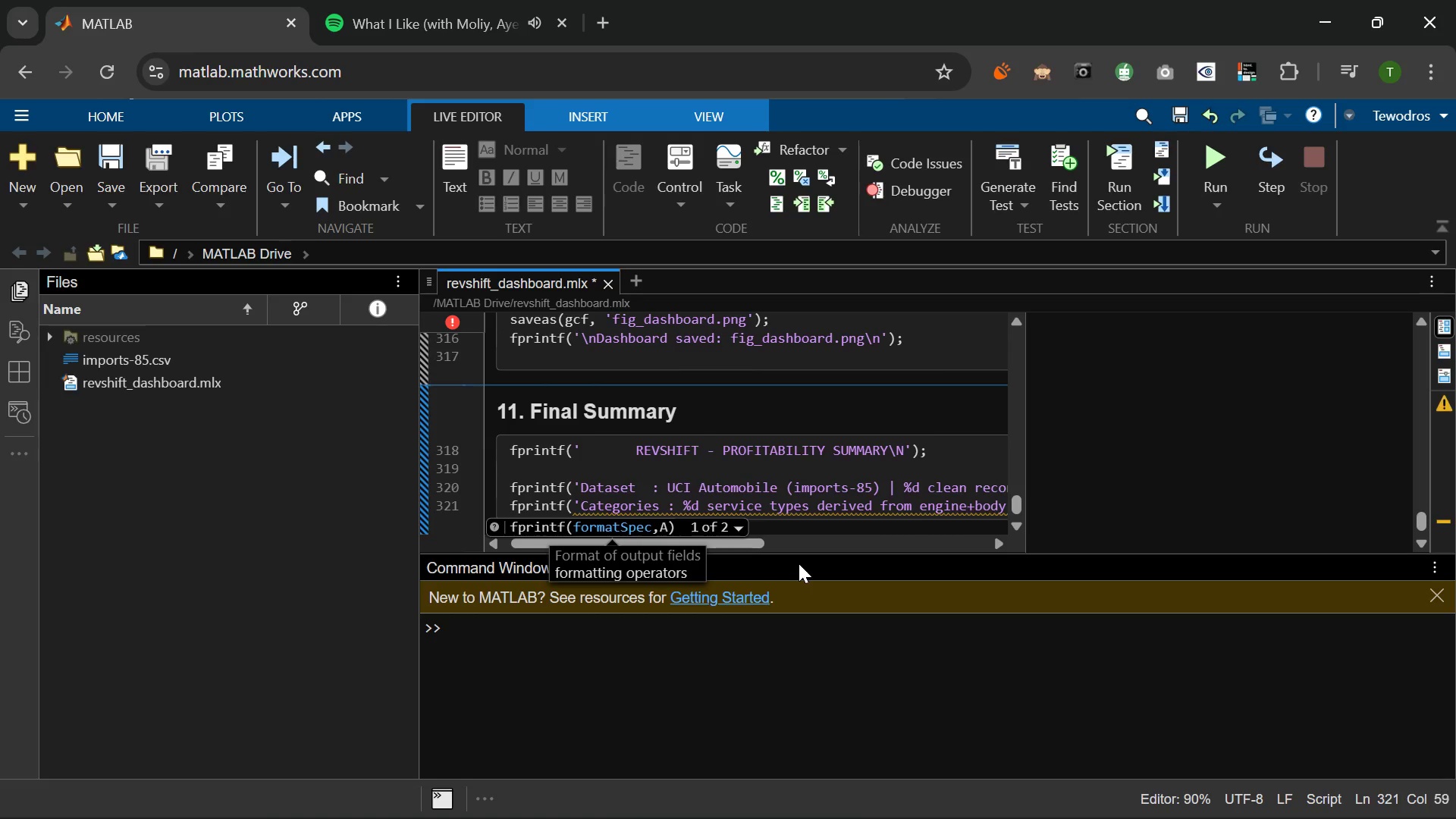 
key(ArrowRight)
 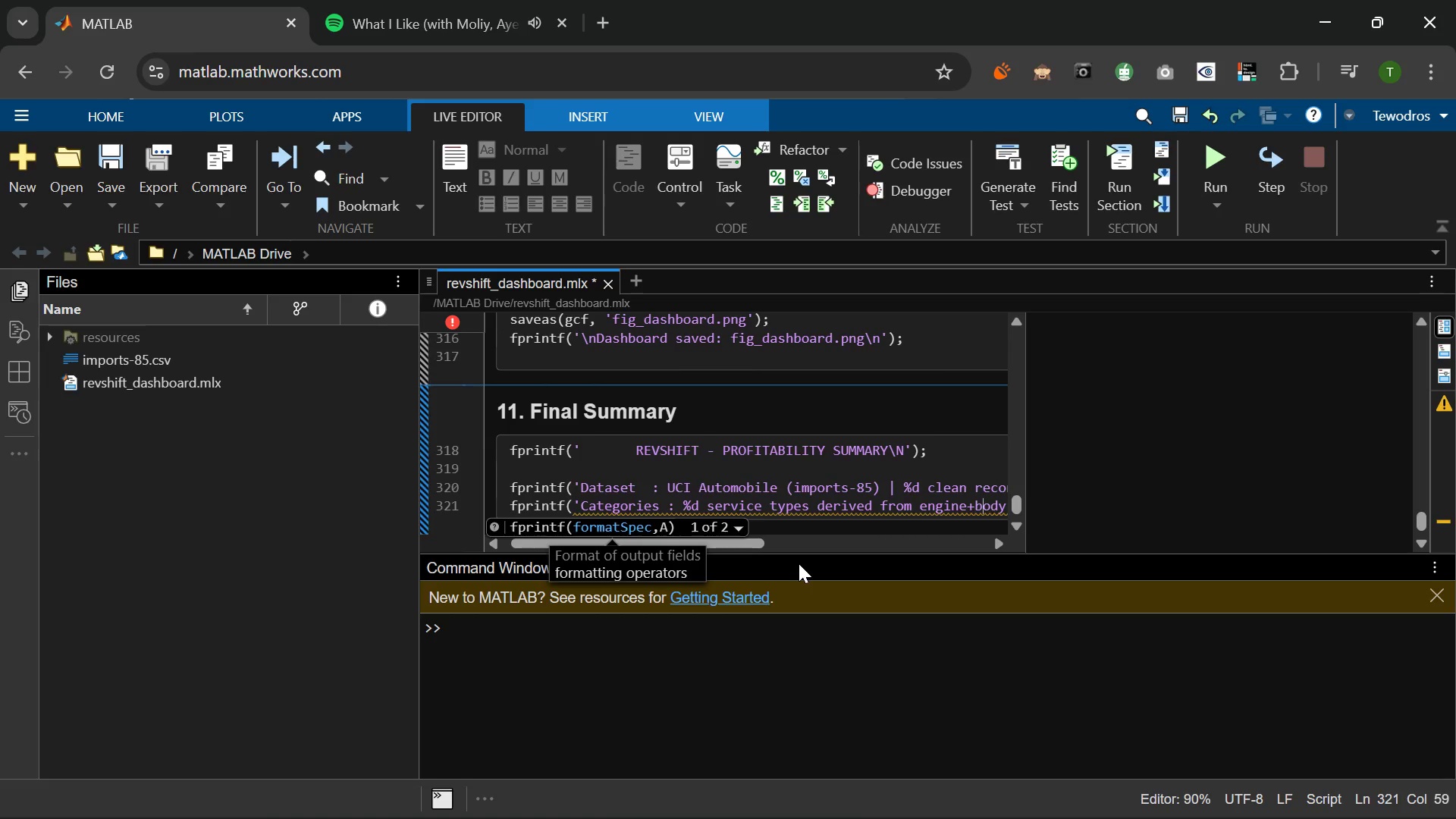 
key(ArrowRight)
 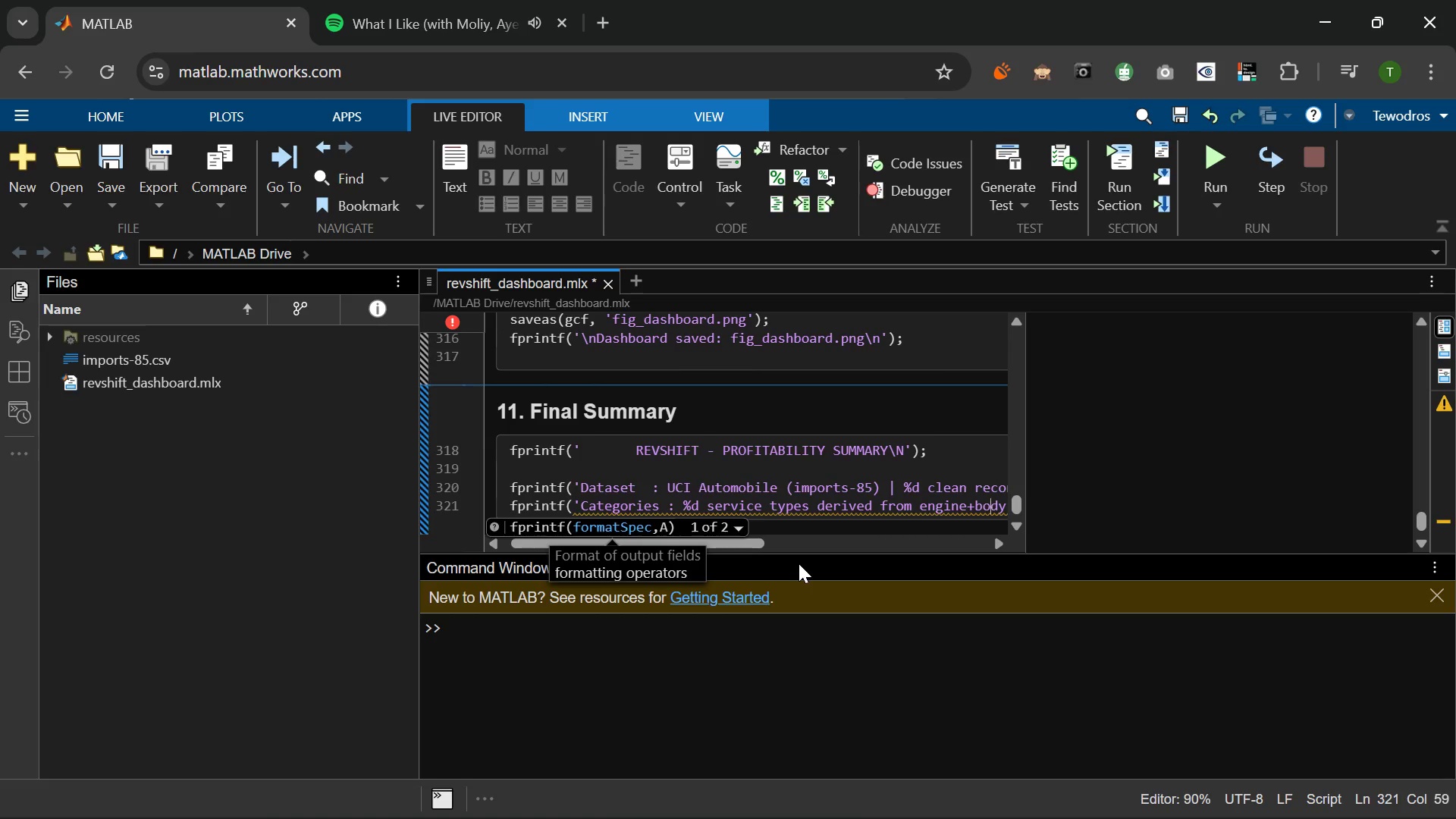 
key(ArrowRight)
 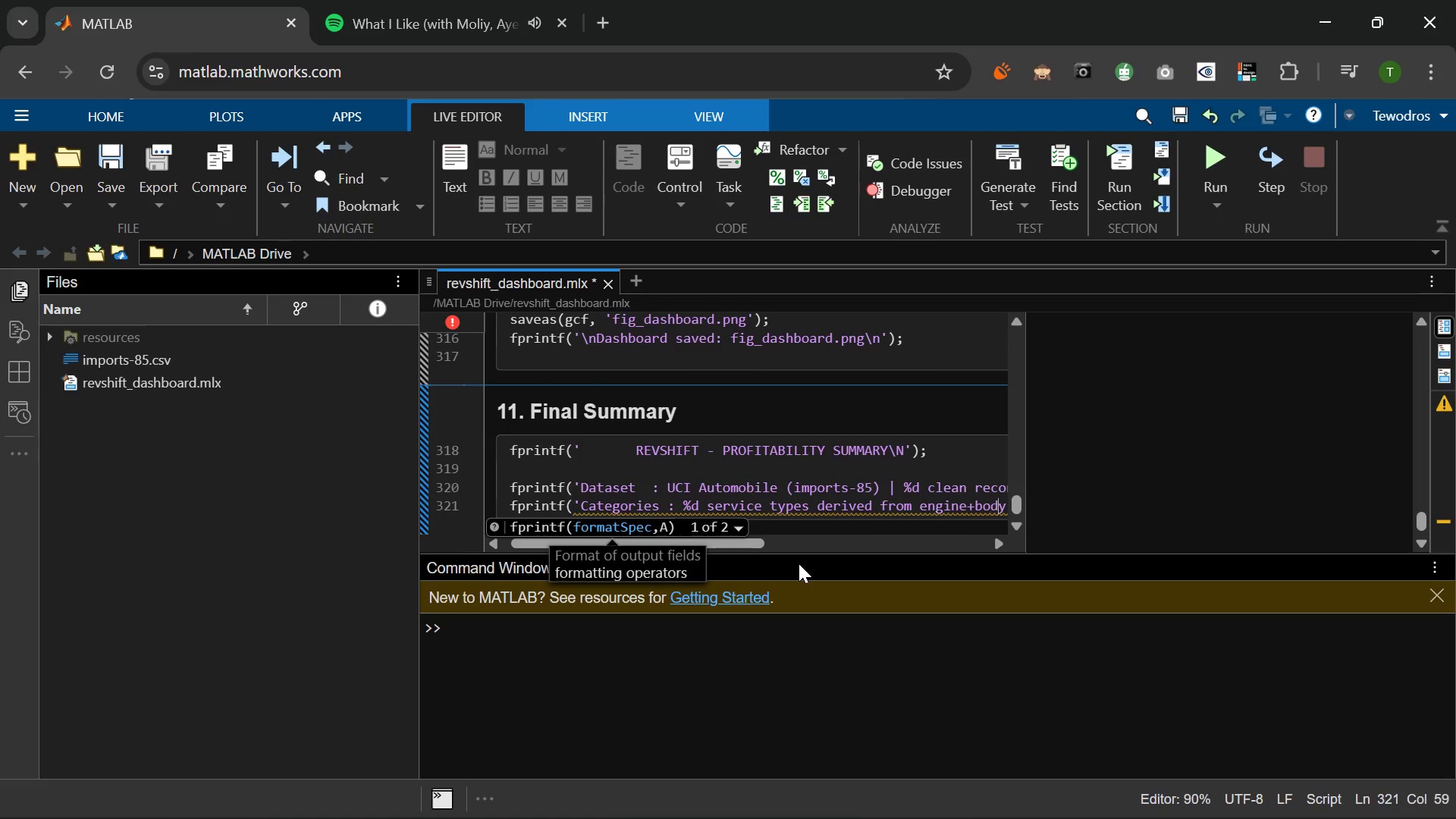 
key(ArrowRight)
 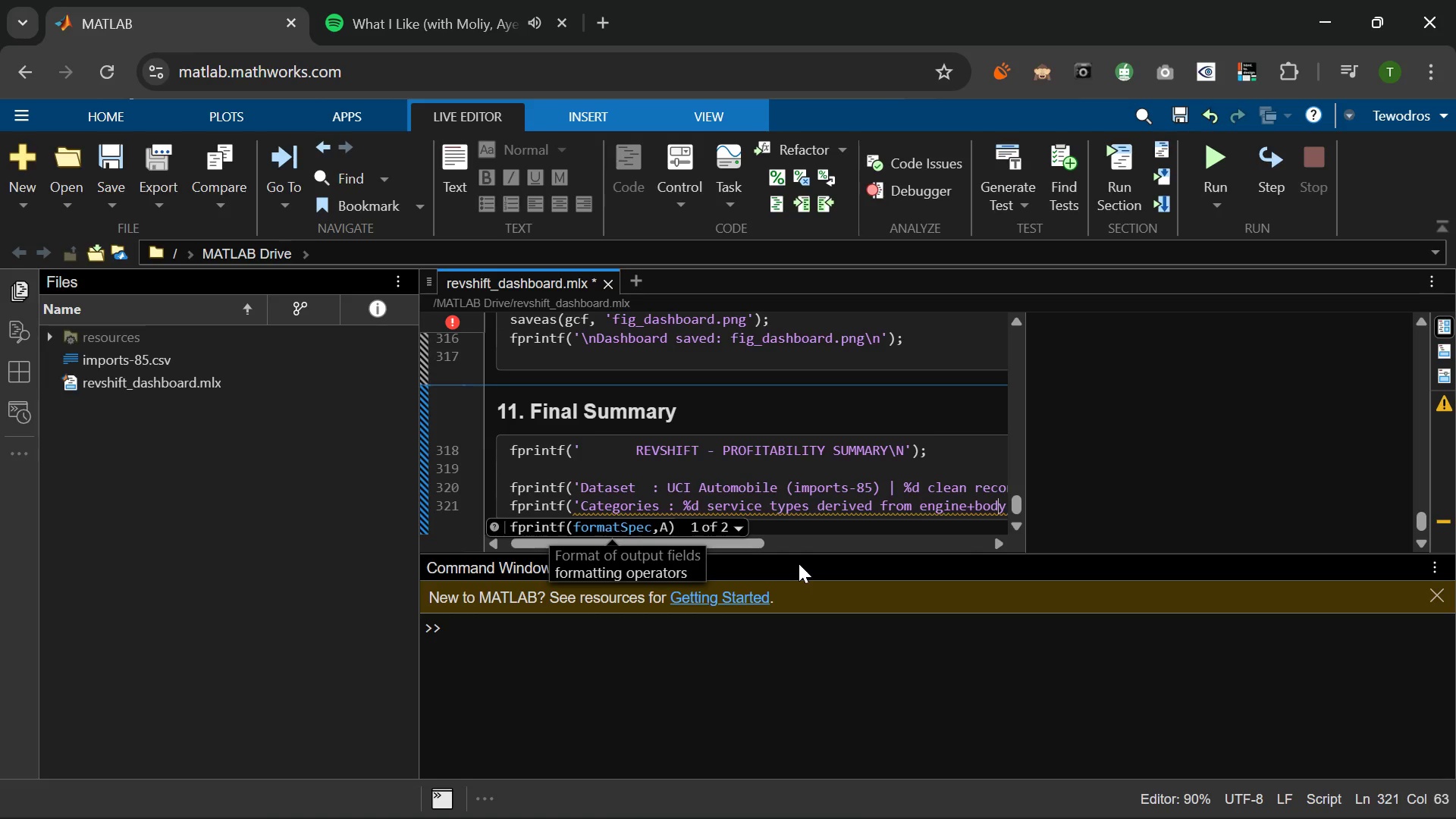 
key(ArrowRight)
 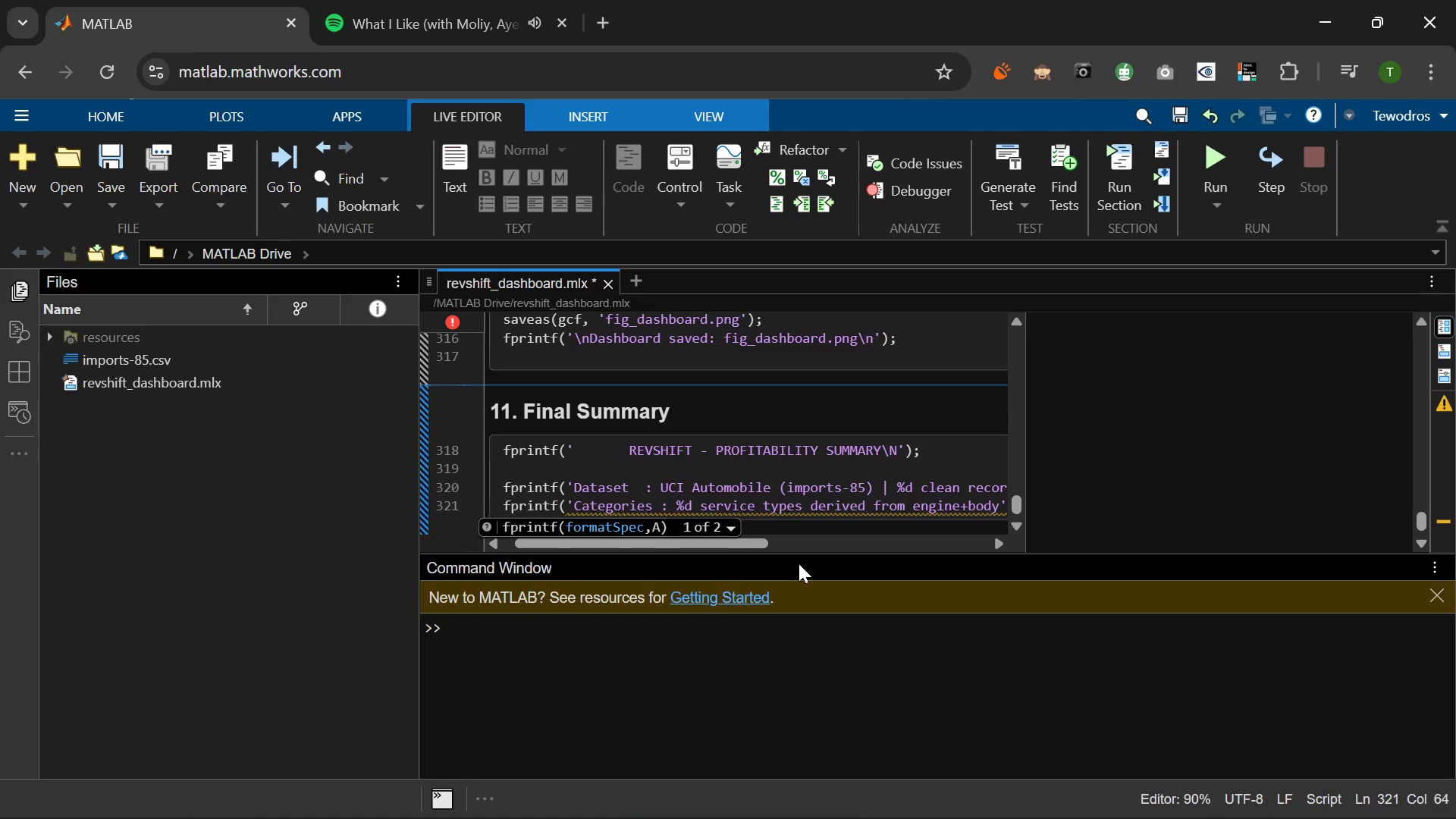 
type( features\n)
 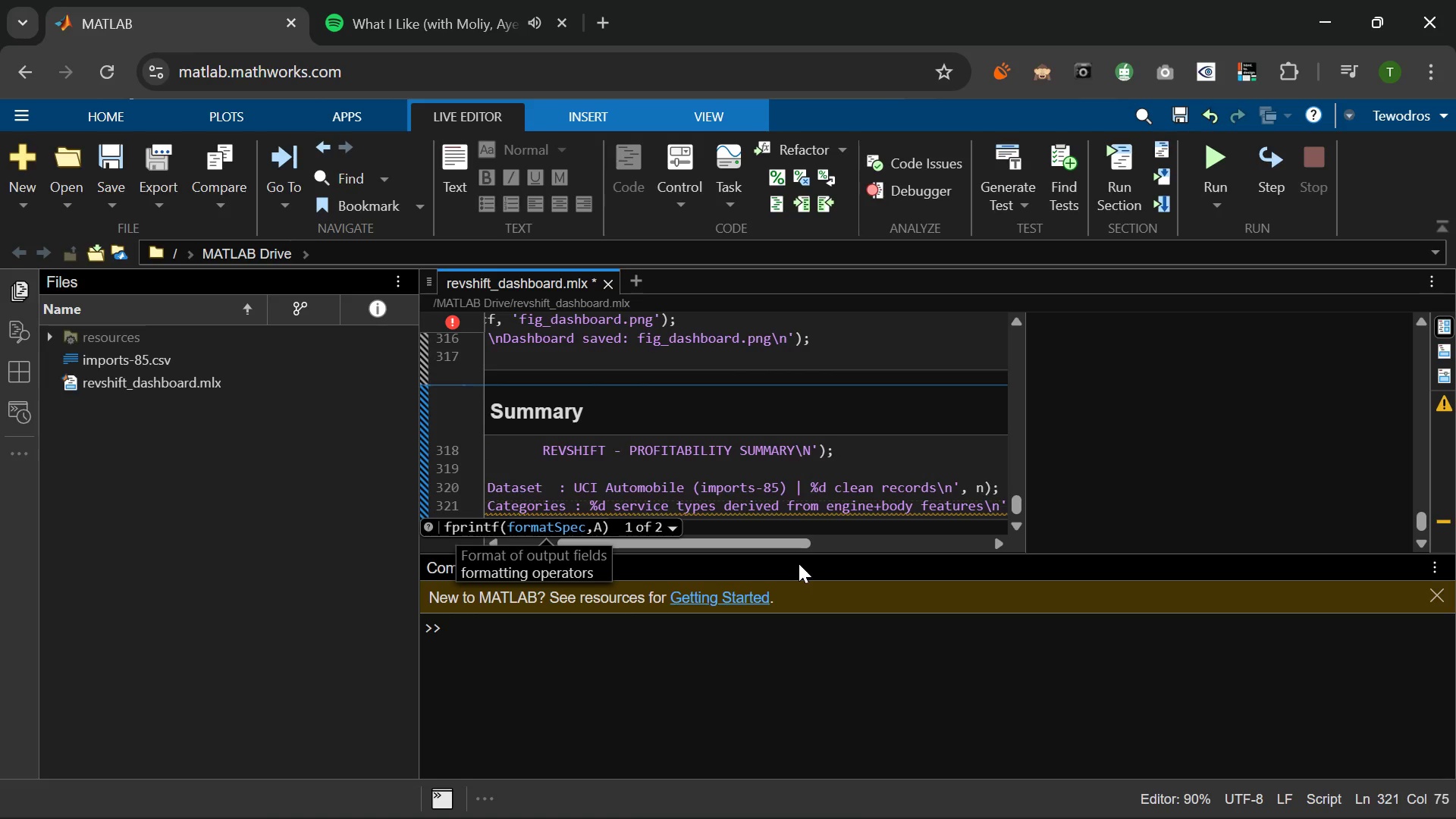 
key(ArrowRight)
 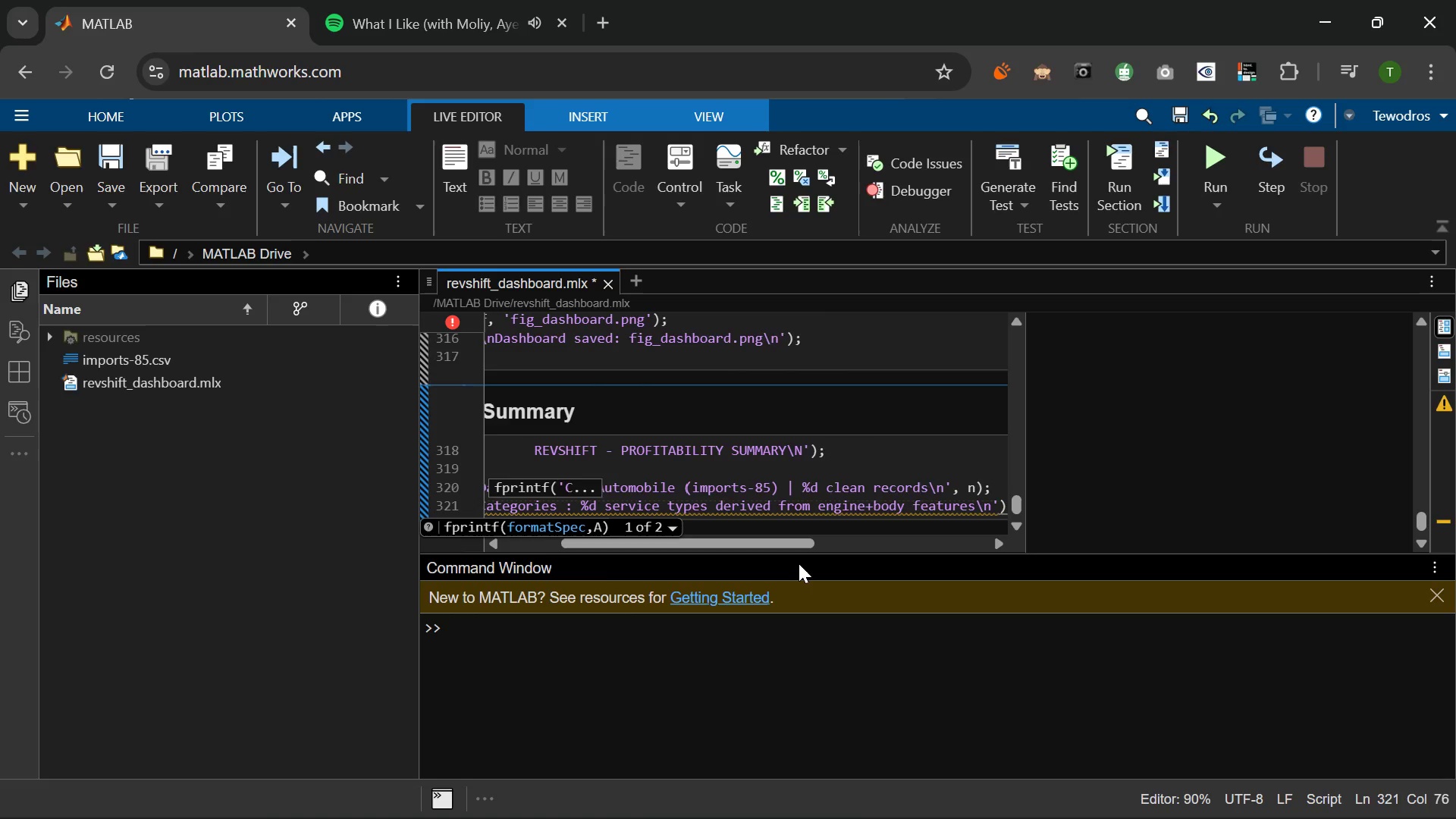 
key(Comma)
 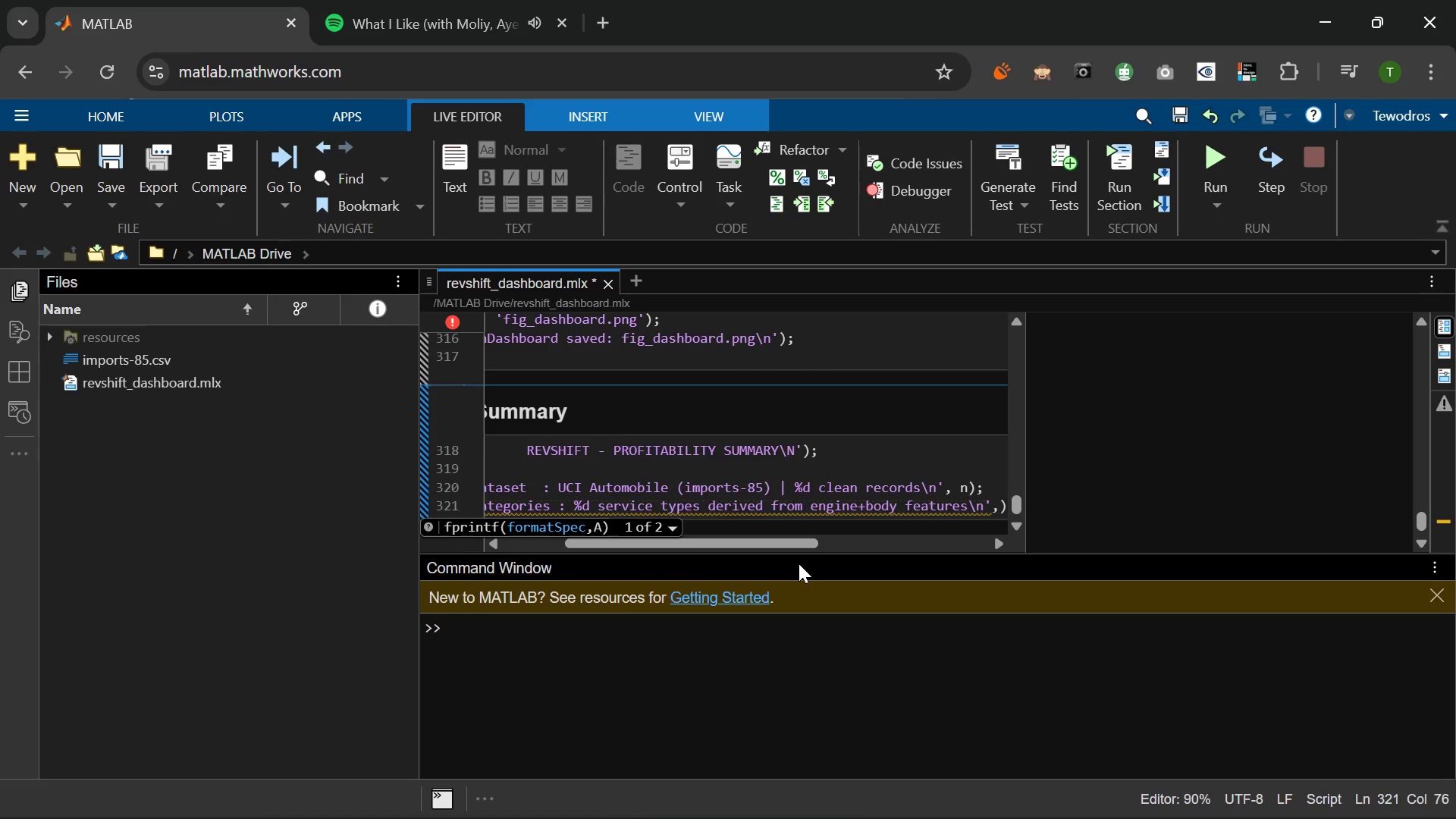 
key(Space)
 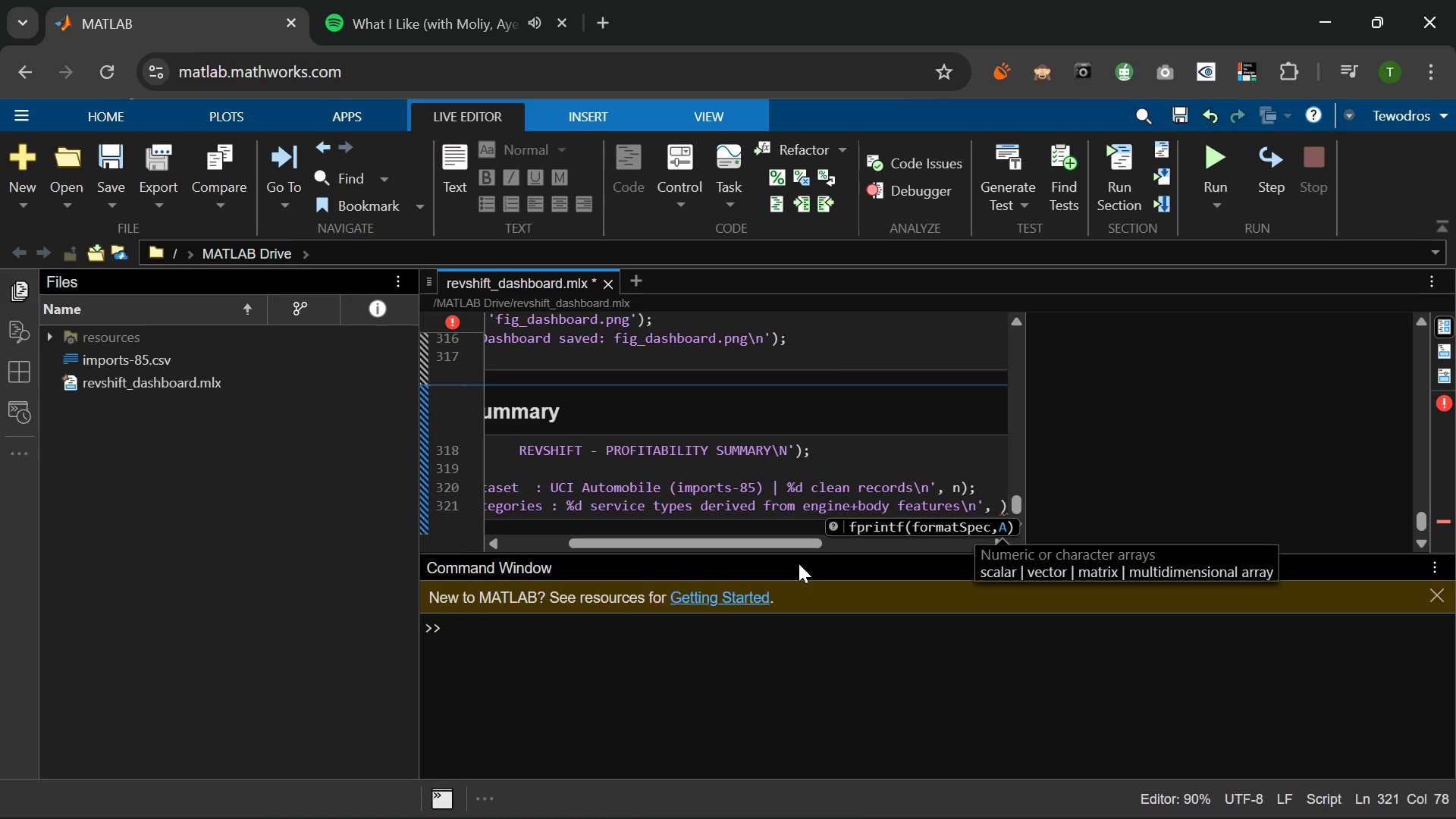 
key(5)
 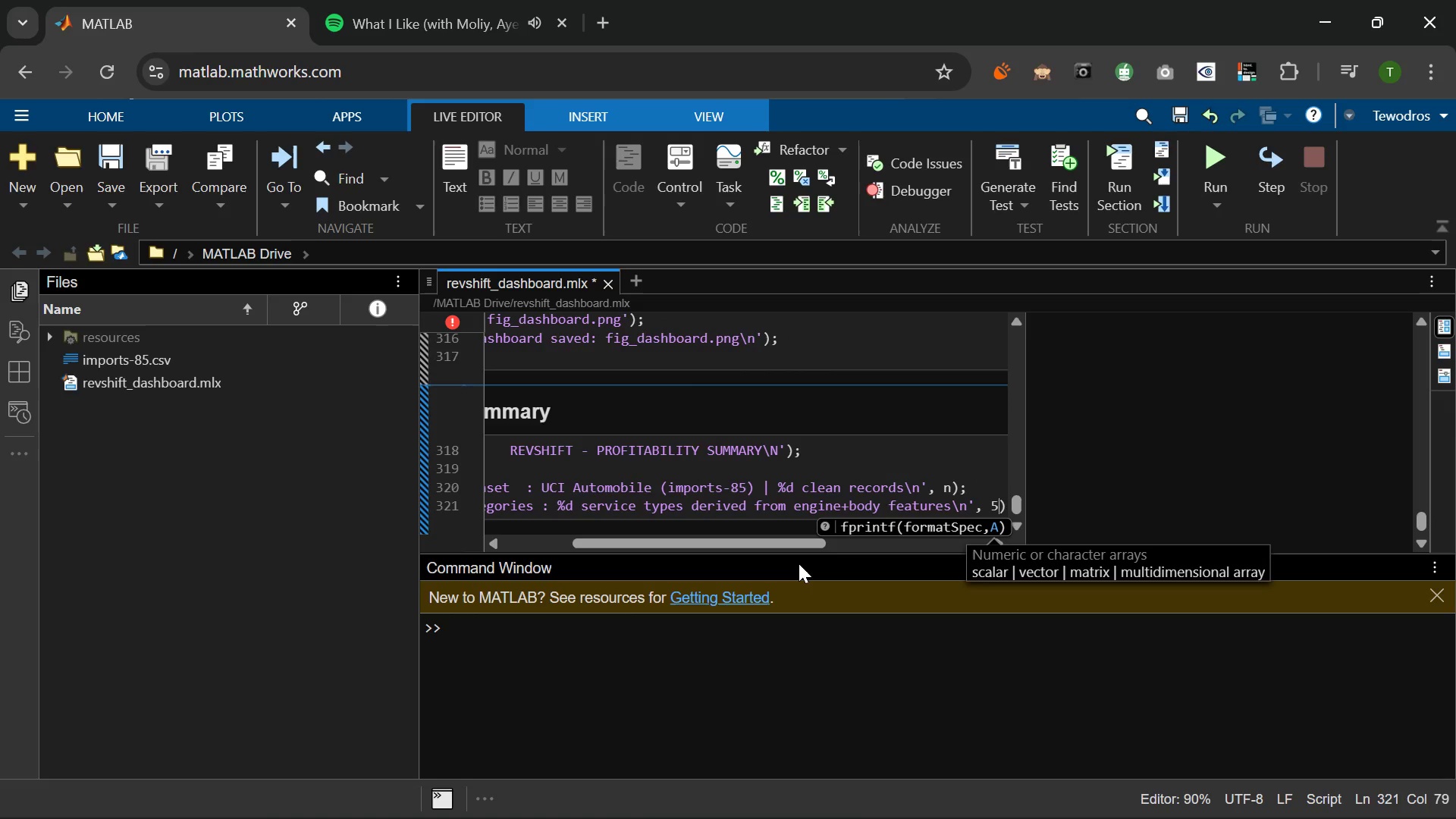 
key(ArrowRight)
 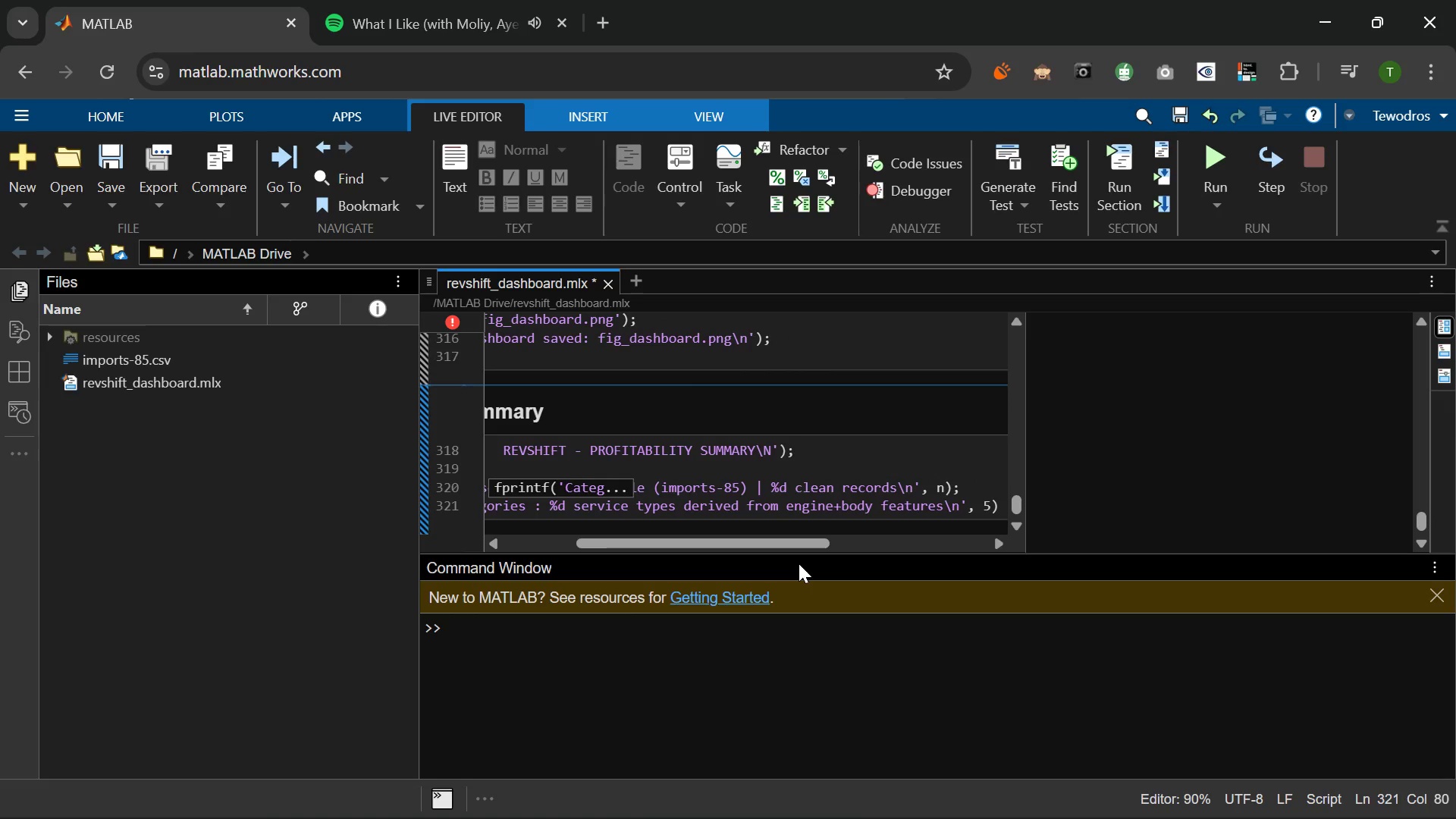 
key(Semicolon)
 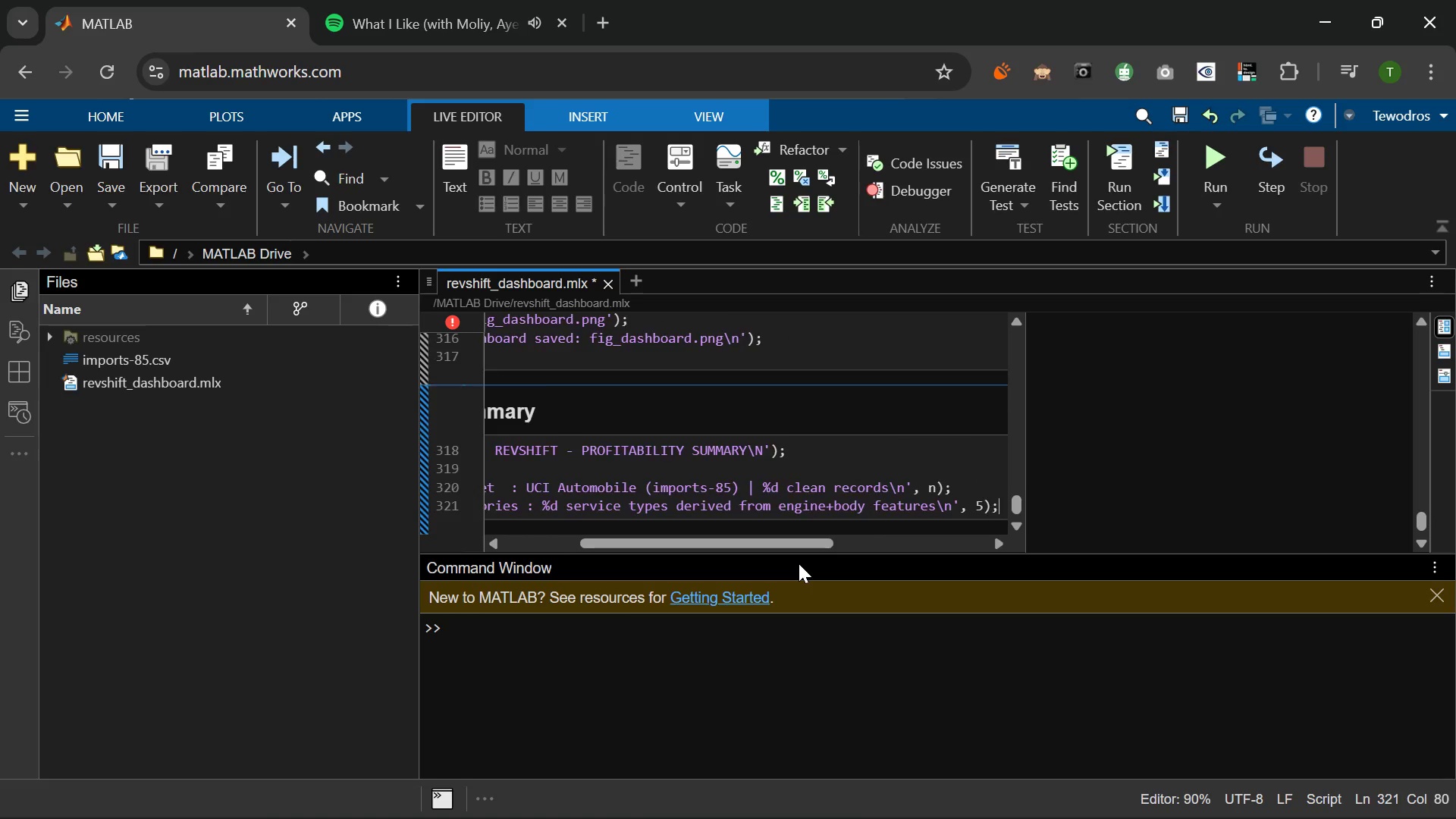 
key(Enter)
 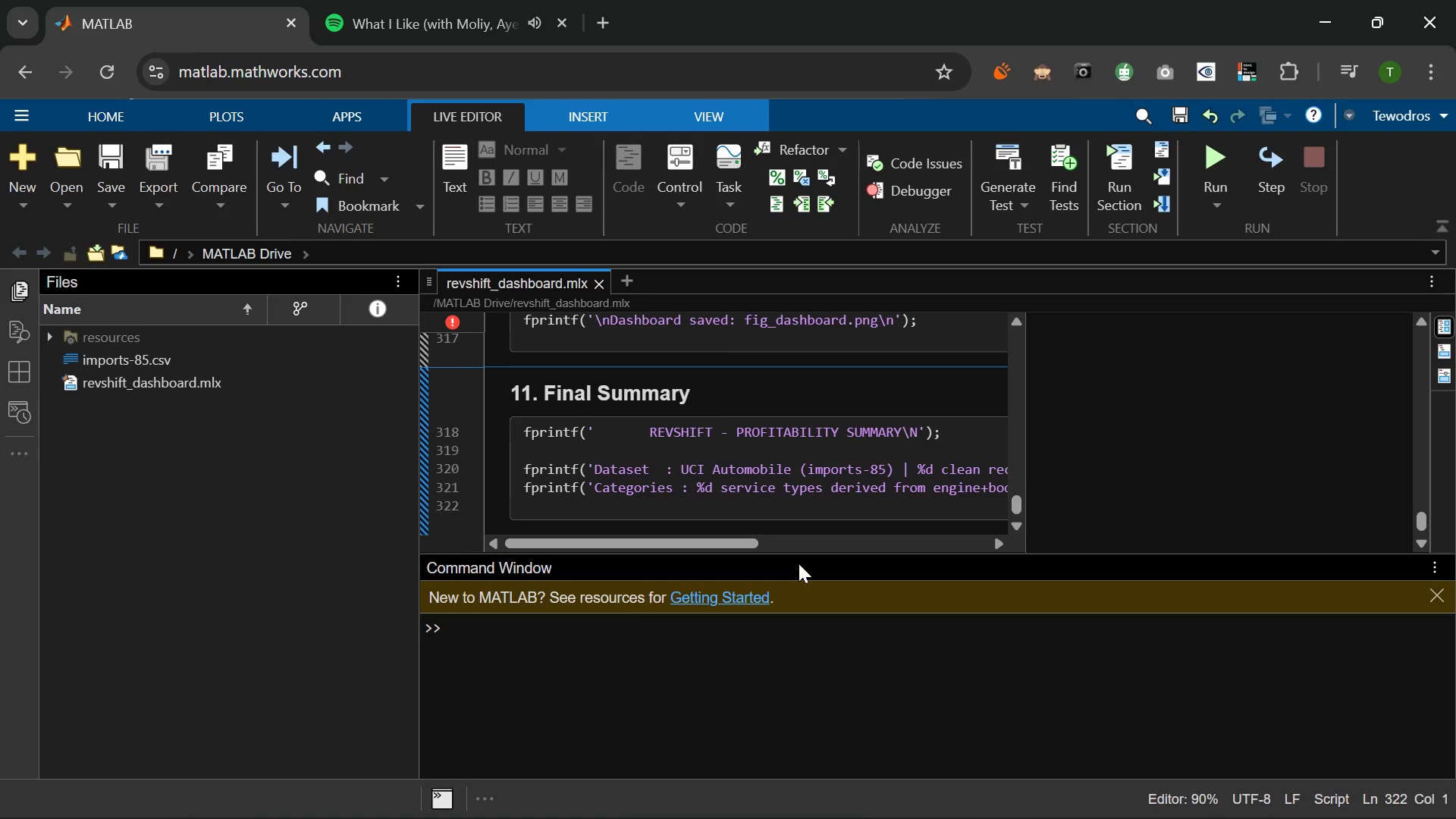 
wait(5.2)
 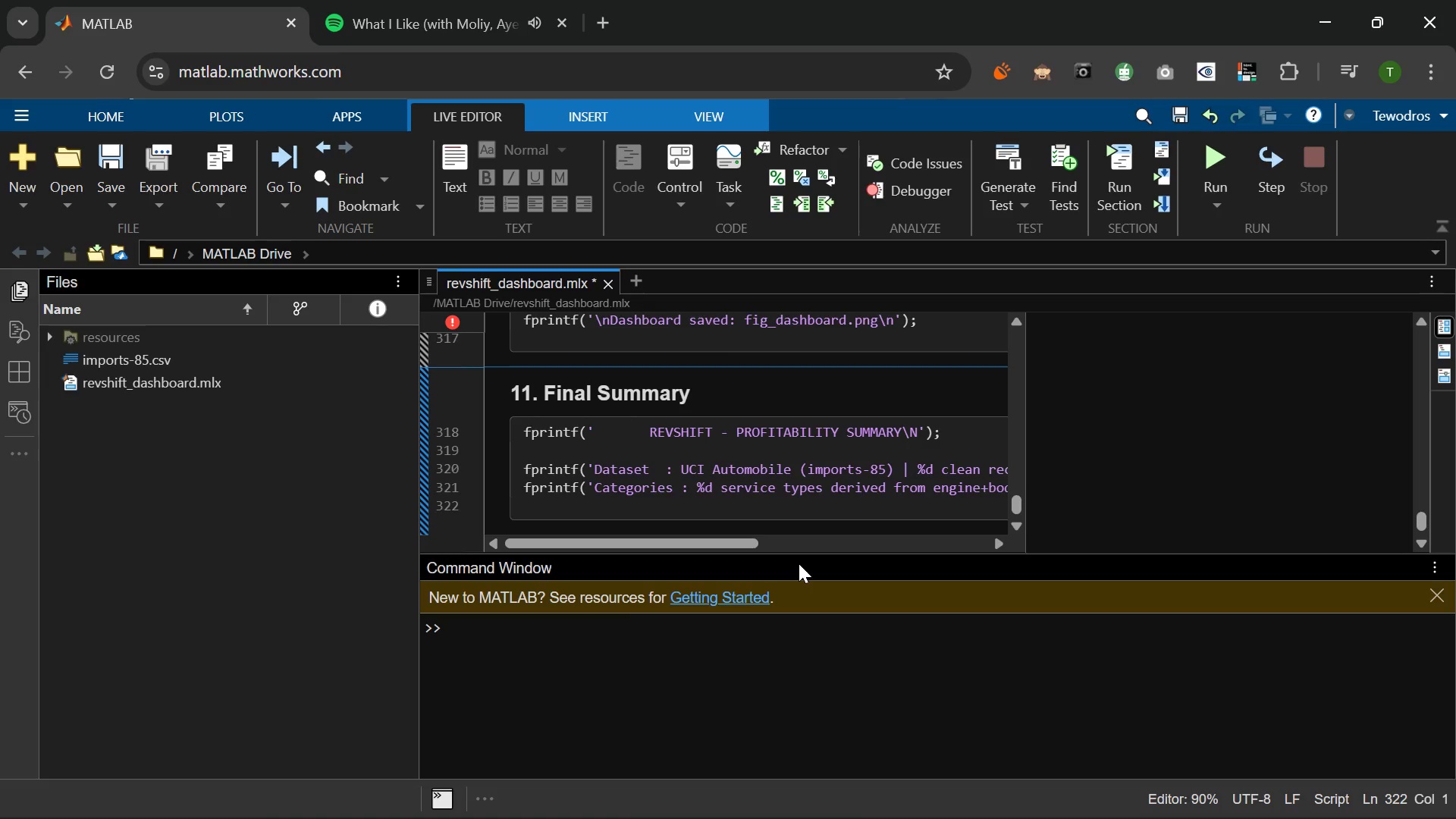 
type(fo)
 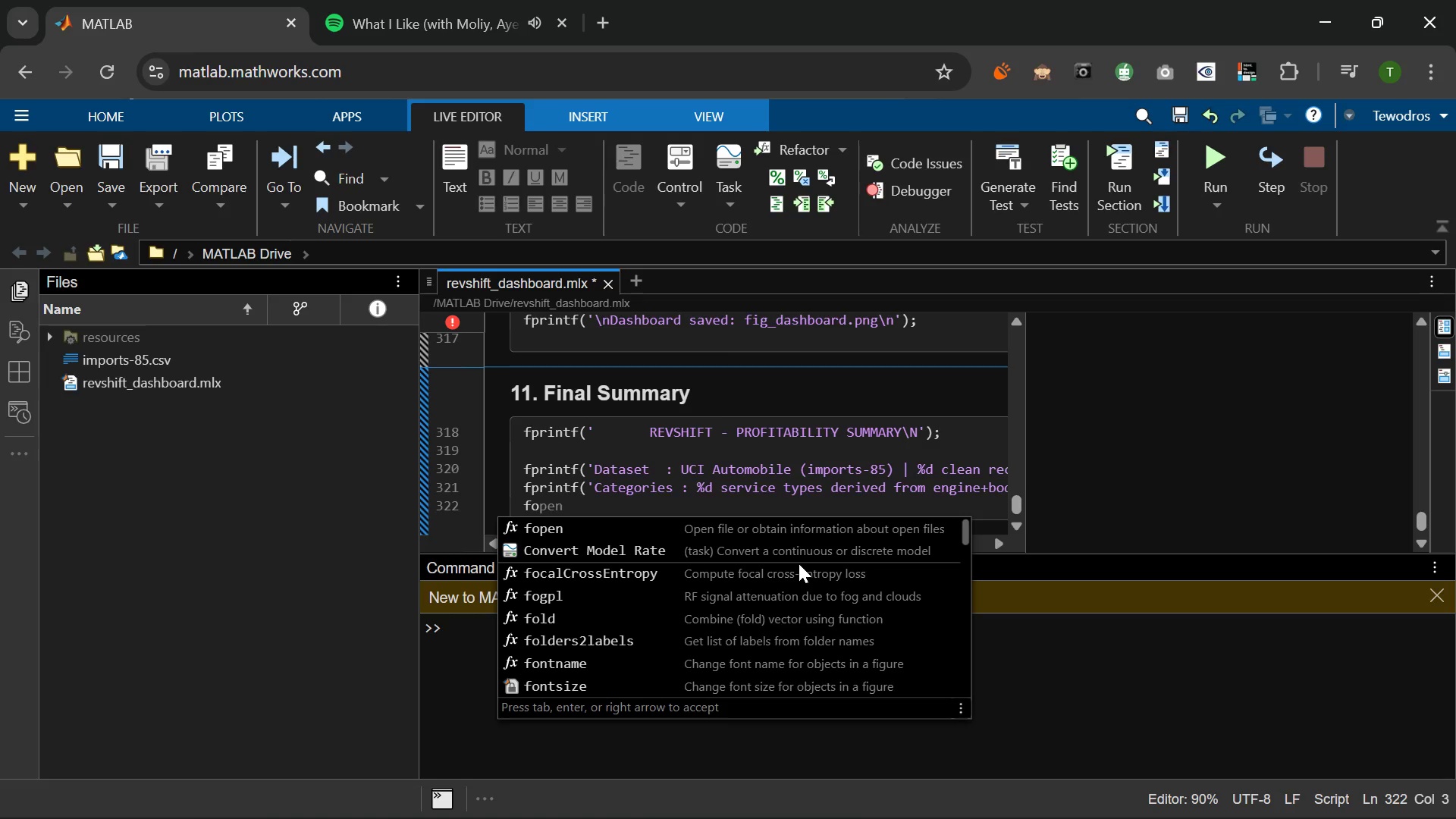 
wait(6.89)
 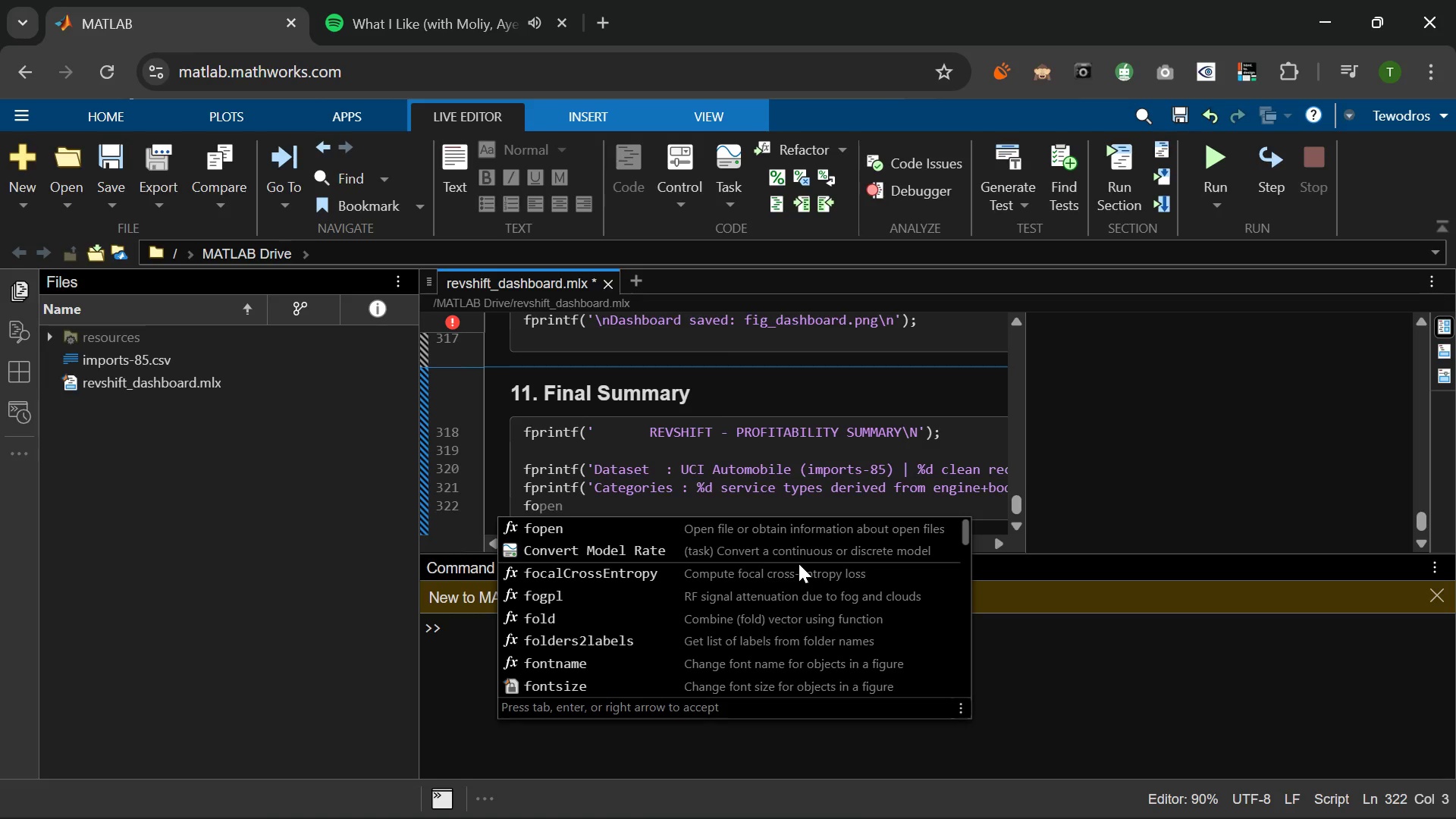 
key(Backspace)
 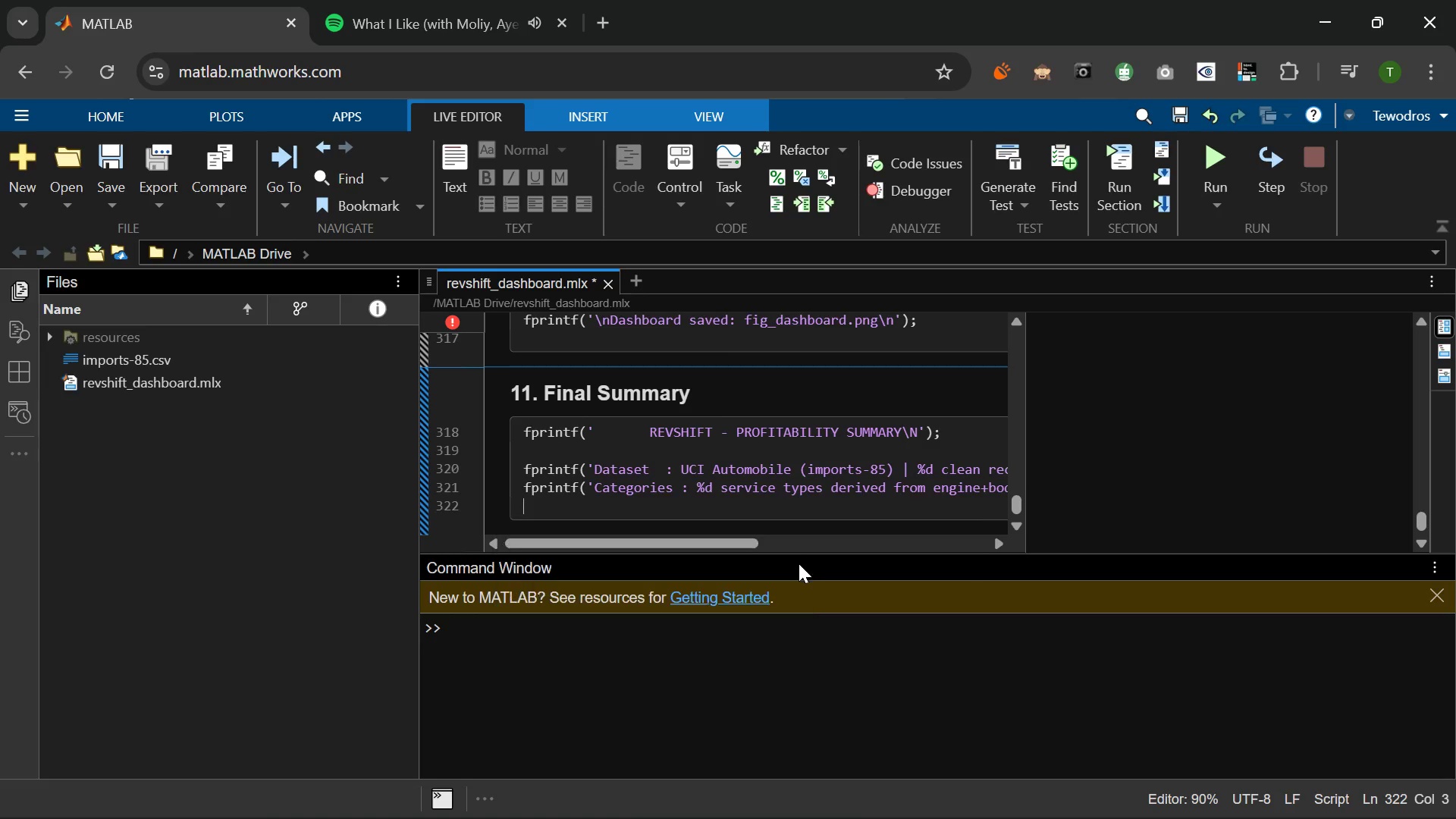 
key(Backspace)
 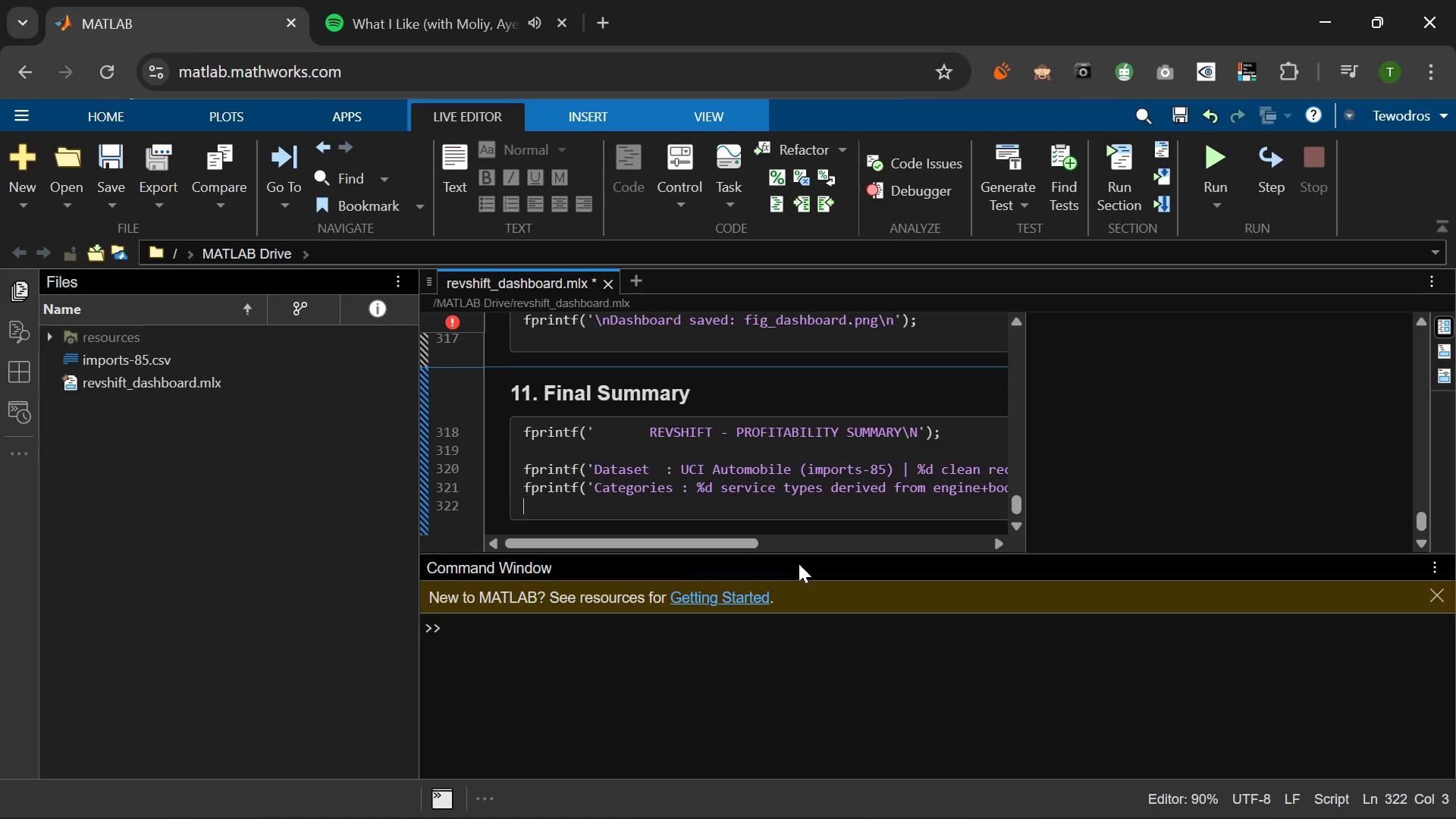 
key(Enter)
 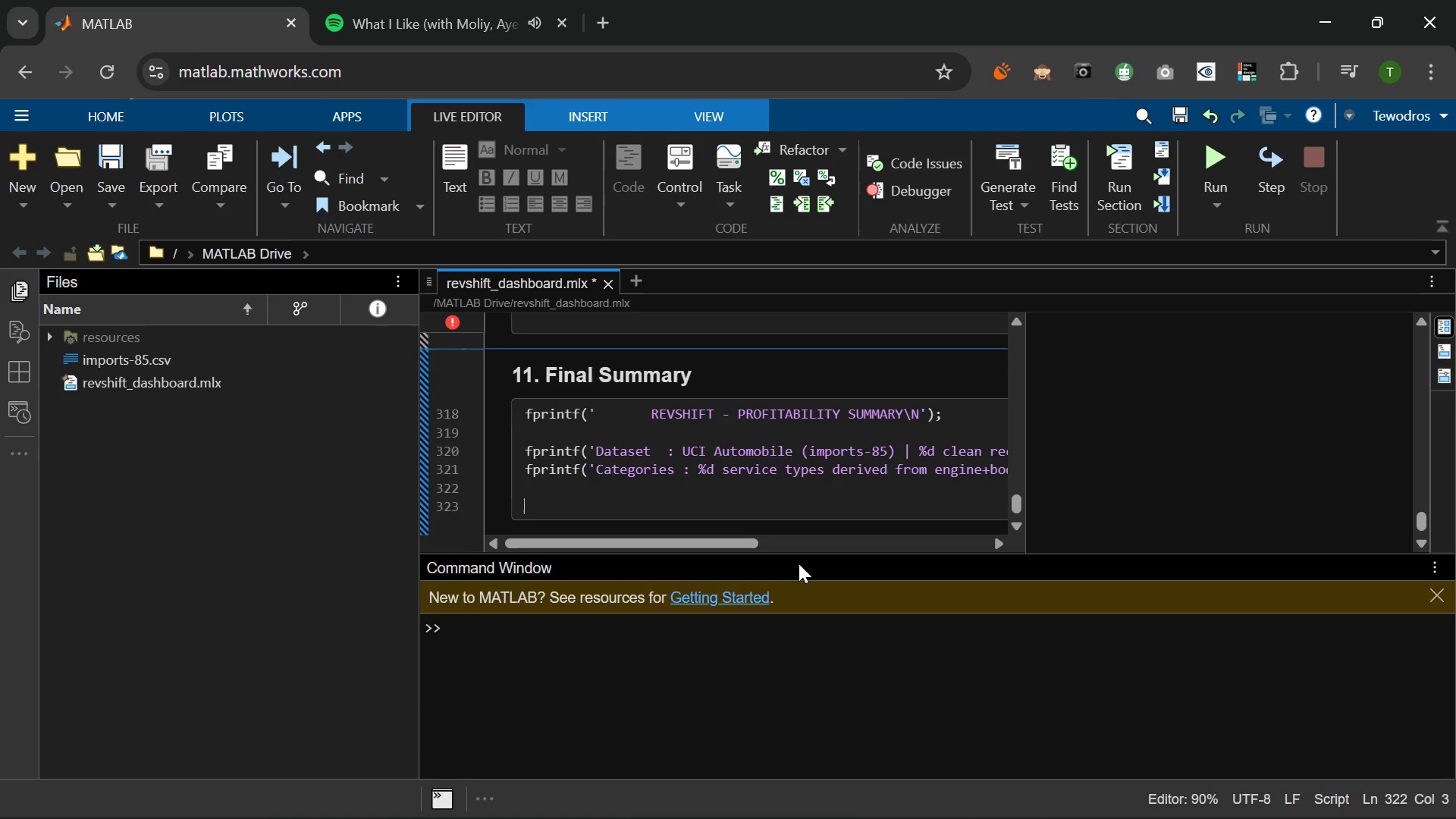 
type(fpi)
key(Backspace)
type(ring)
key(Backspace)
type(tf('TOP PERFORMERS (A)
key(Backspace)
type(by net margin):\n)
 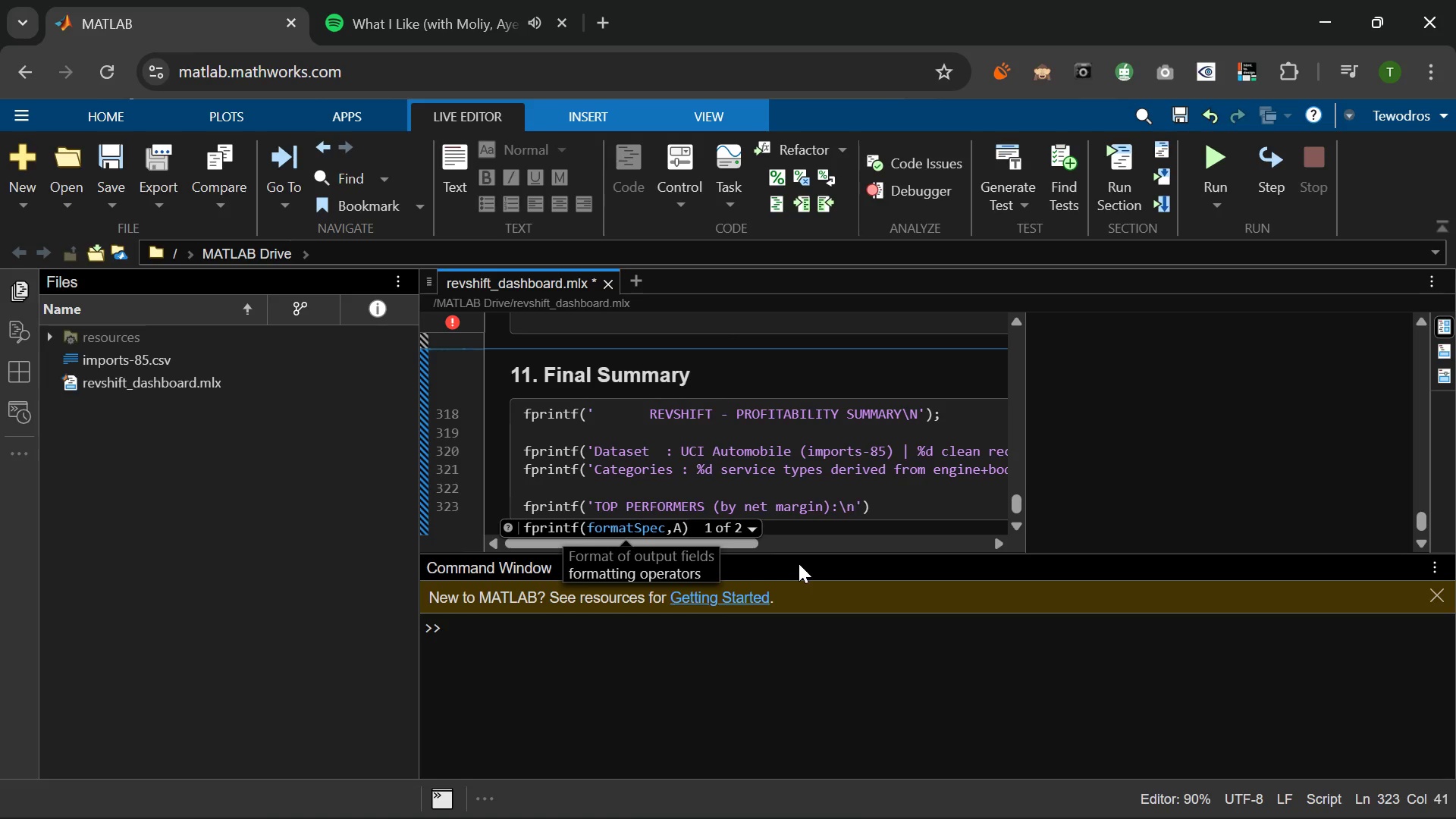 
key(ArrowRight)
 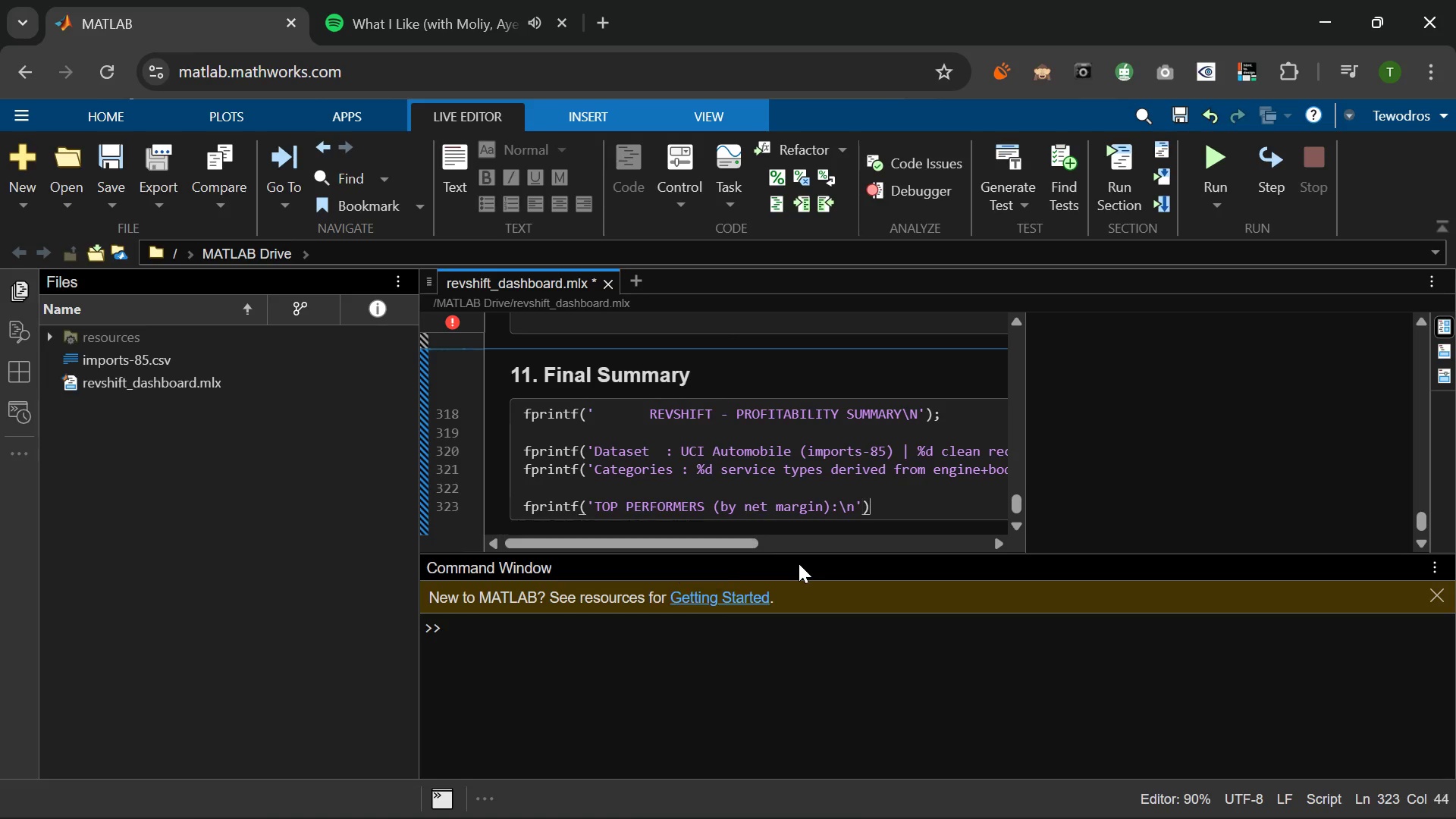 
key(ArrowRight)
 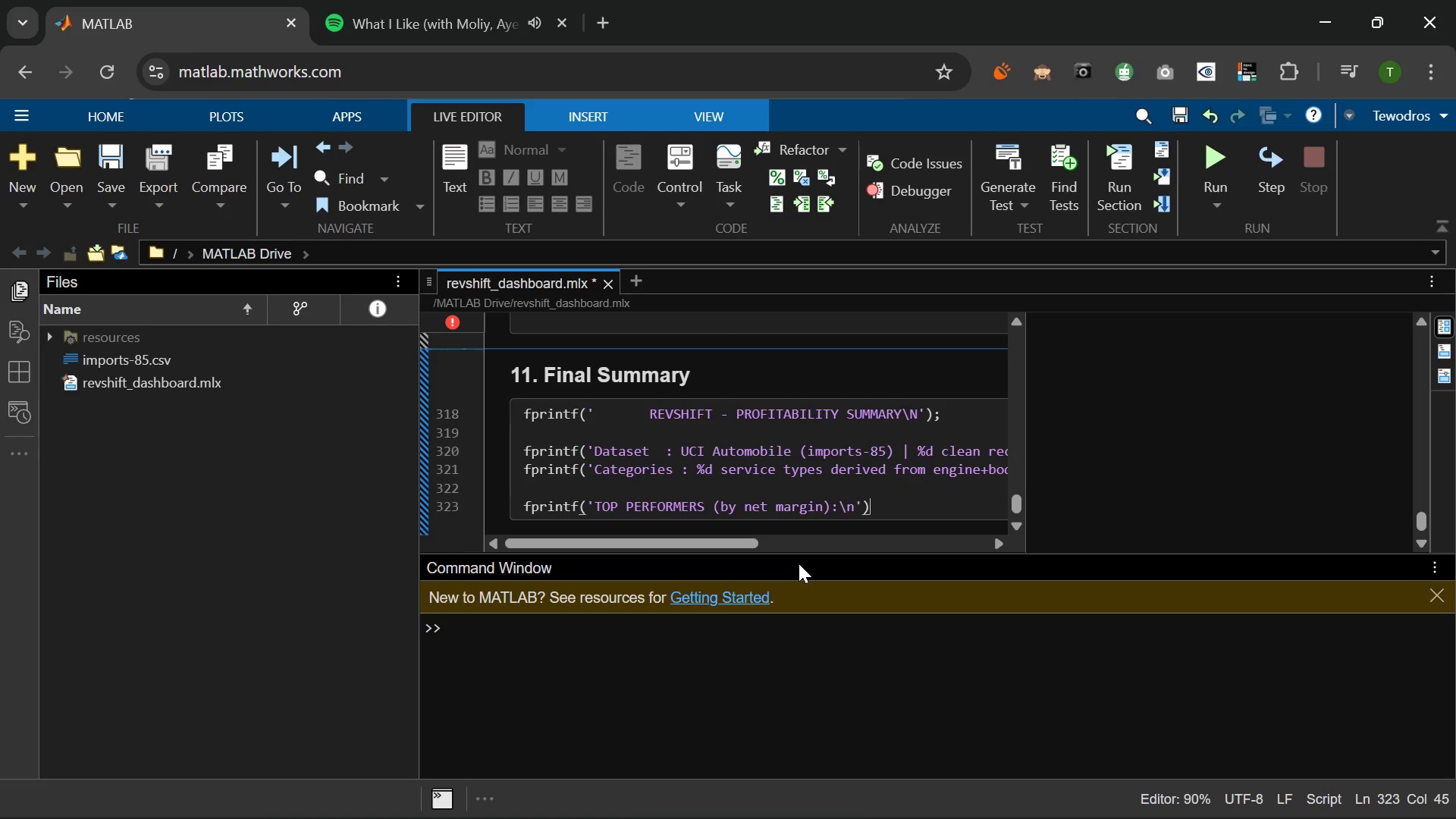 
key(Semicolon)
 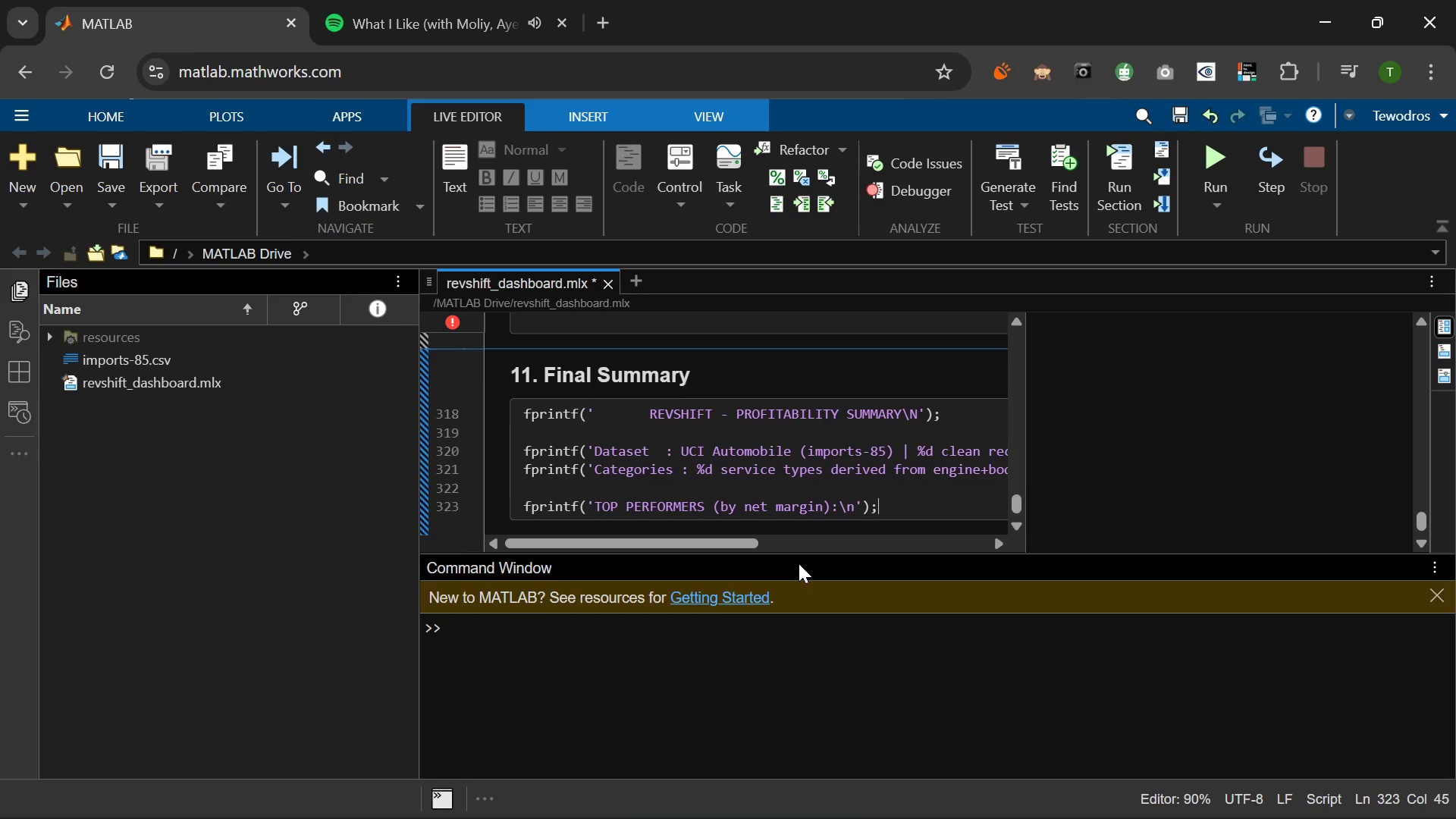 
key(Enter)
 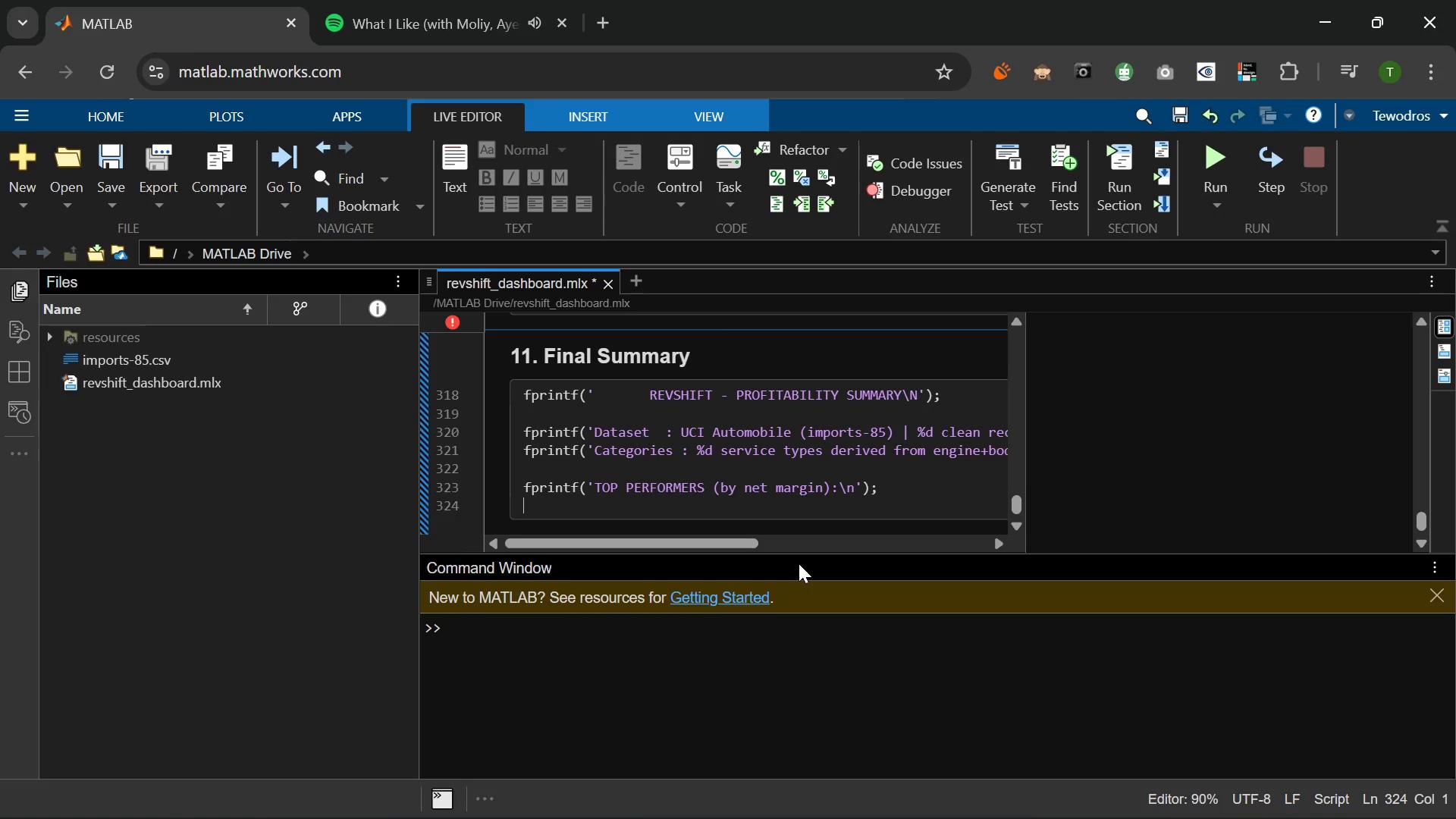 
type([~, rna)
key(Backspace)
key(Backspace)
type(ank_idx)
 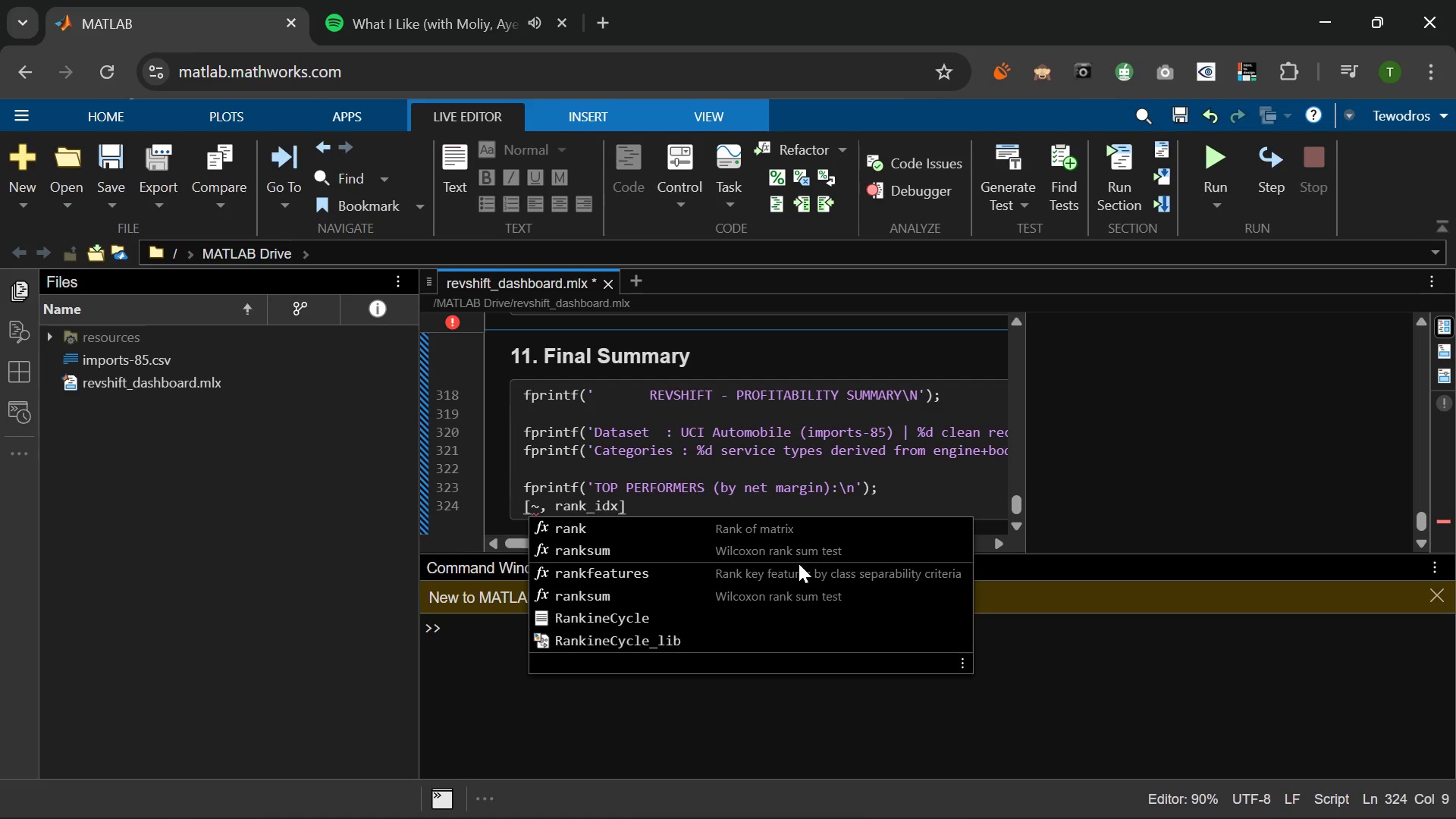 
key(ArrowRight)
 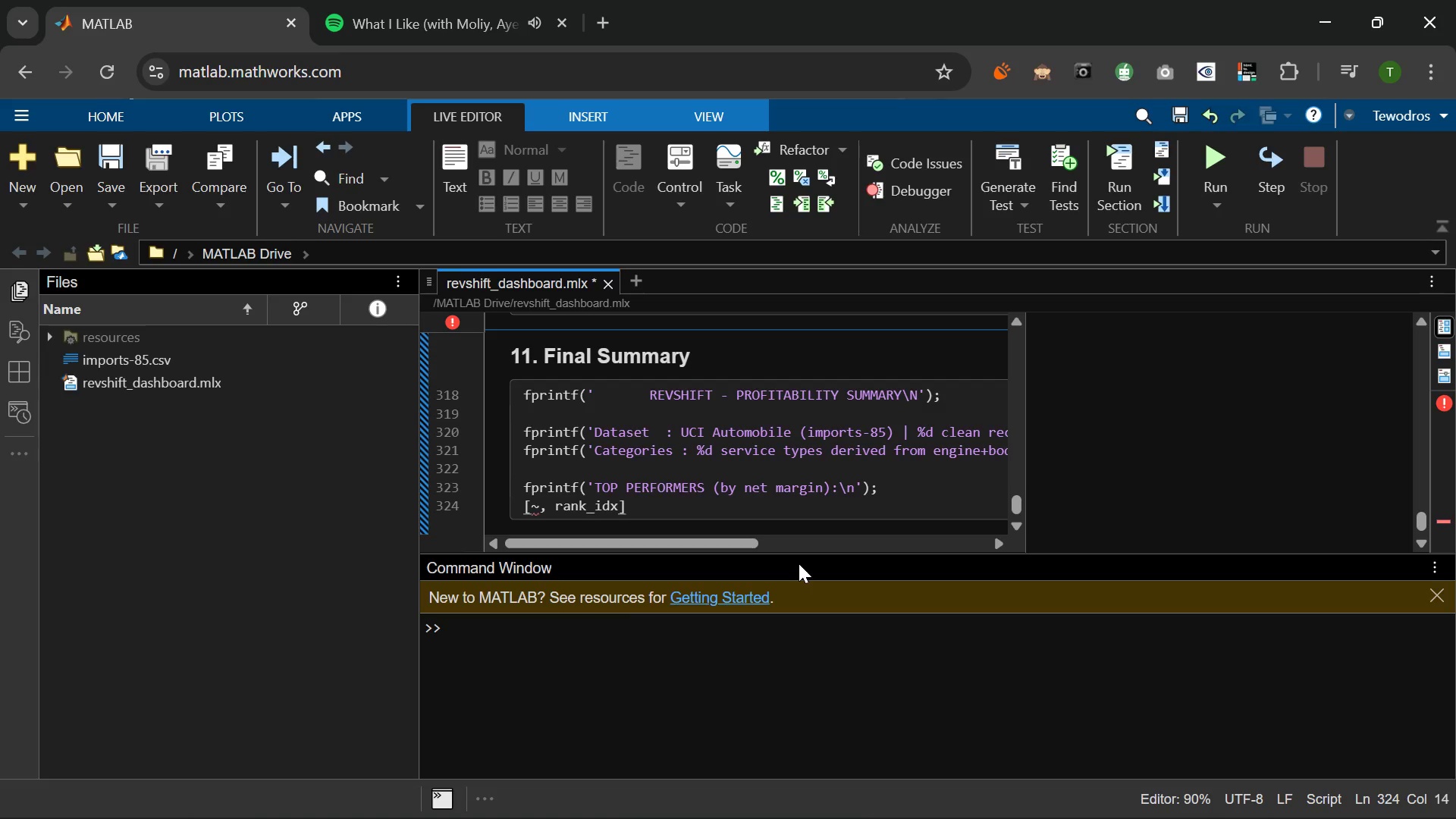 
type( = sort(can)
key(Backspace)
type(t_)
key(Tab)
type((:,3)
 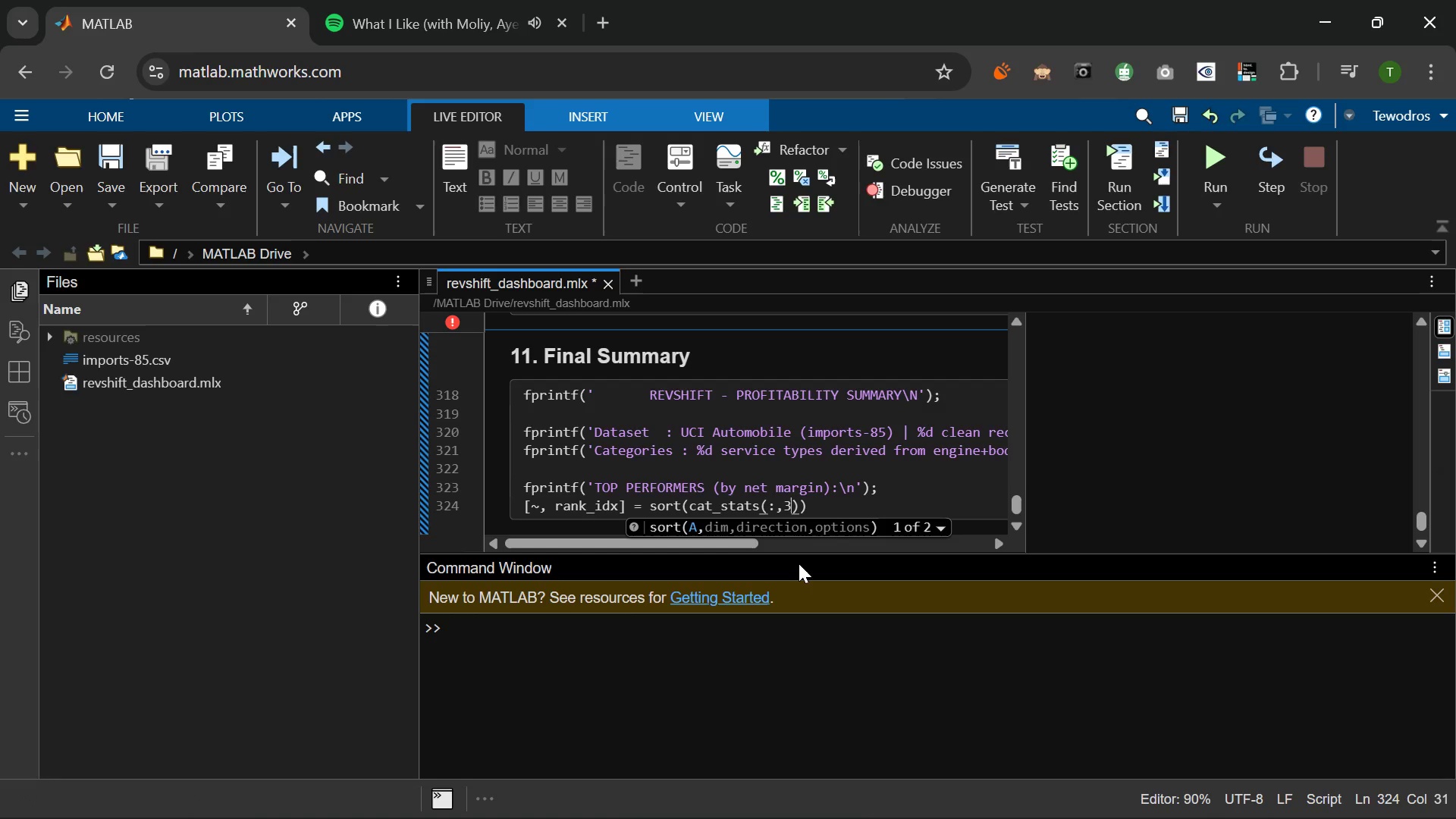 
key(ArrowRight)
 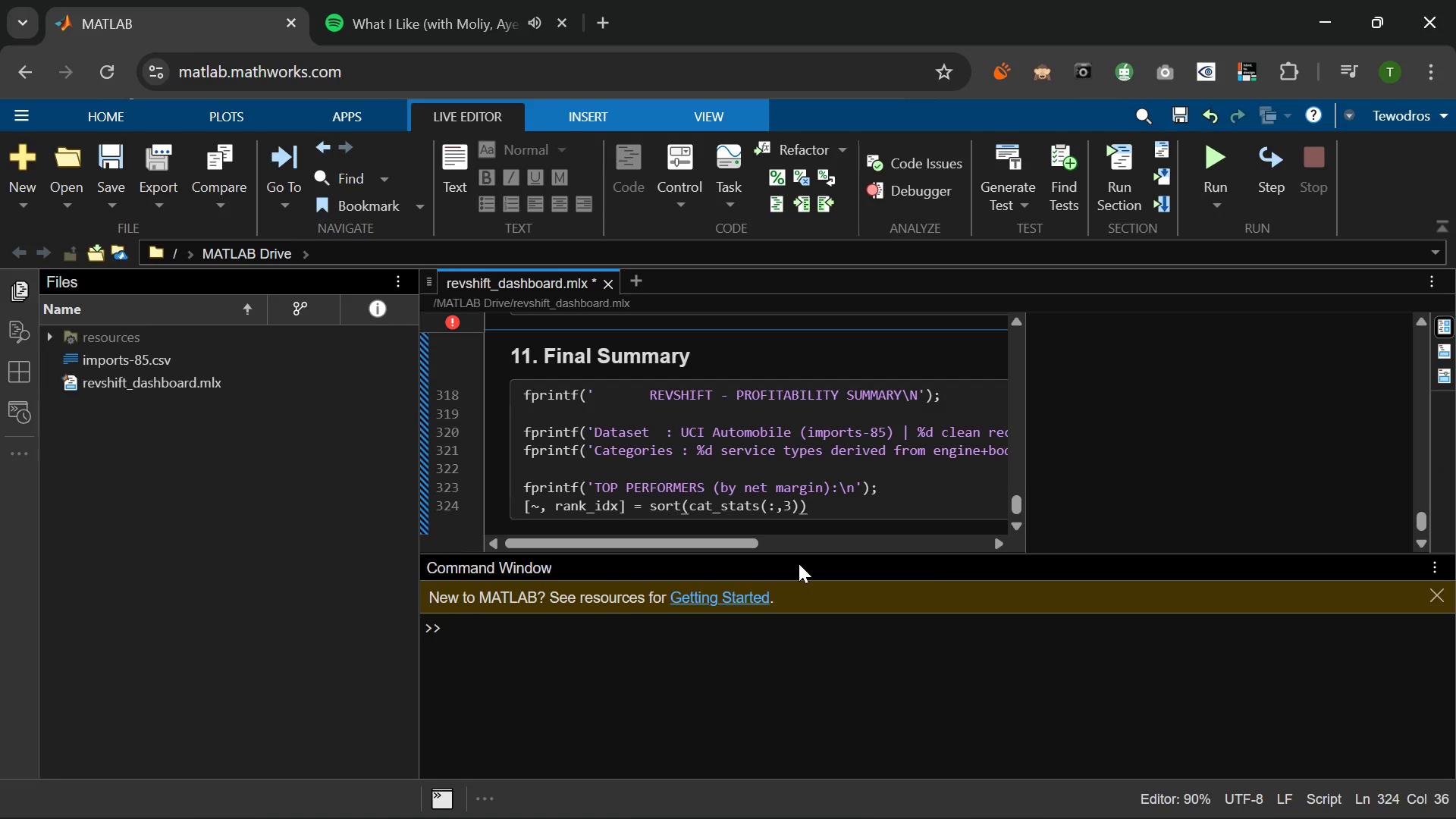 
type(, 'descend)
 